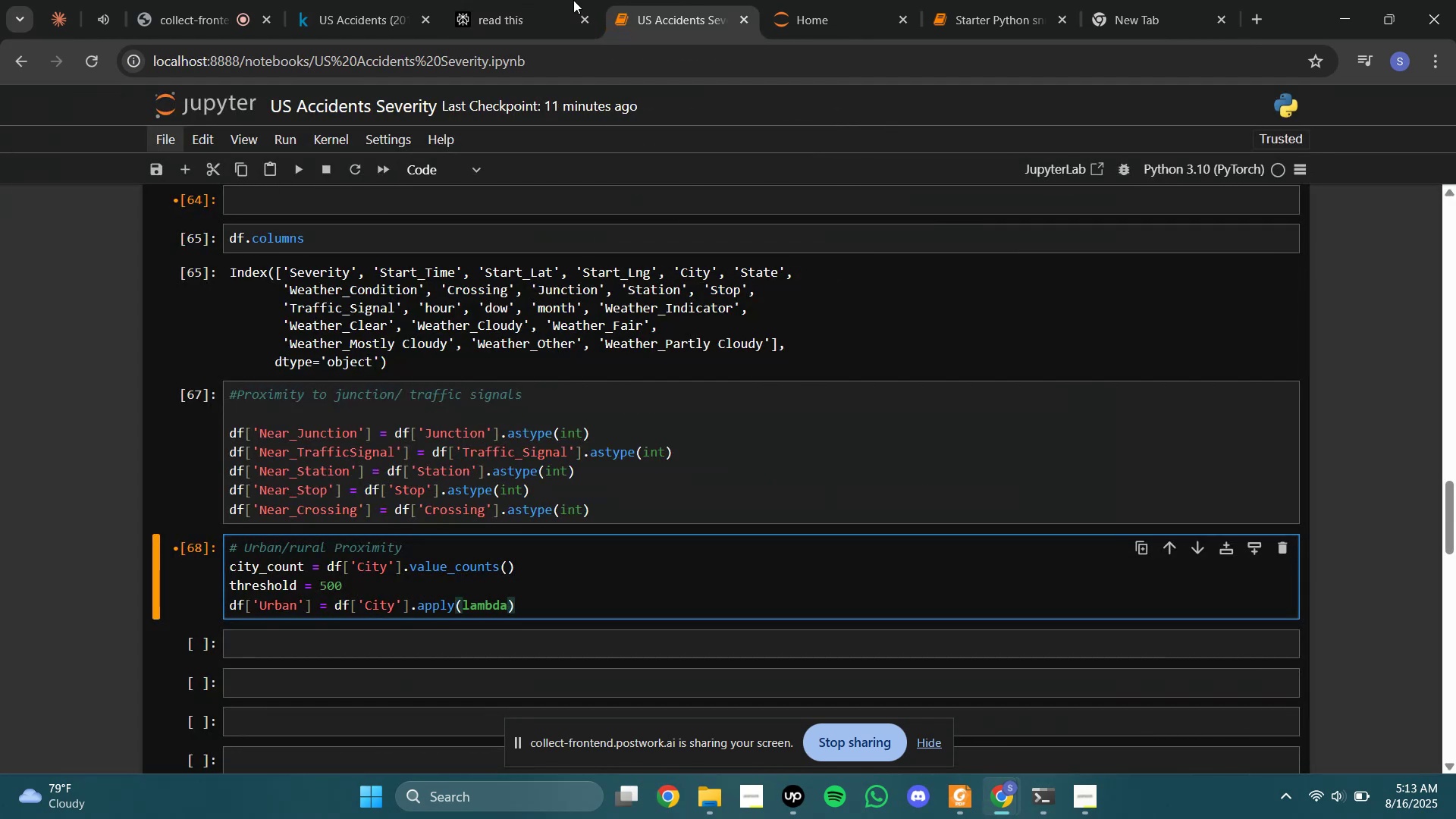 
left_click_drag(start_coordinate=[494, 0], to_coordinate=[523, 0])
 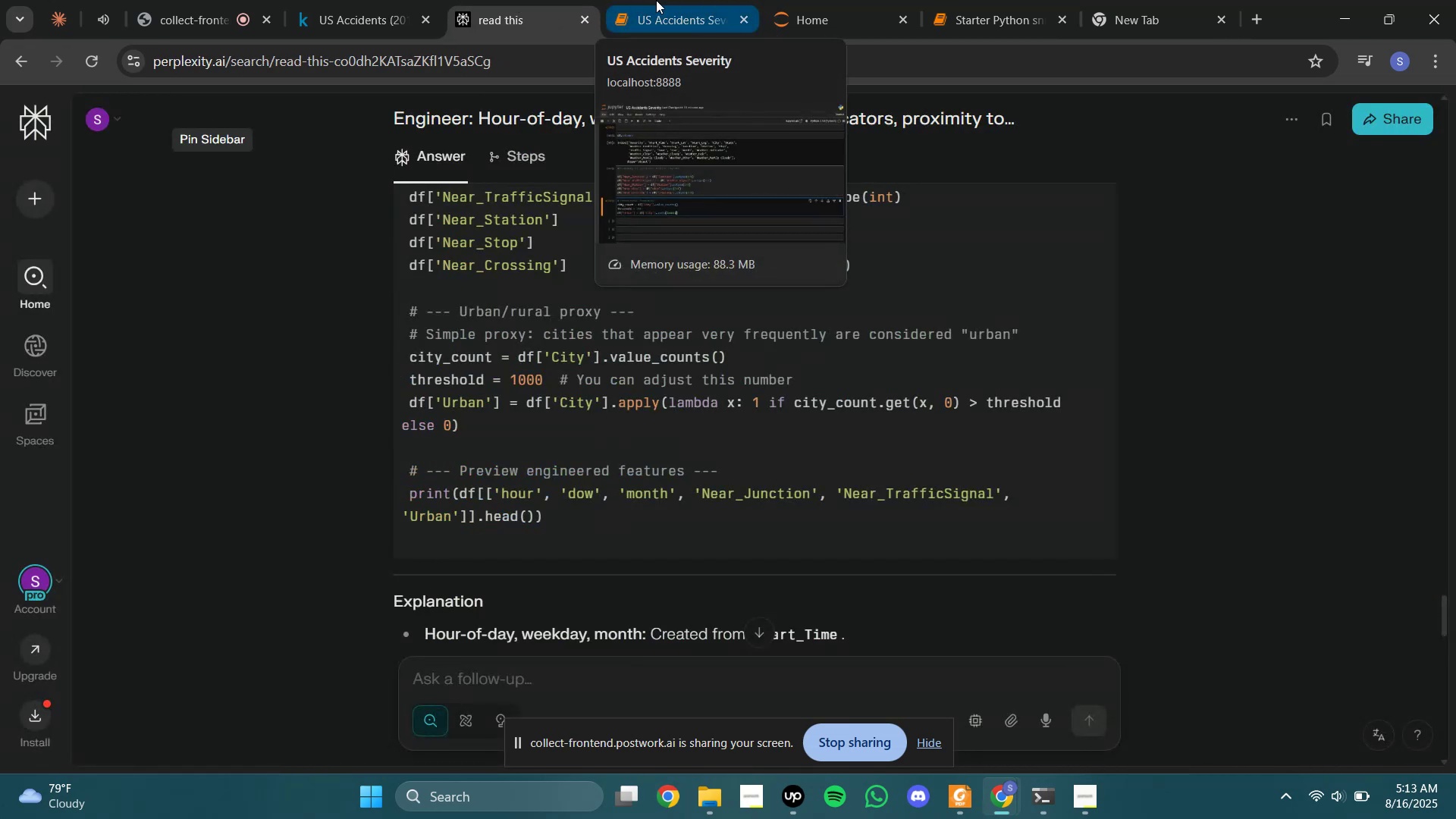 
wait(9.12)
 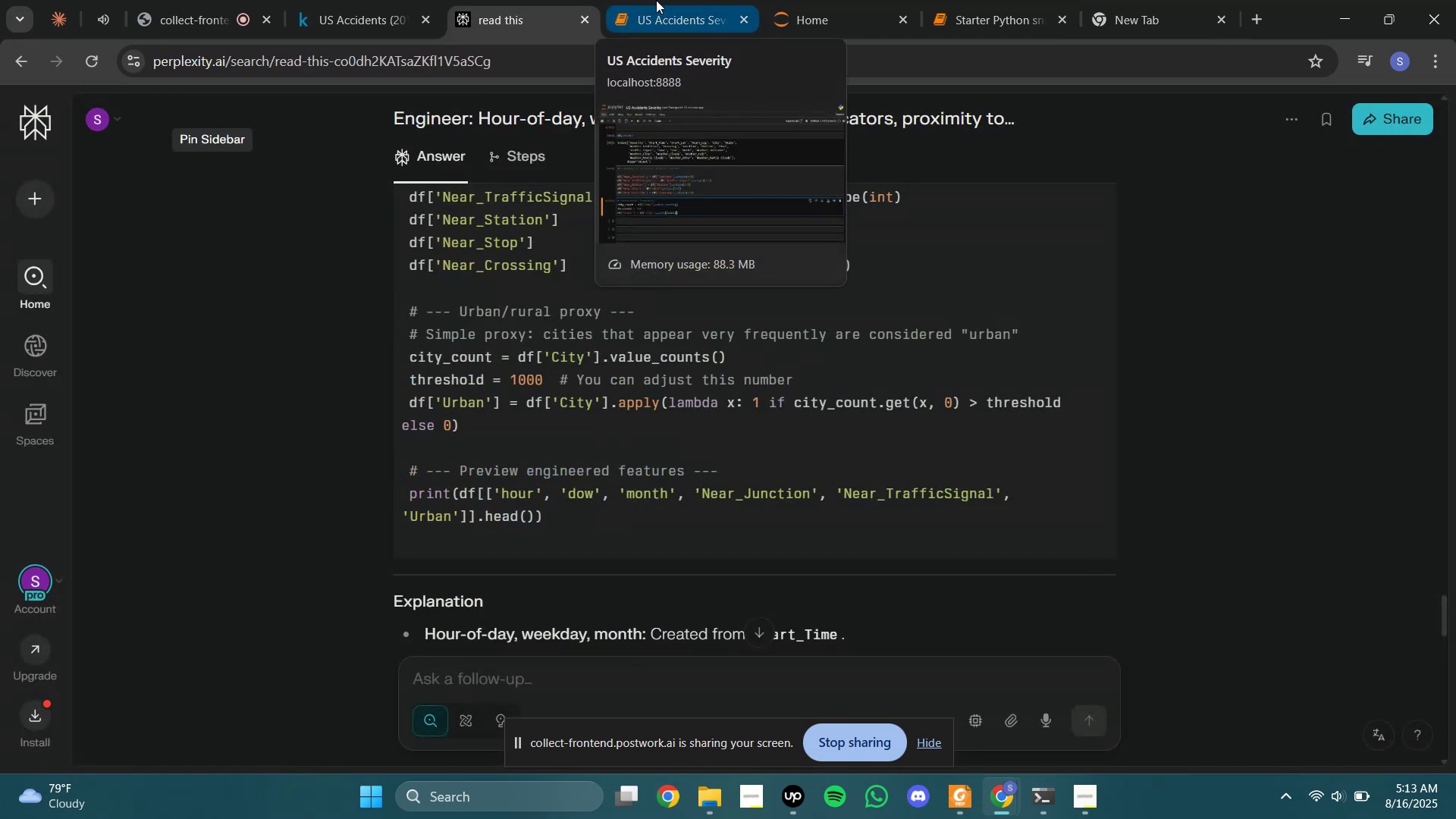 
left_click([656, 0])
 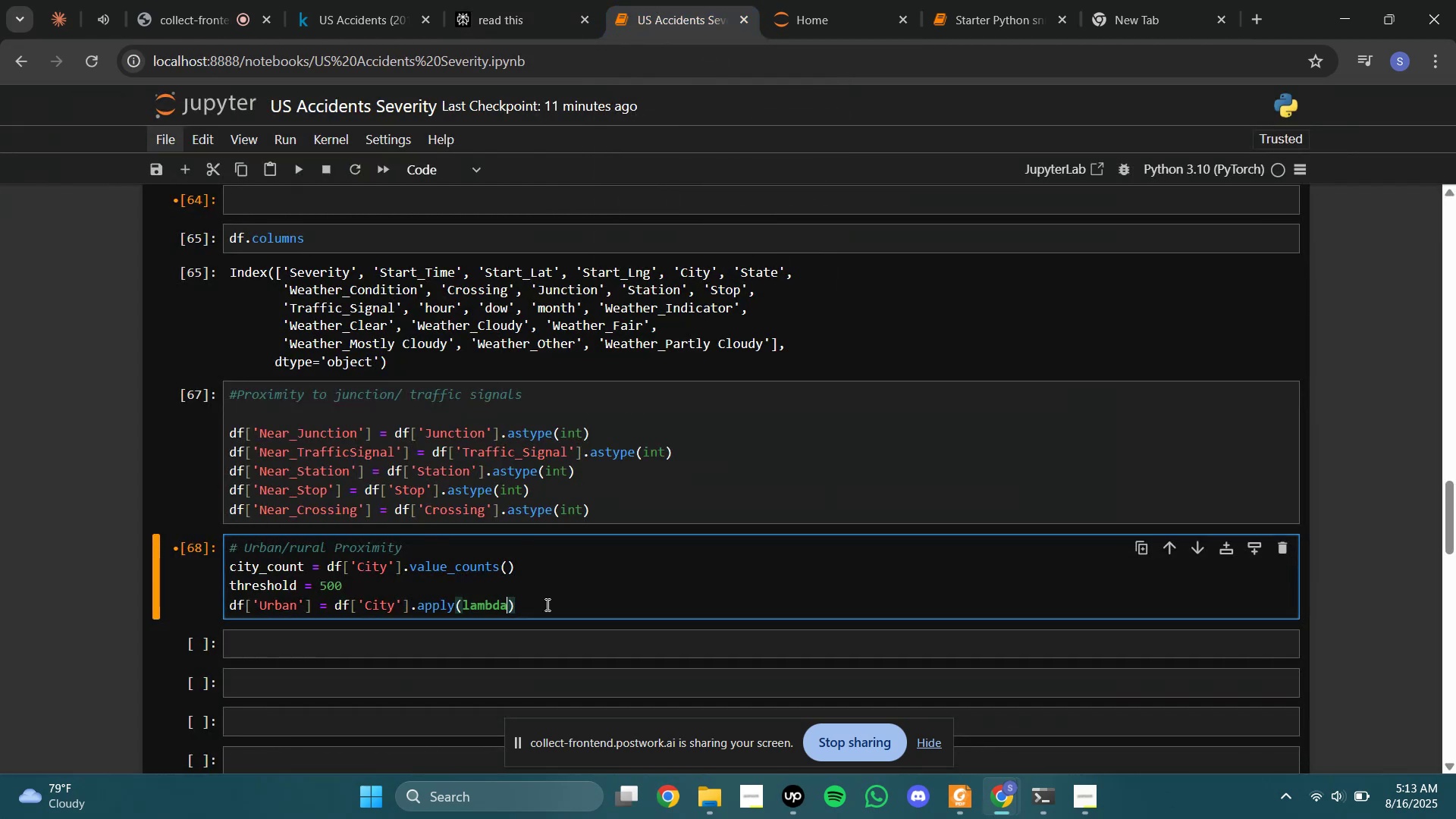 
type( x )
key(Backspace)
type(: 1 if city_count.get())
 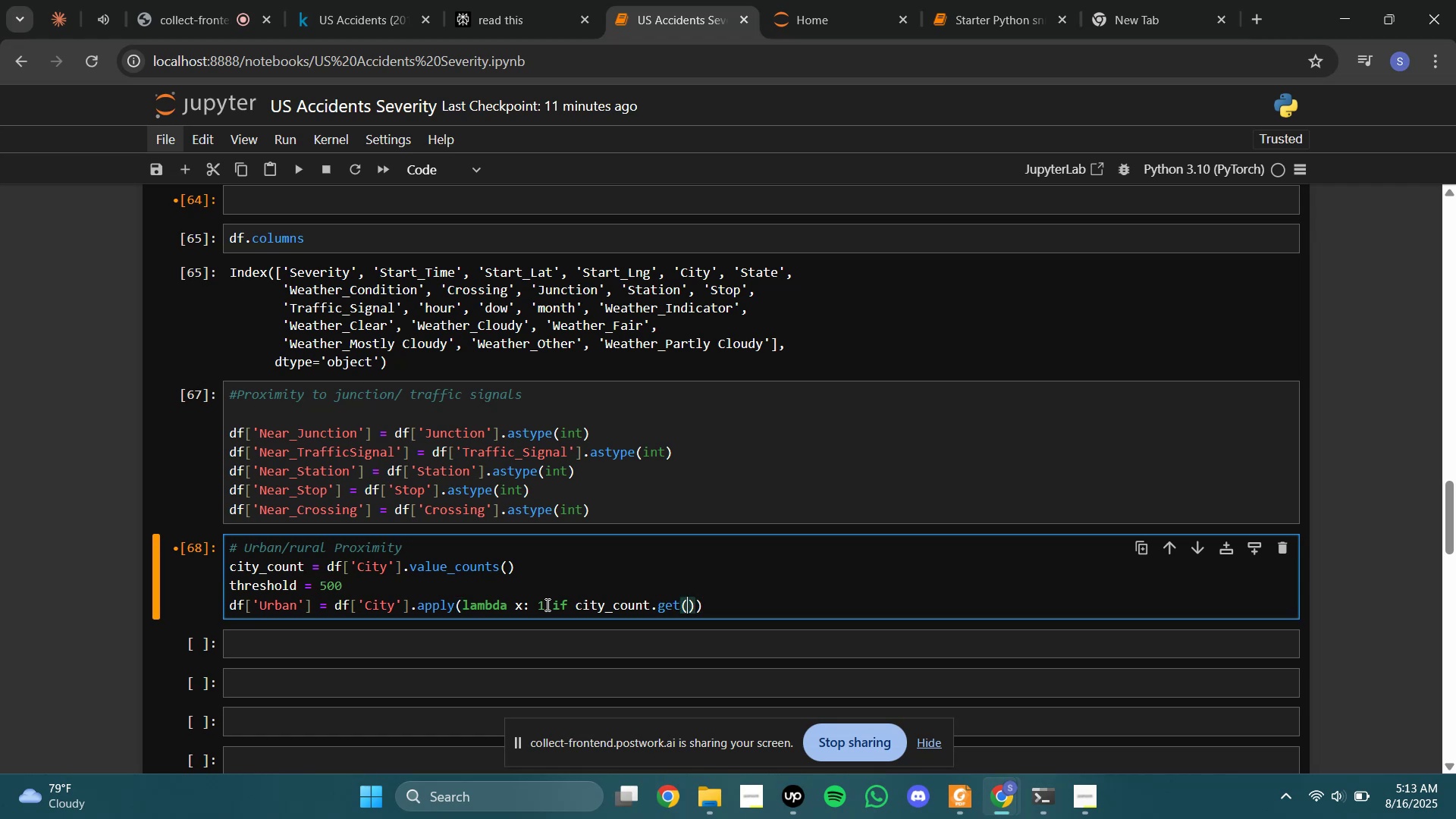 
 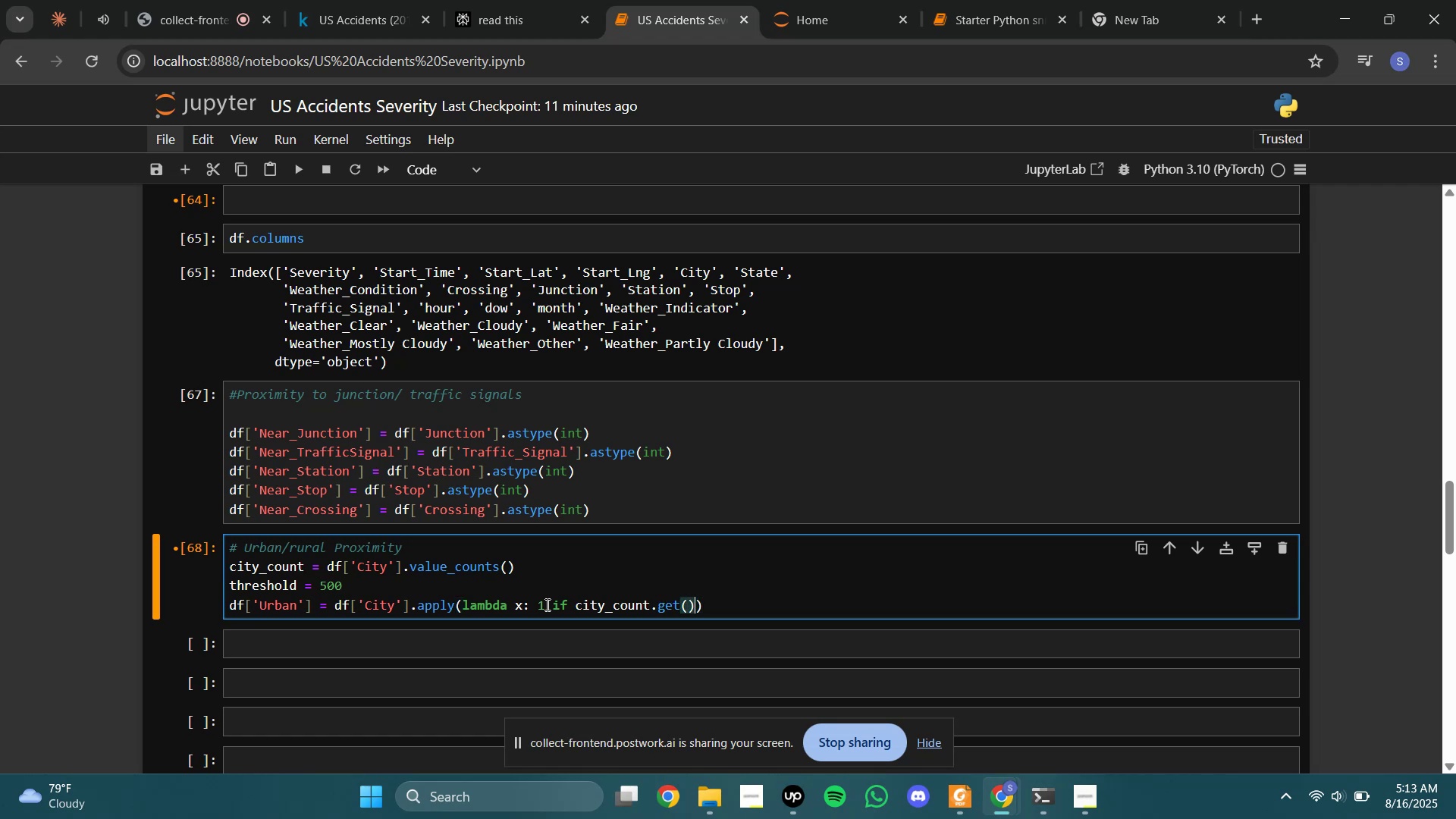 
key(ArrowLeft)
 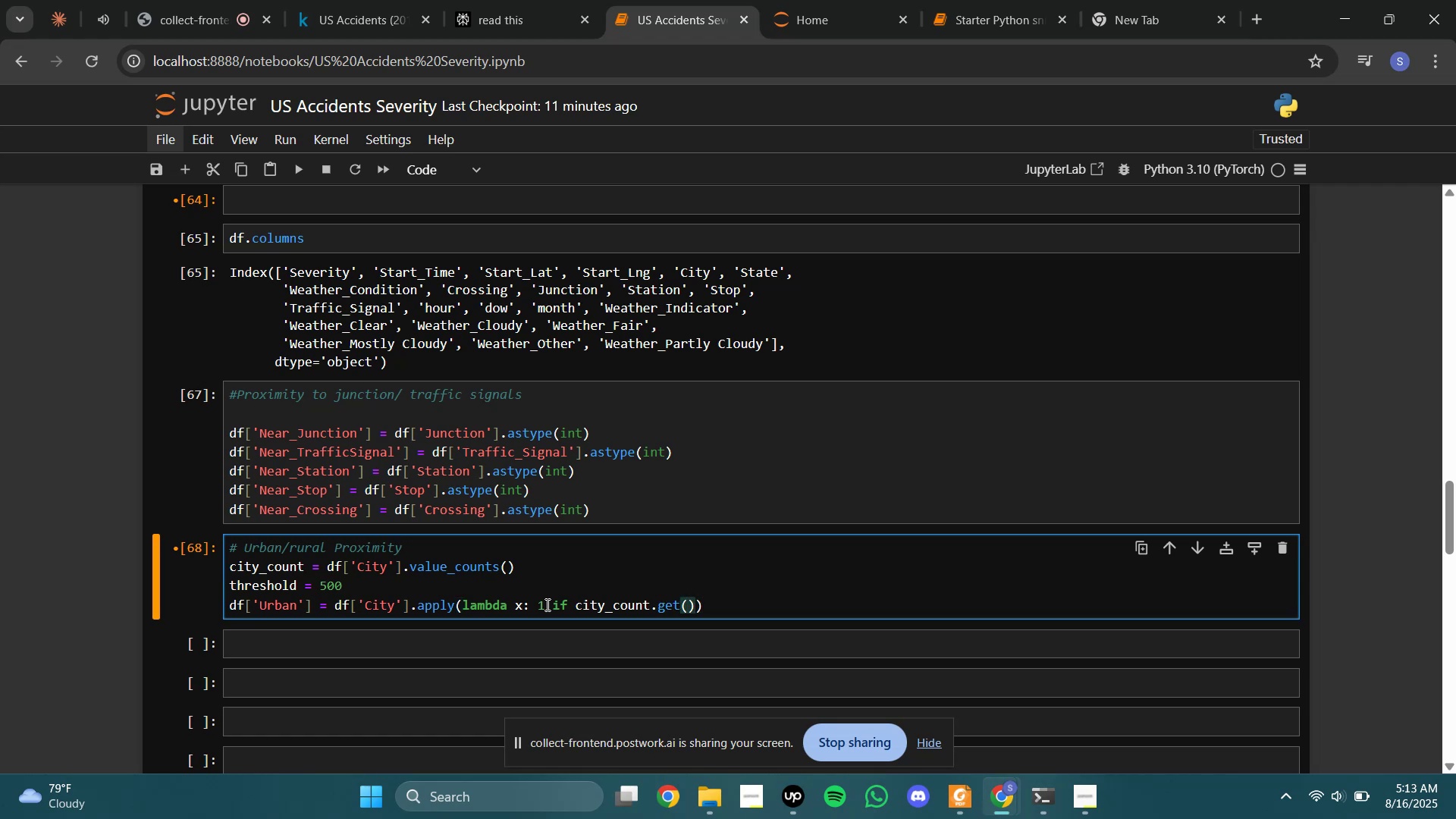 
key(0)
 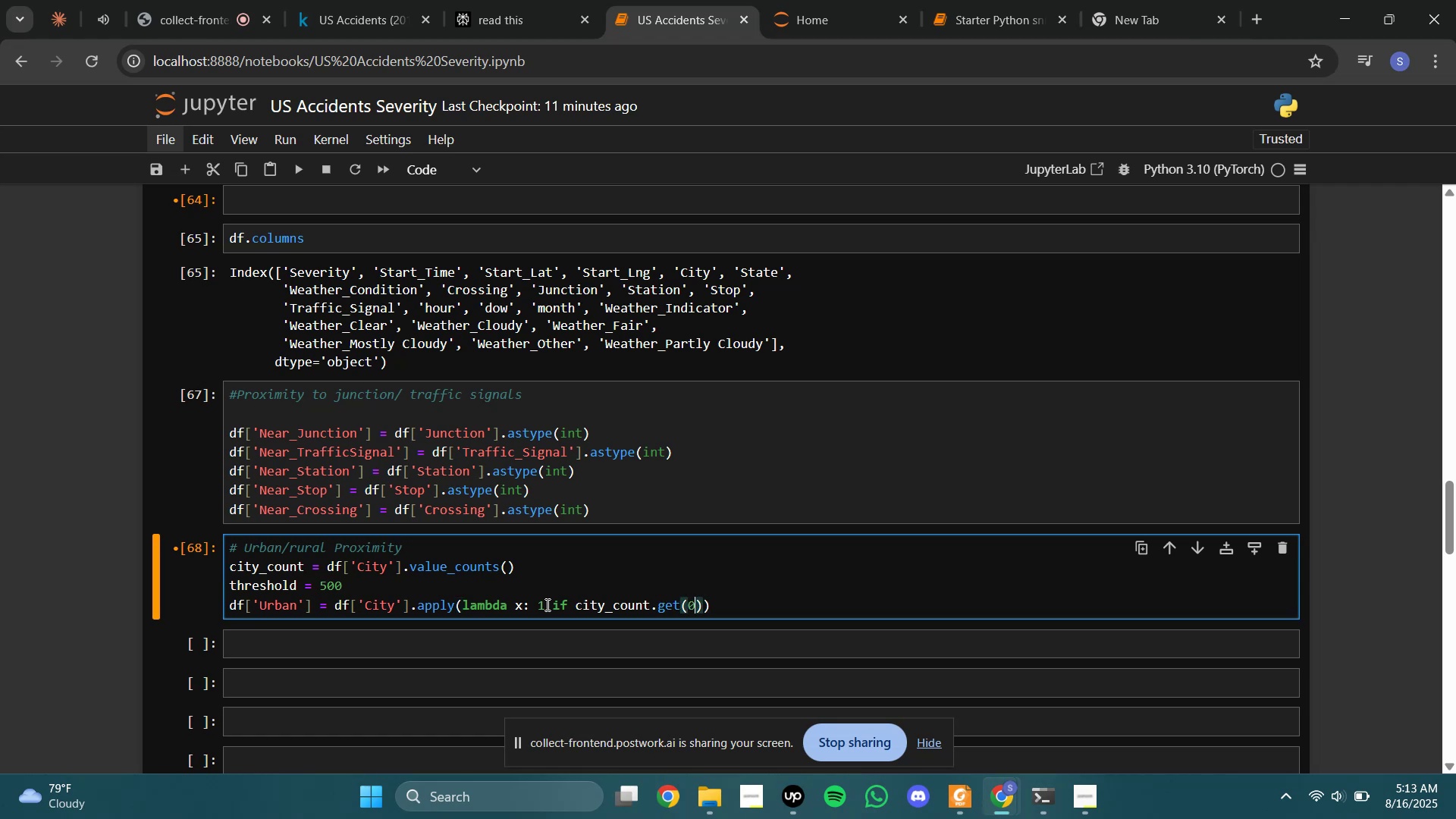 
hold_key(key=ShiftLeft, duration=1.07)
 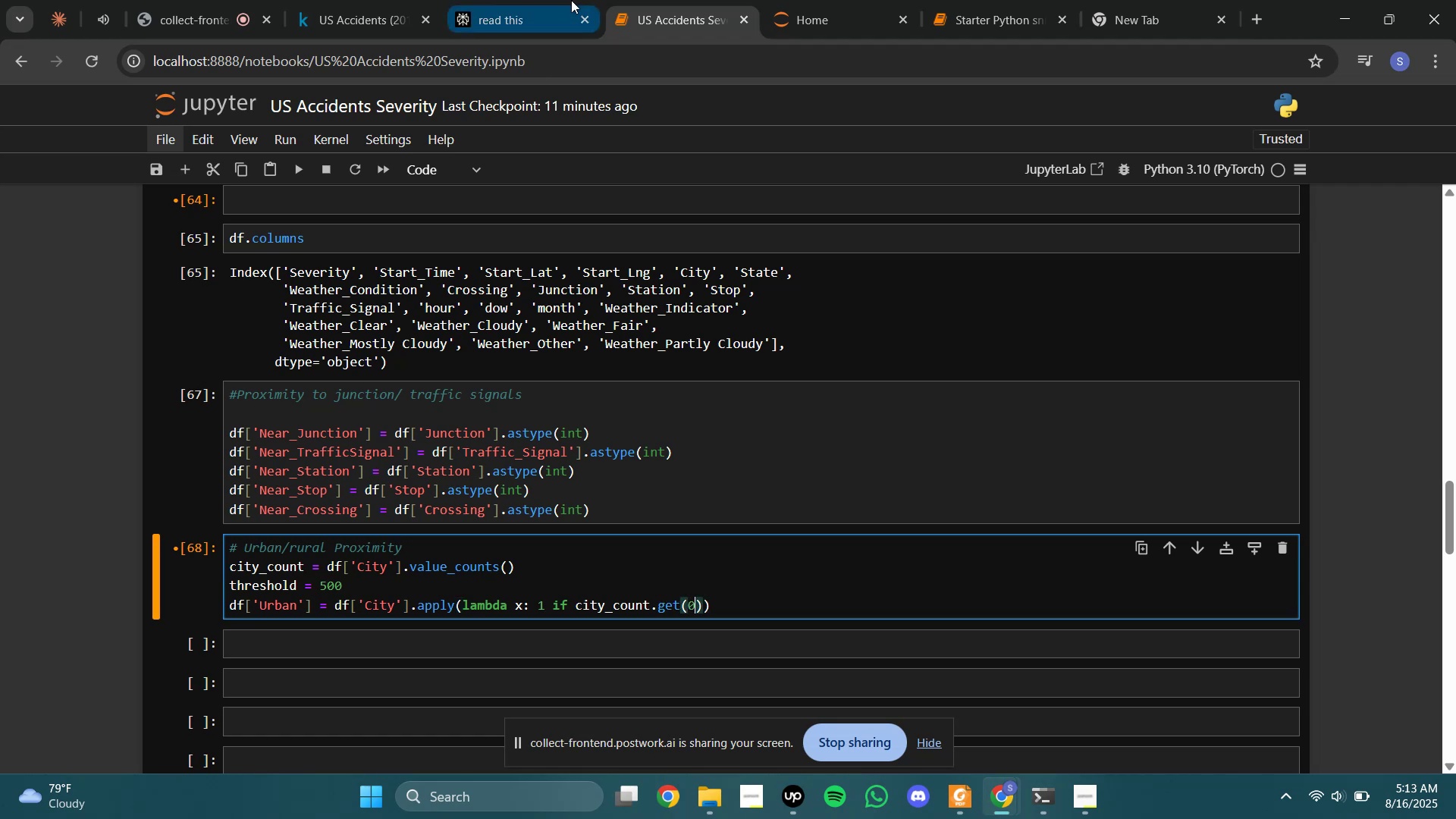 
left_click([571, 0])
 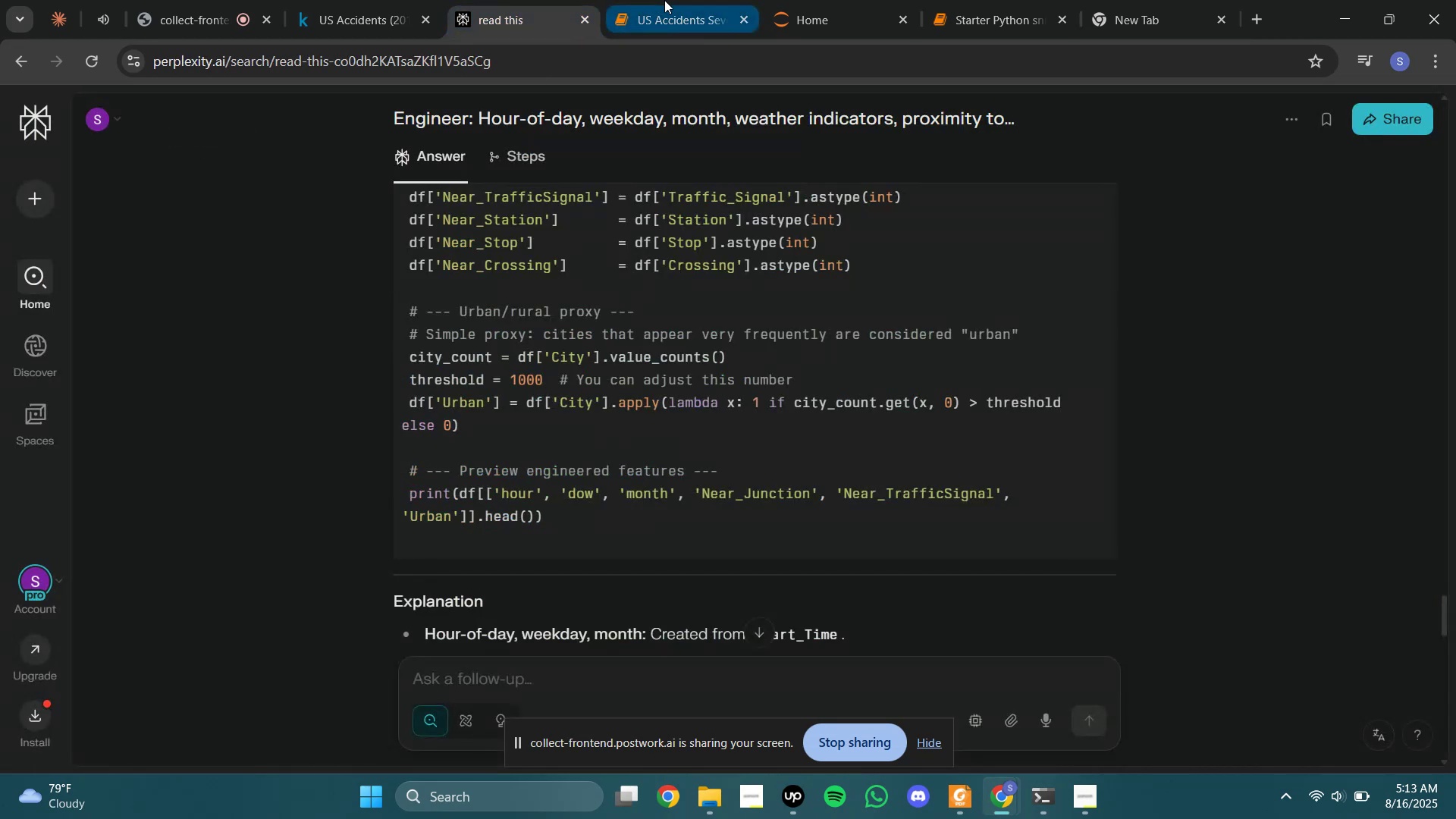 
left_click([664, 0])
 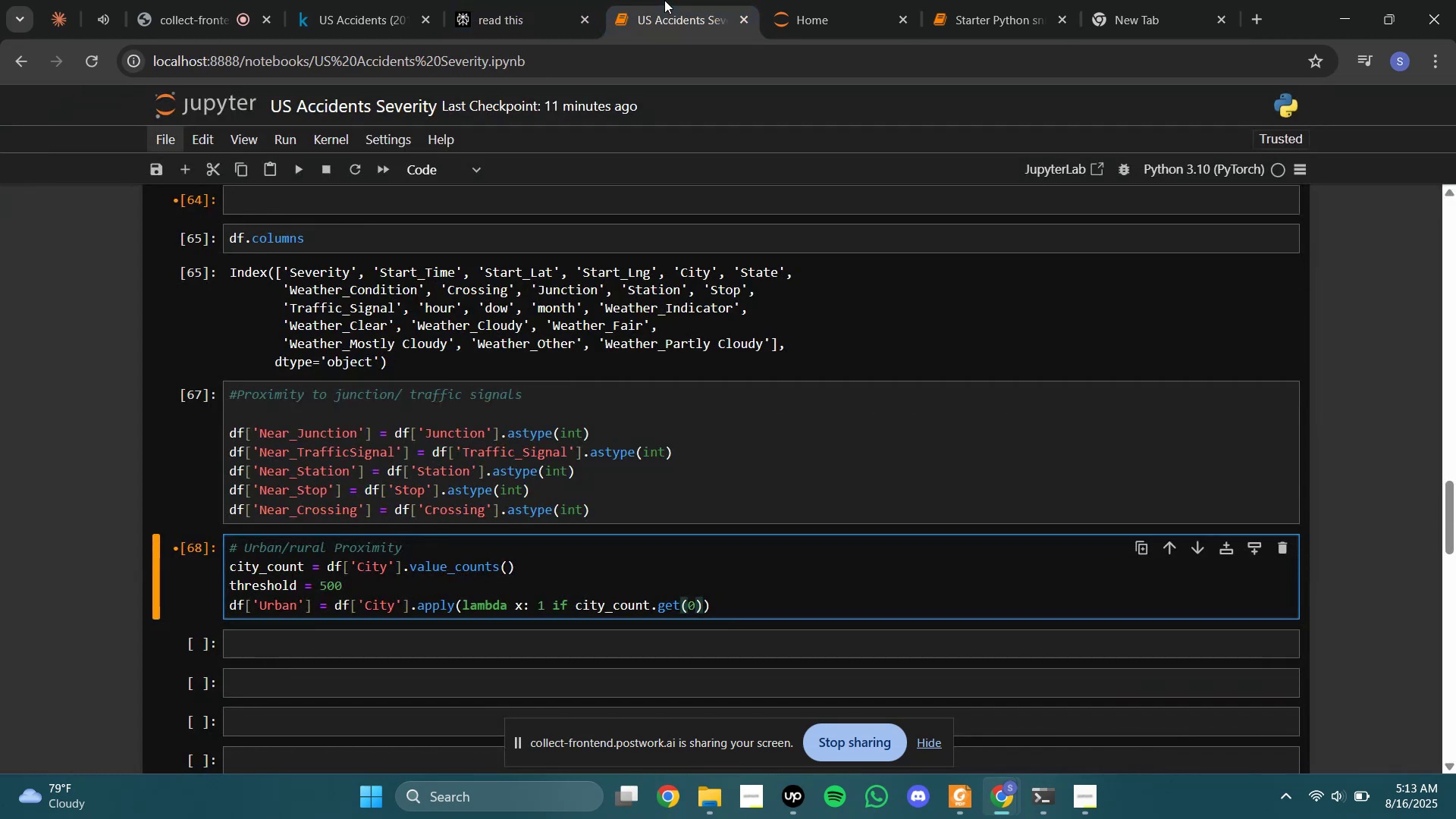 
key(Backspace)
 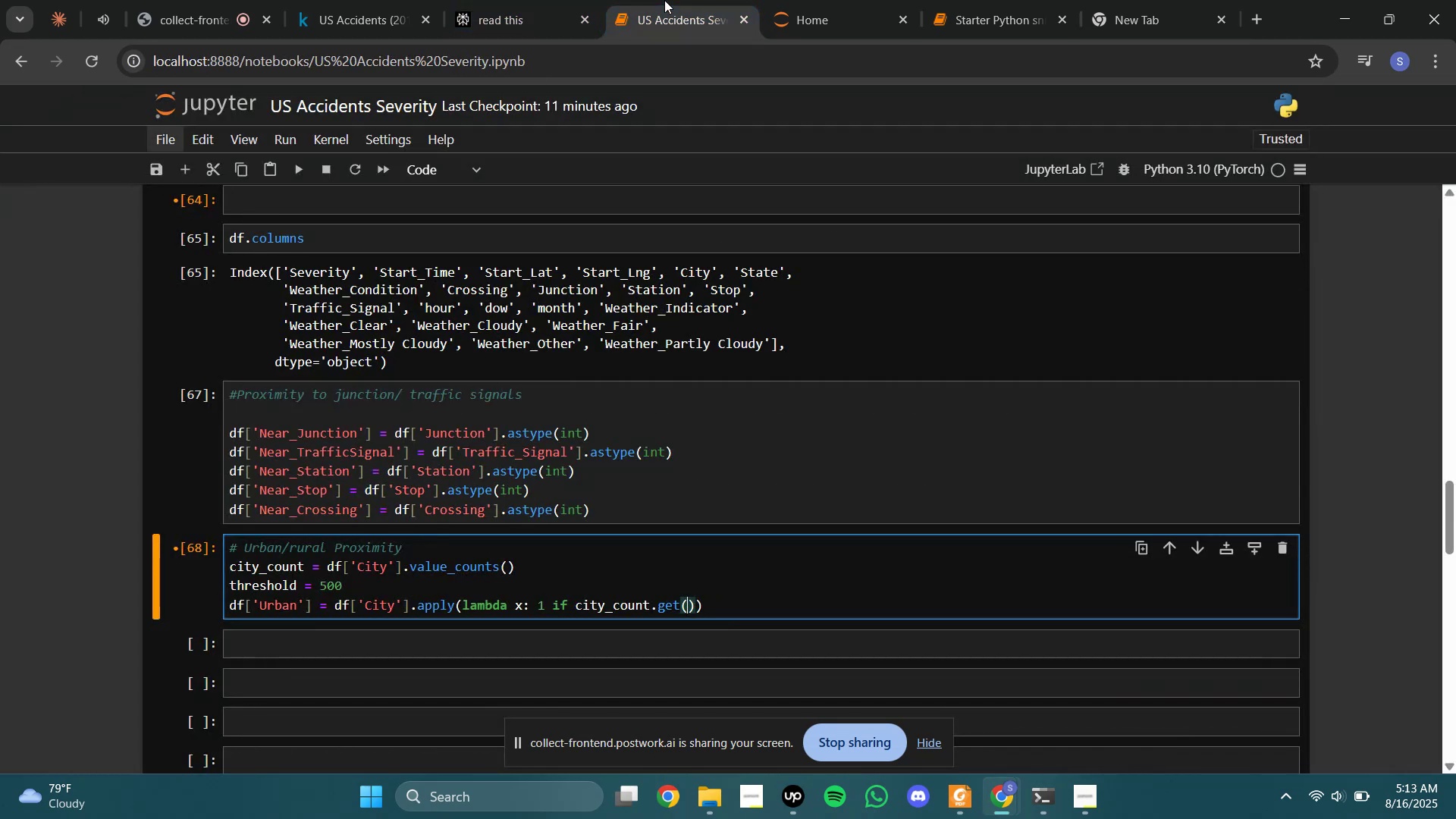 
key(X)
 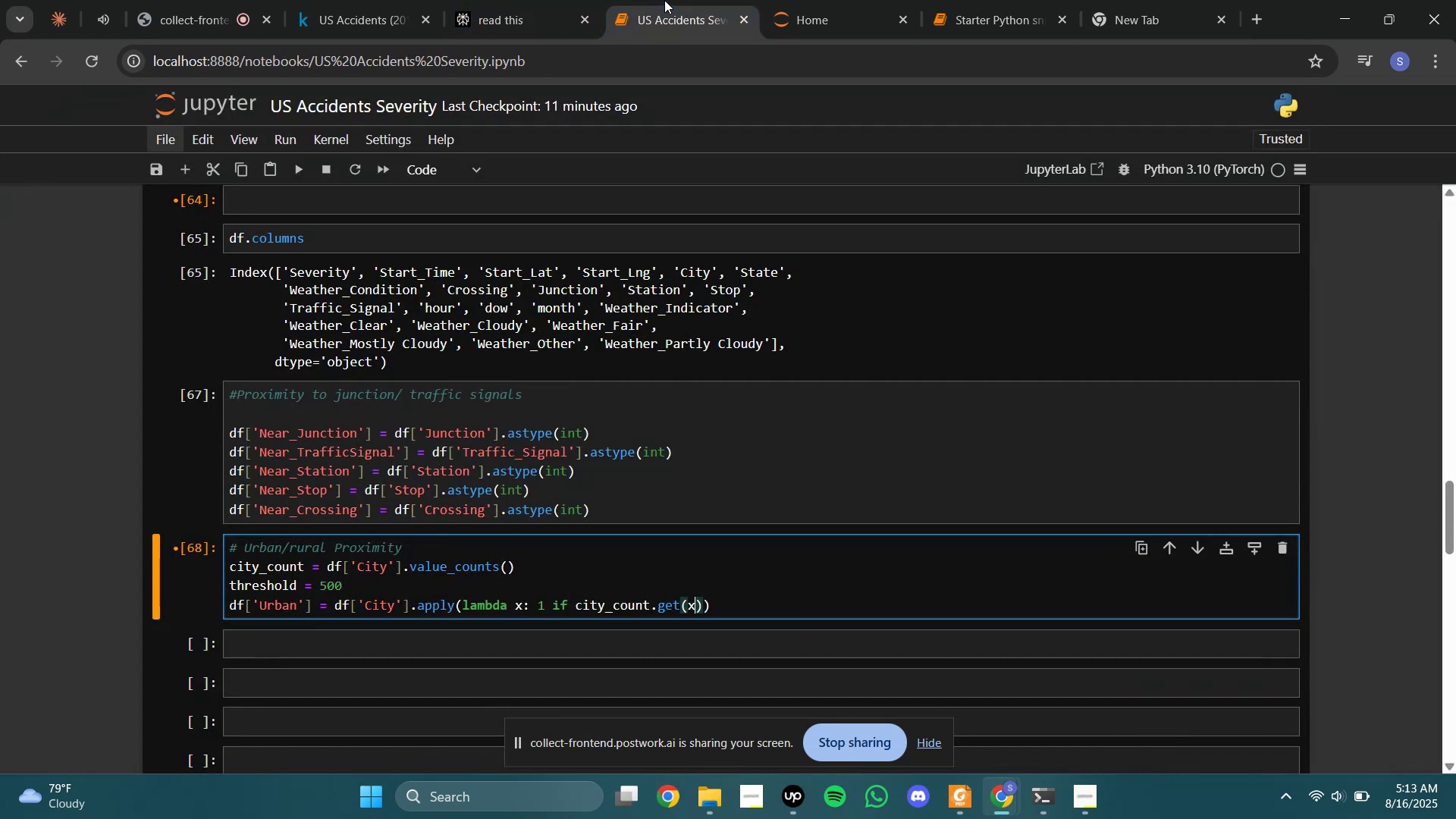 
key(Comma)
 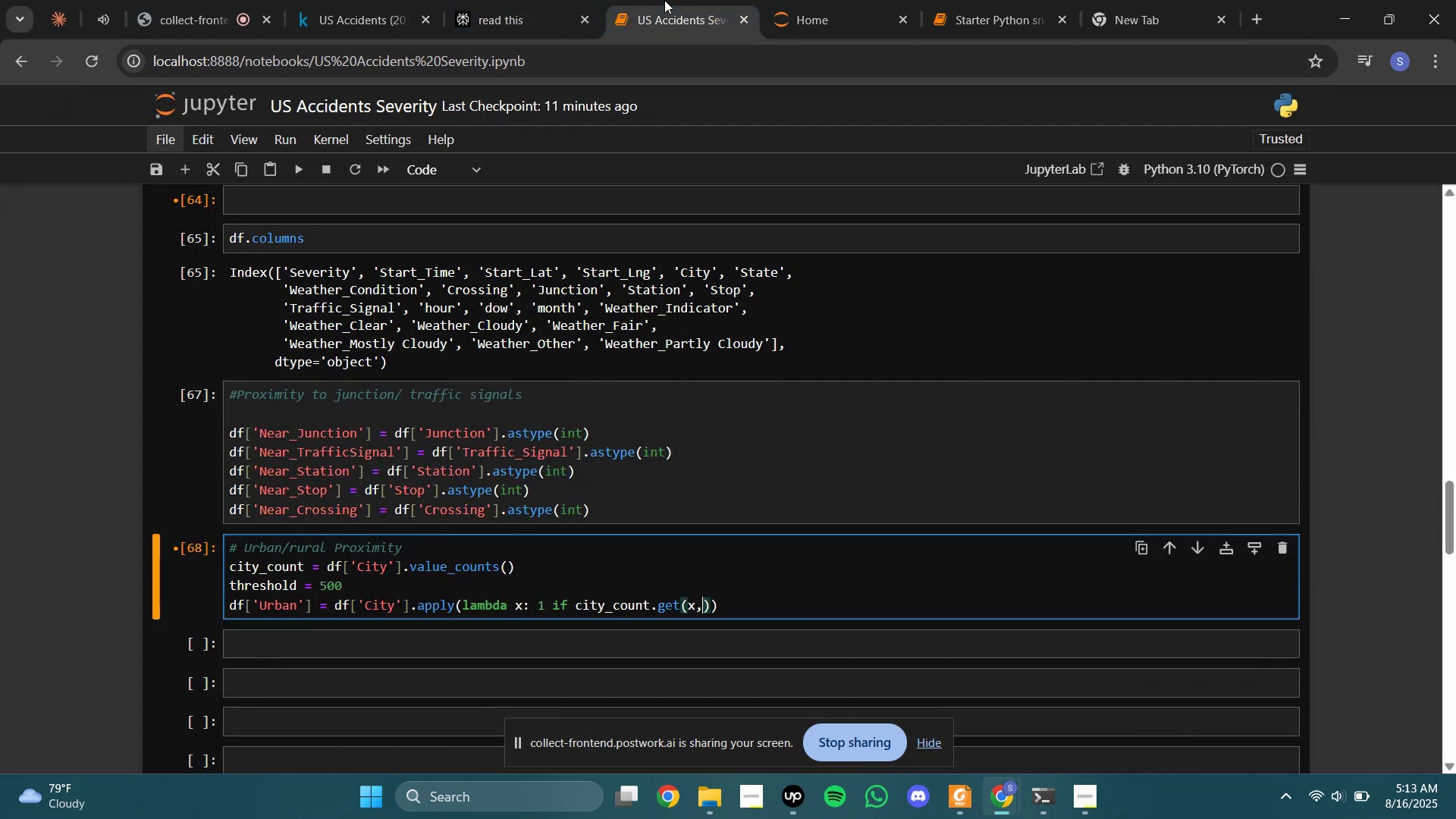 
key(0)
 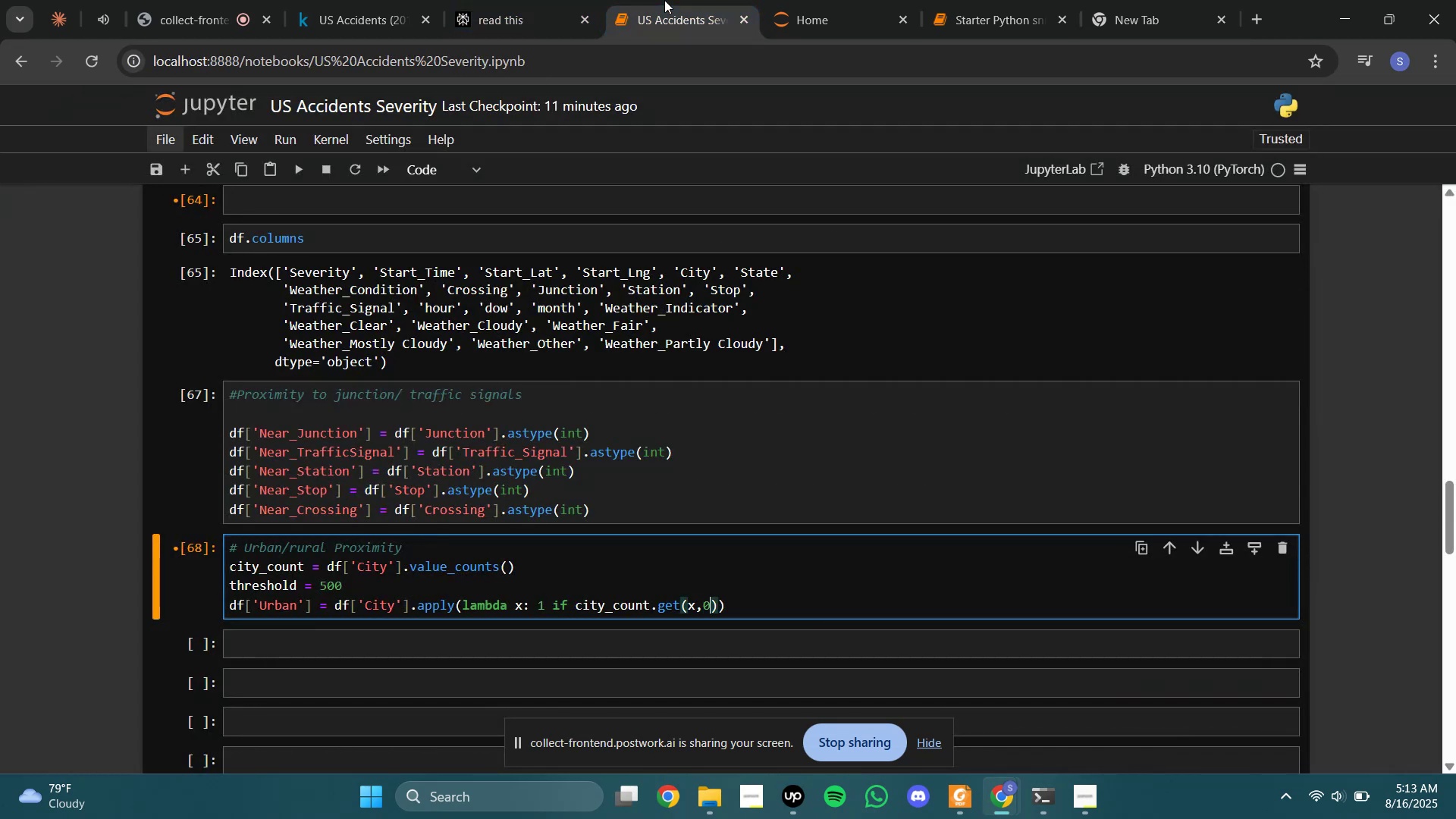 
key(ArrowRight)
 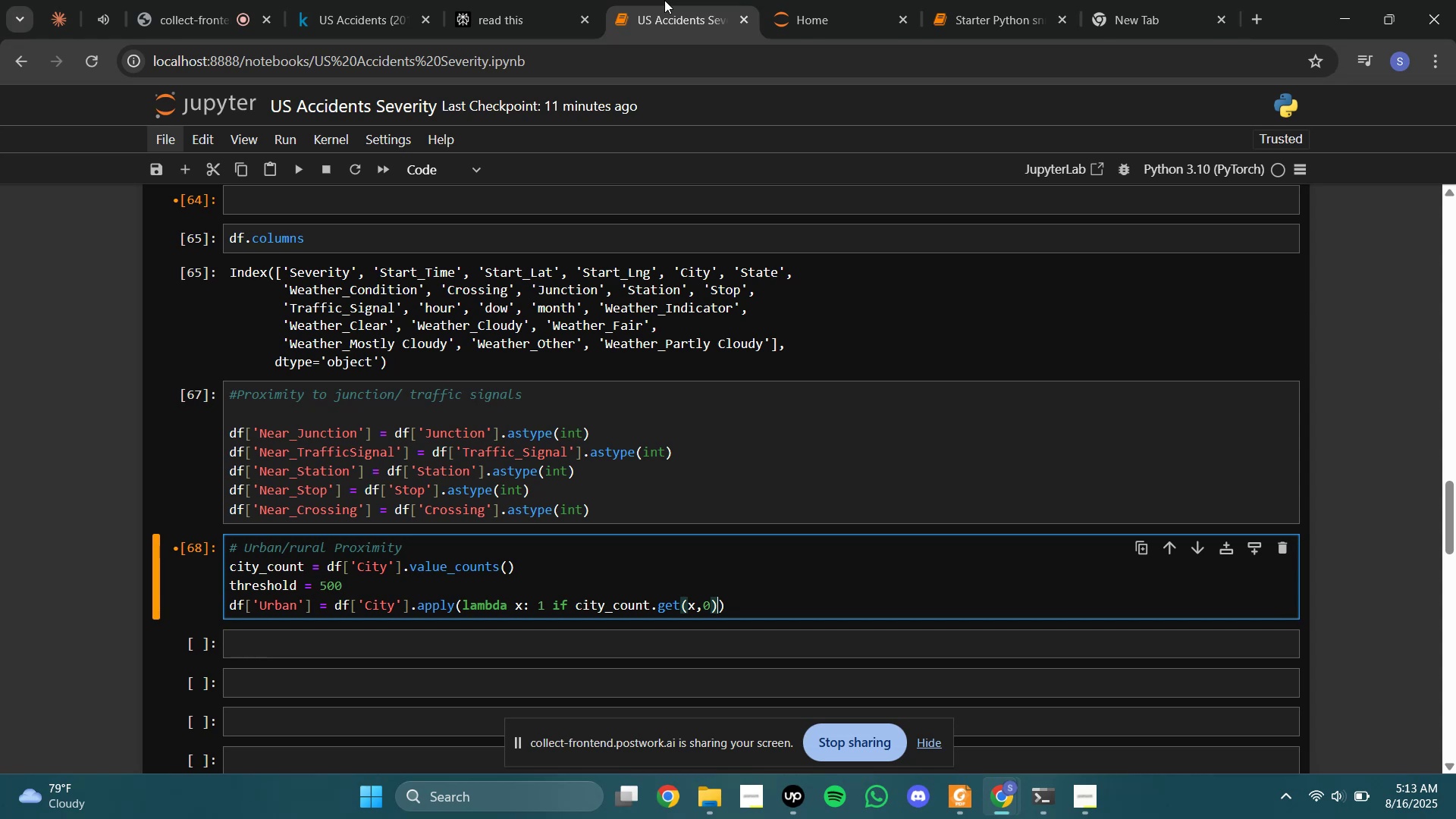 
type( > threh)
key(Backspace)
key(Backspace)
type(eshlod)
key(Backspace)
key(Backspace)
key(Backspace)
type(old)
 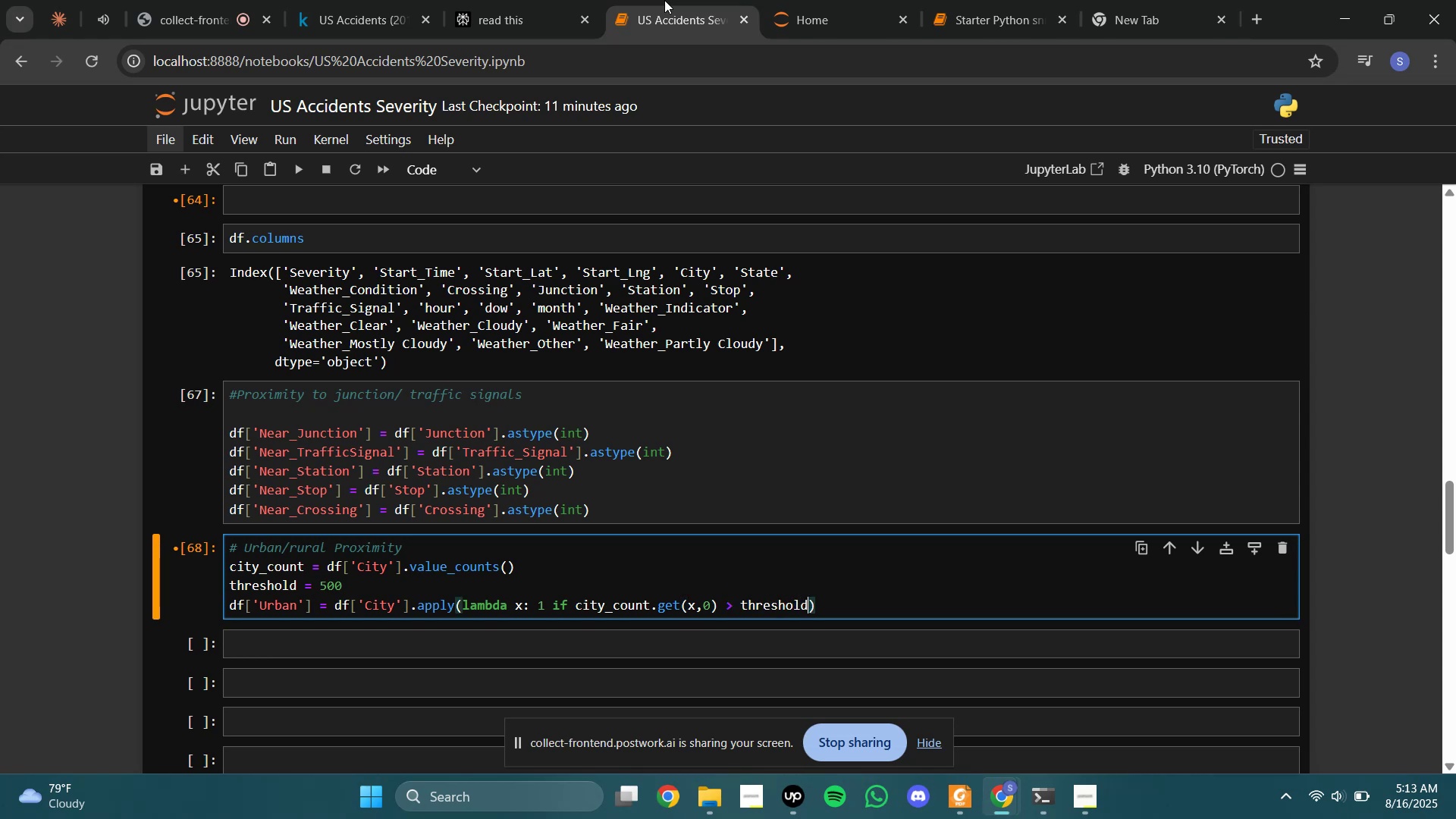 
left_click([484, 0])
 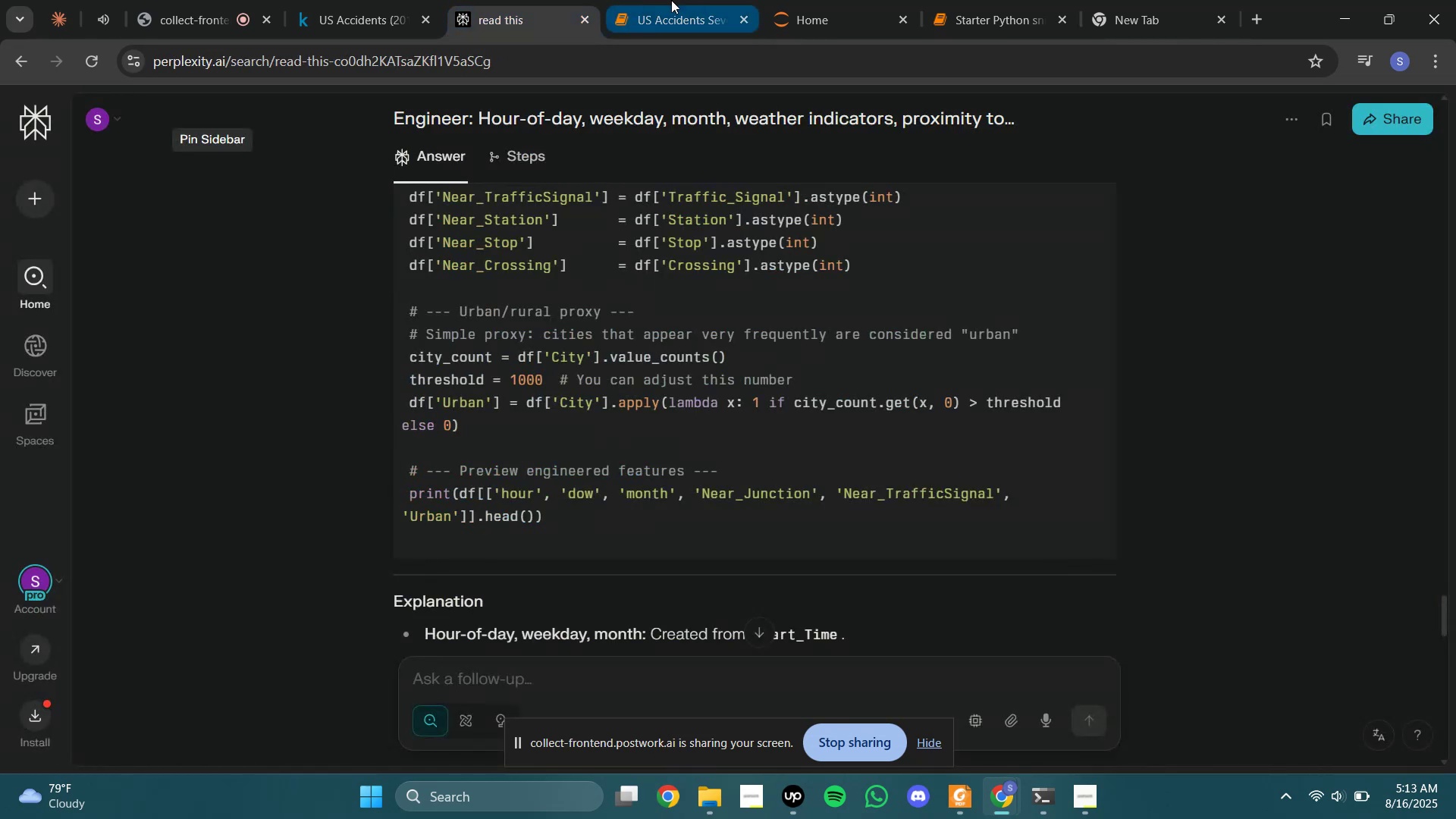 
left_click([671, 0])
 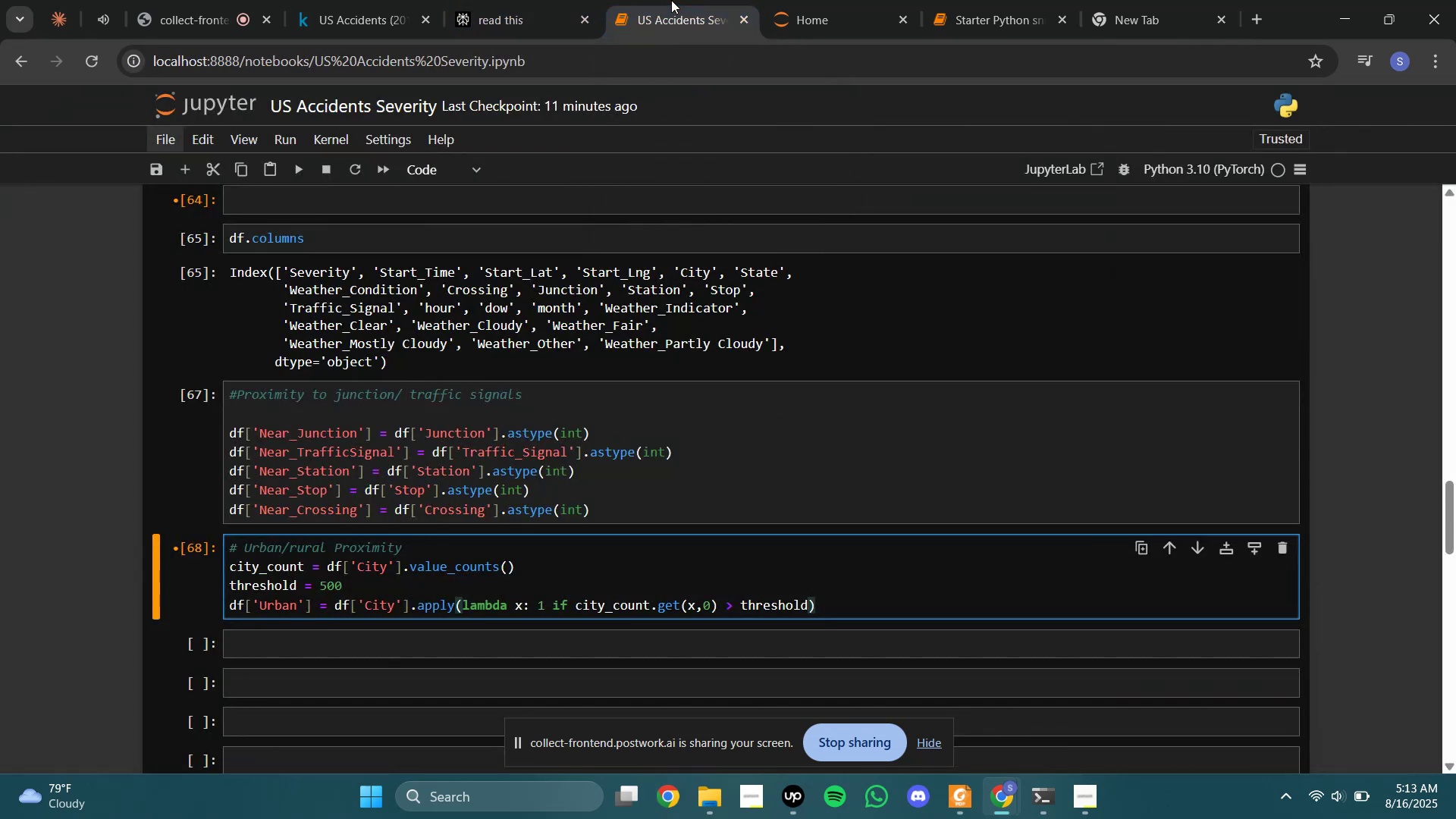 
type( else 0)
 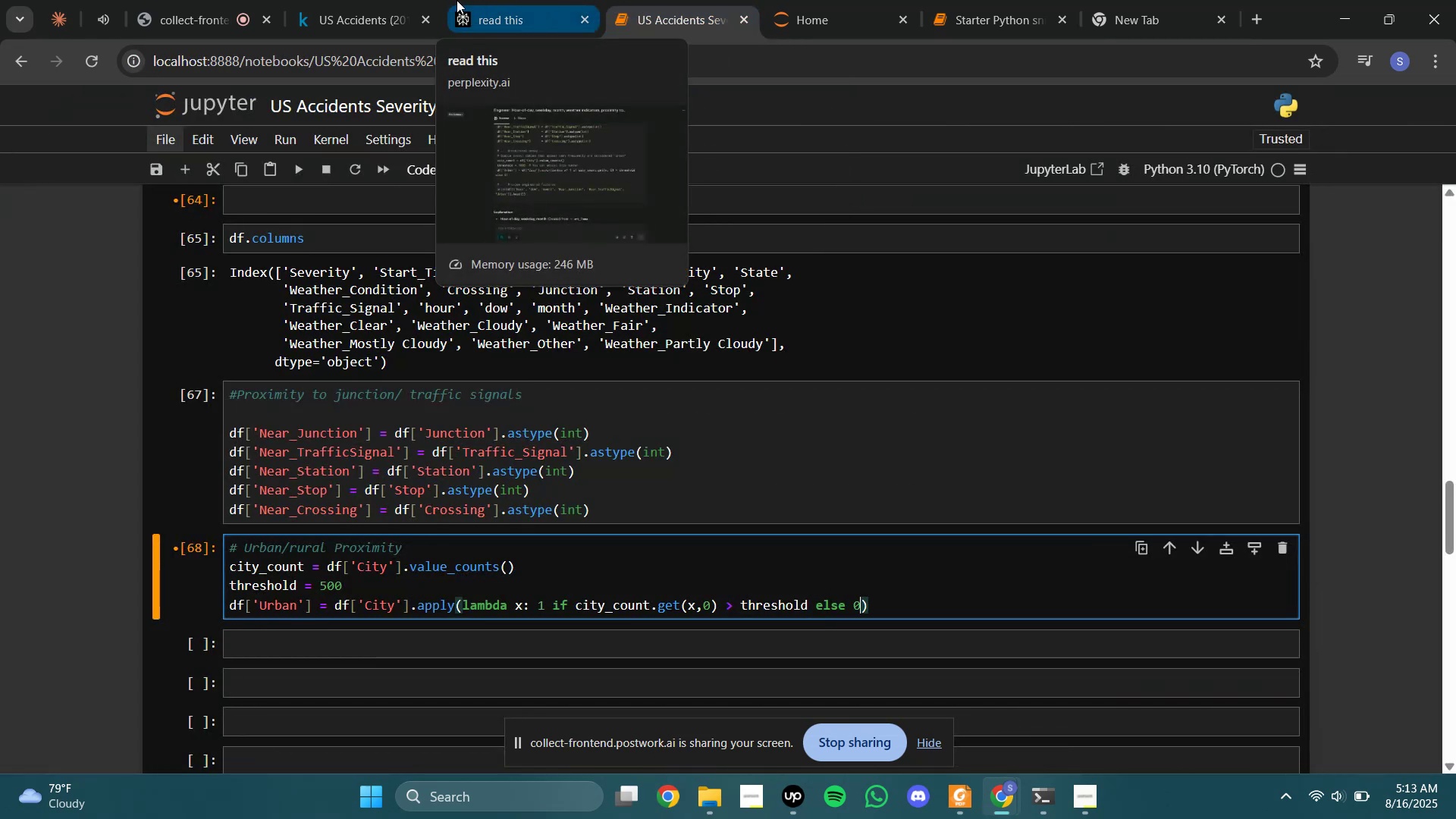 
wait(5.42)
 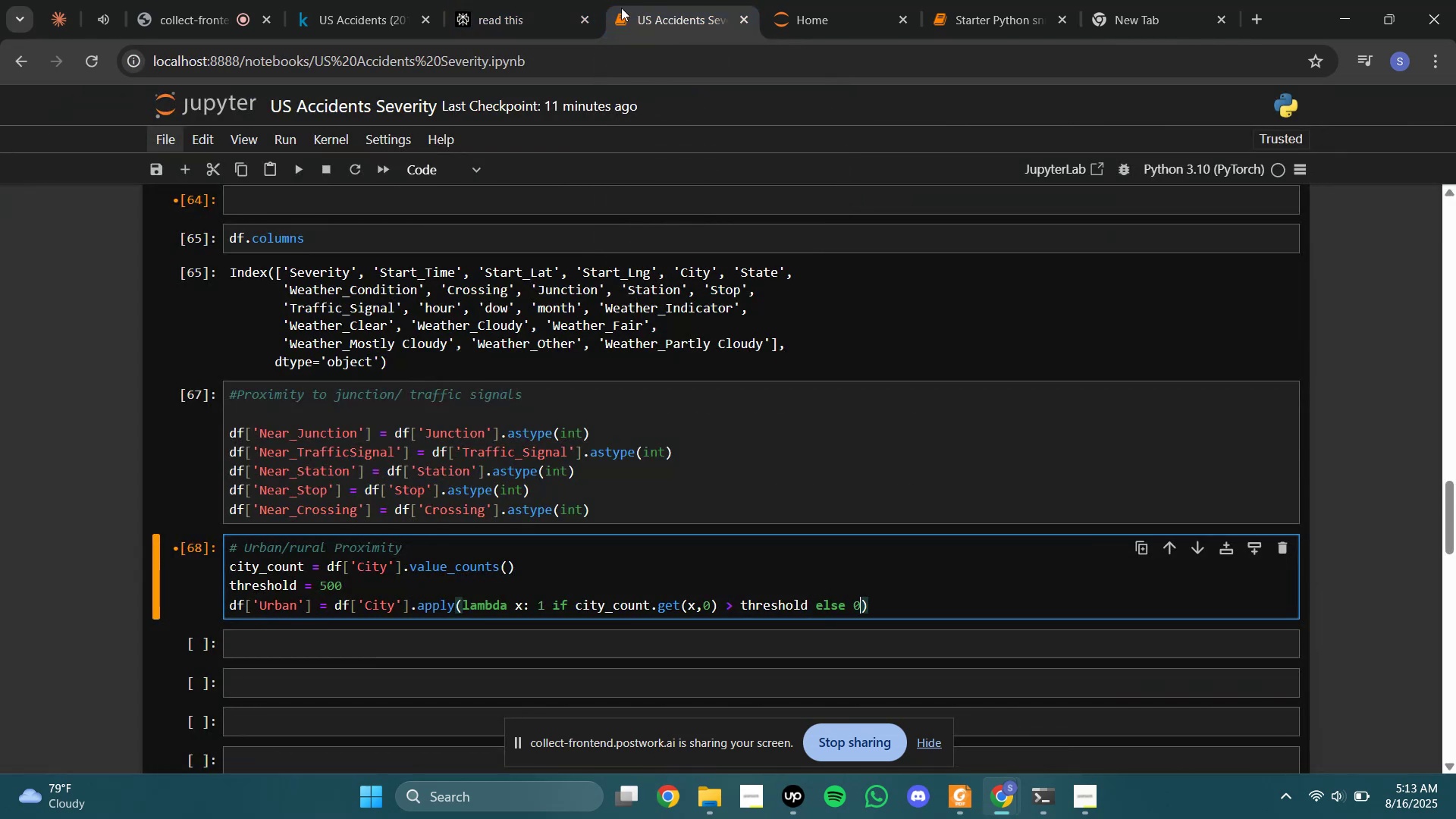 
left_click([457, 0])
 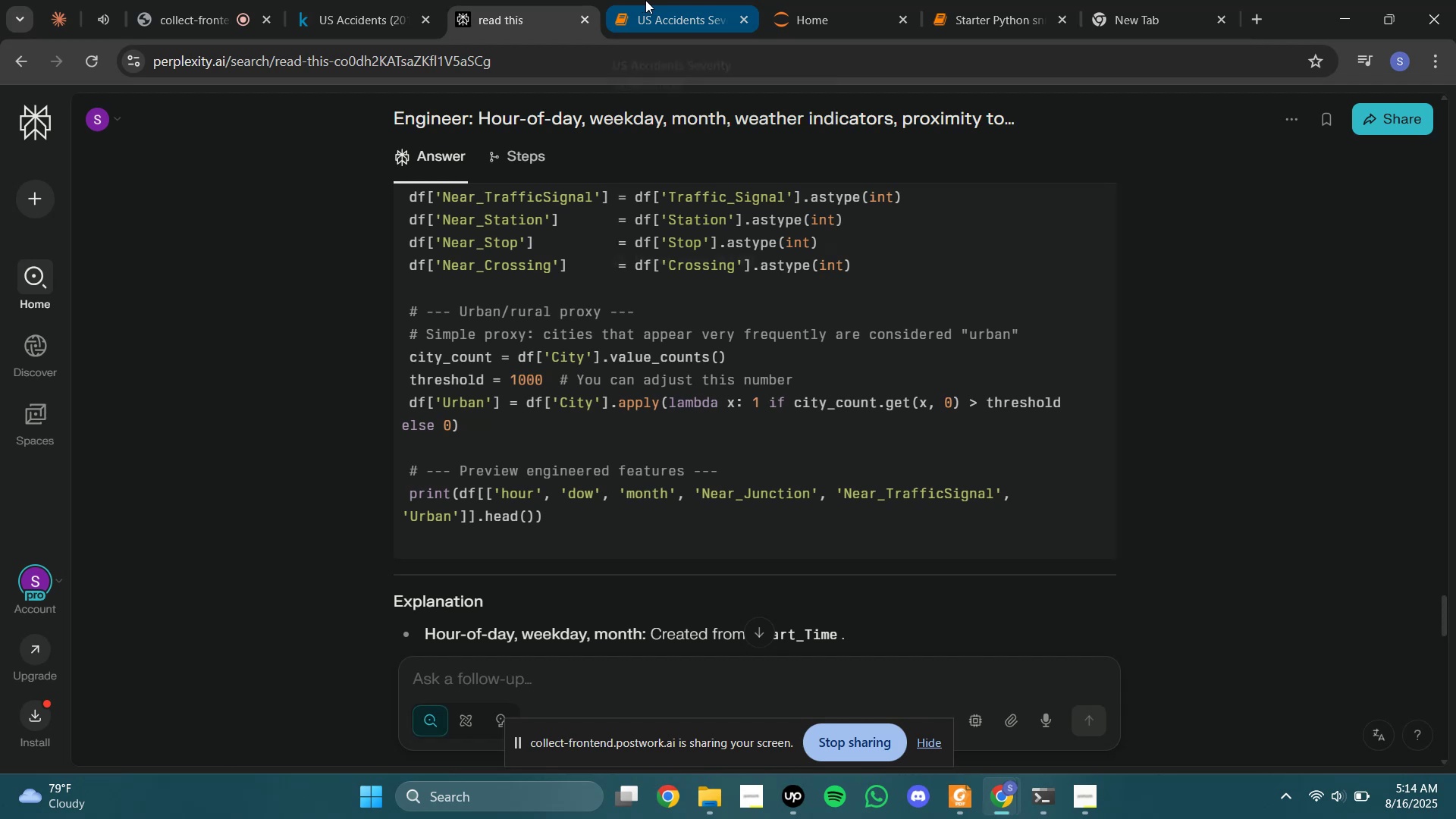 
left_click([645, 0])
 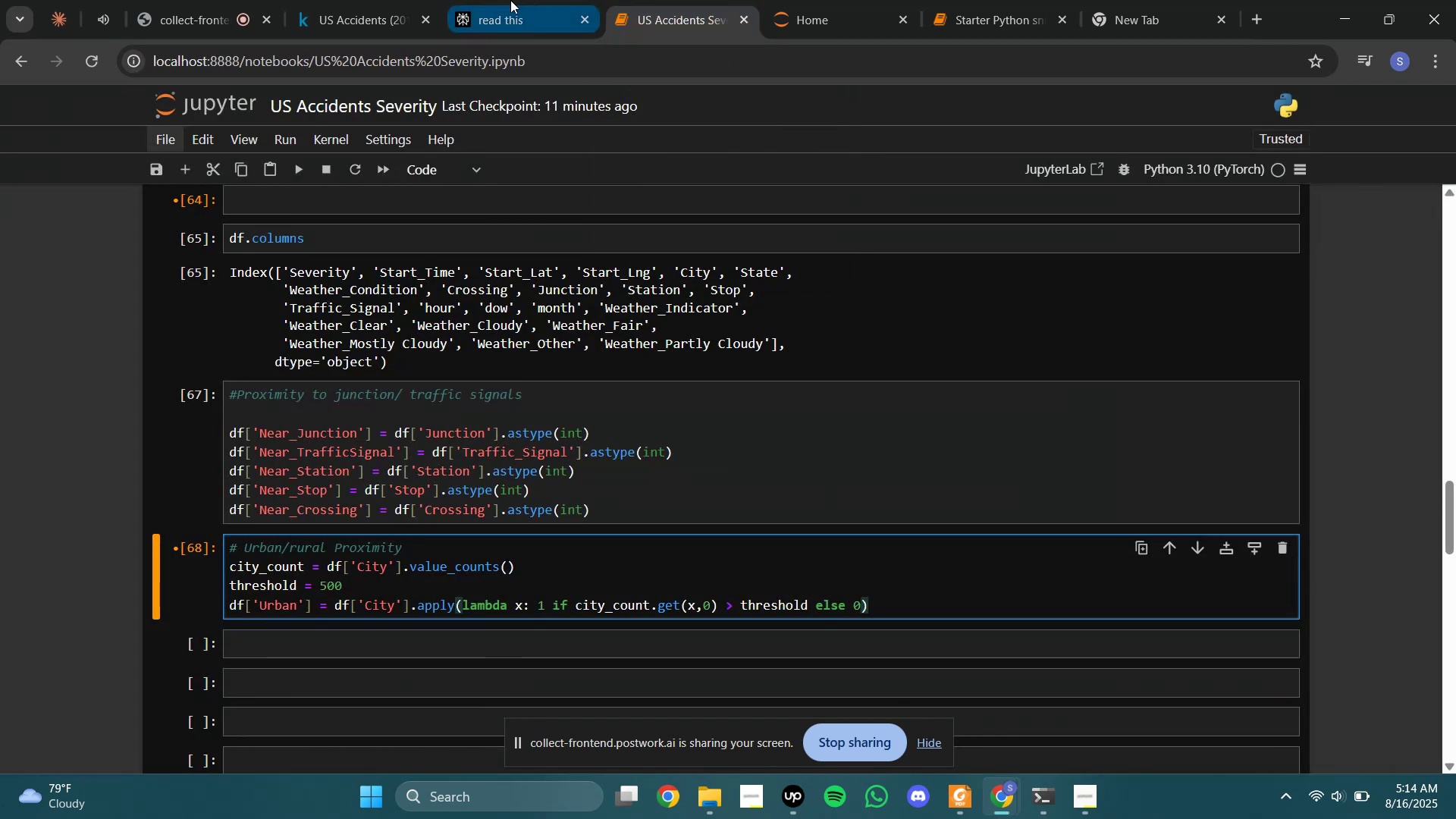 
left_click([510, 0])
 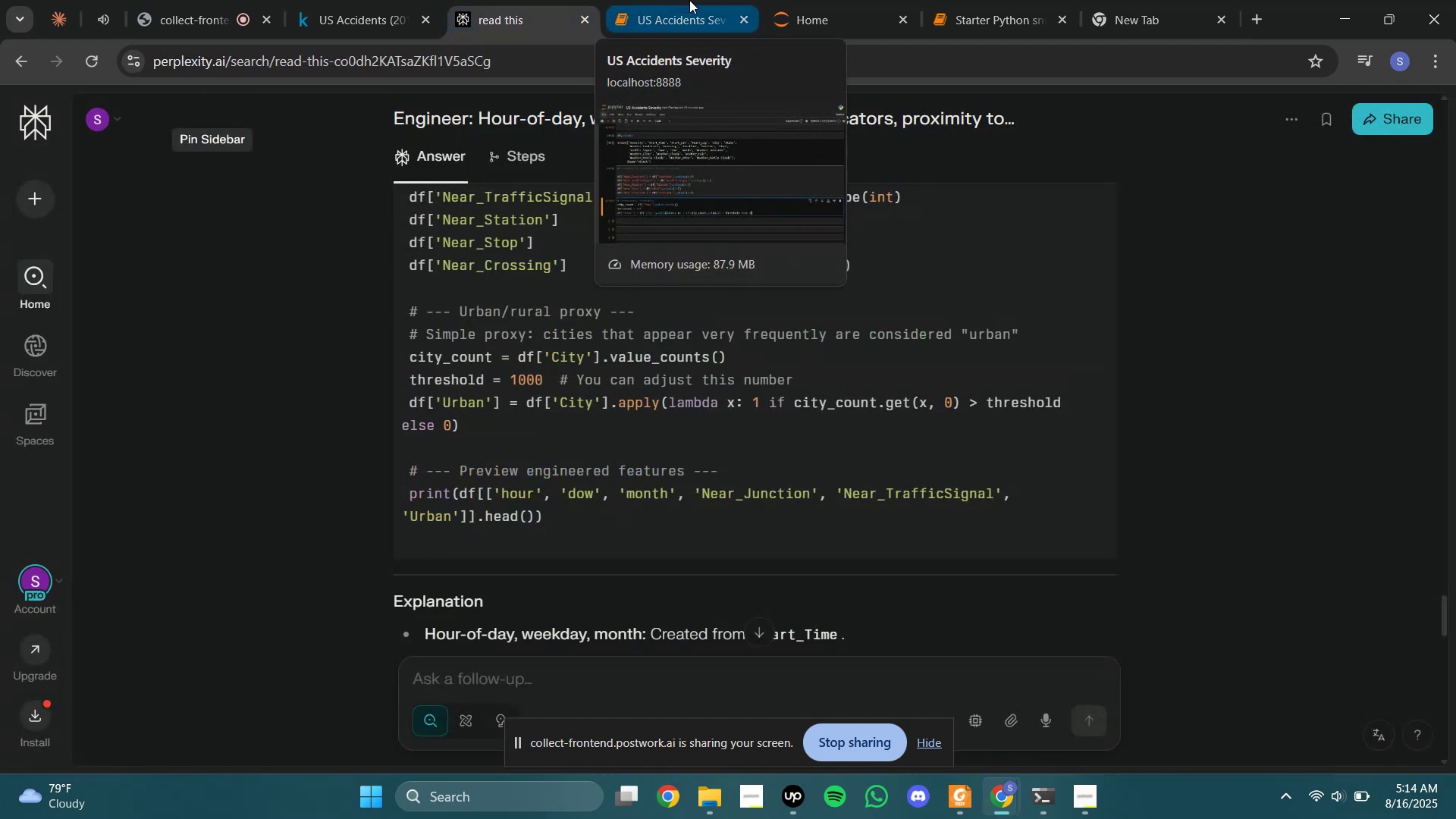 
wait(7.73)
 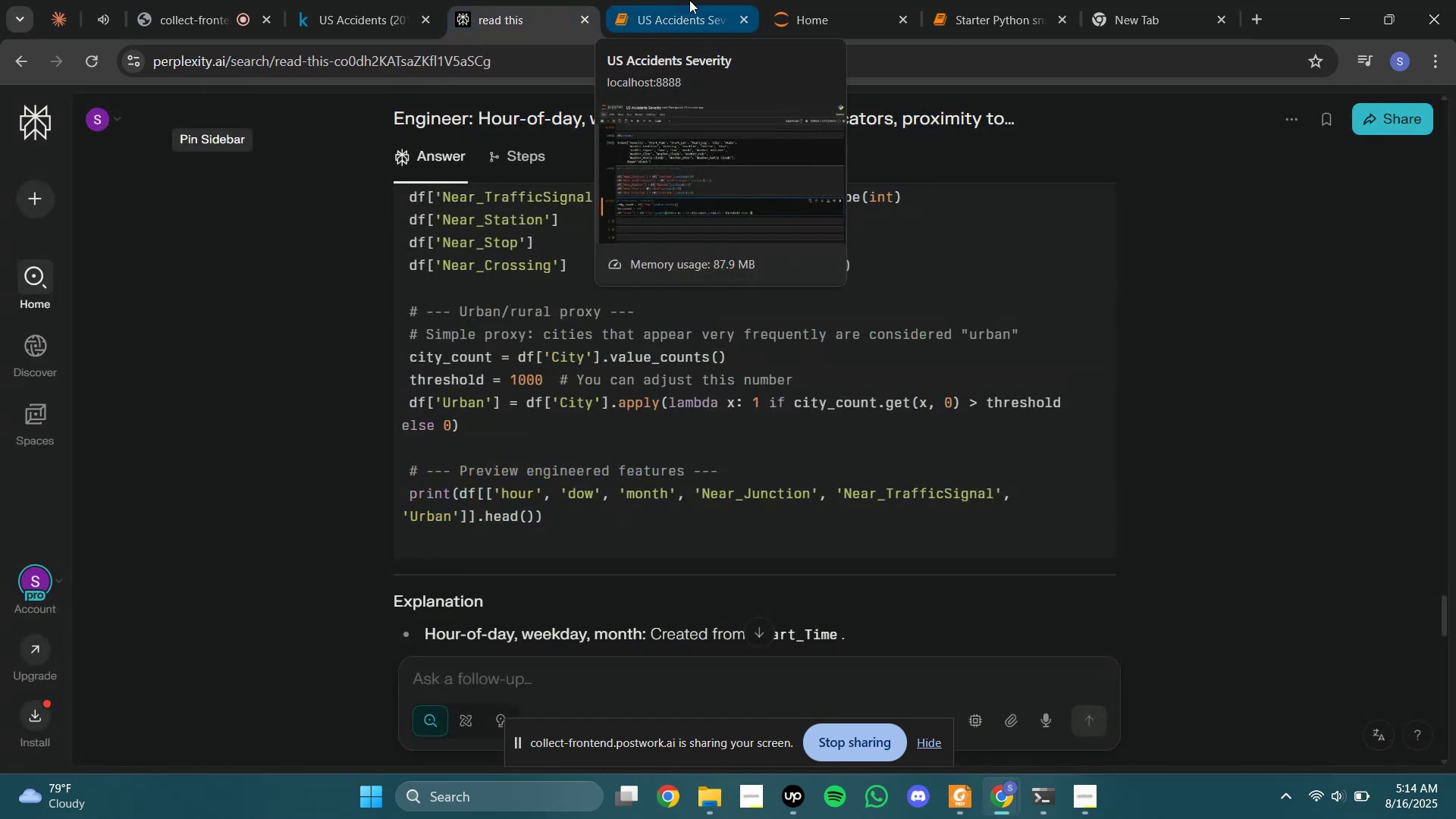 
left_click([689, 0])
 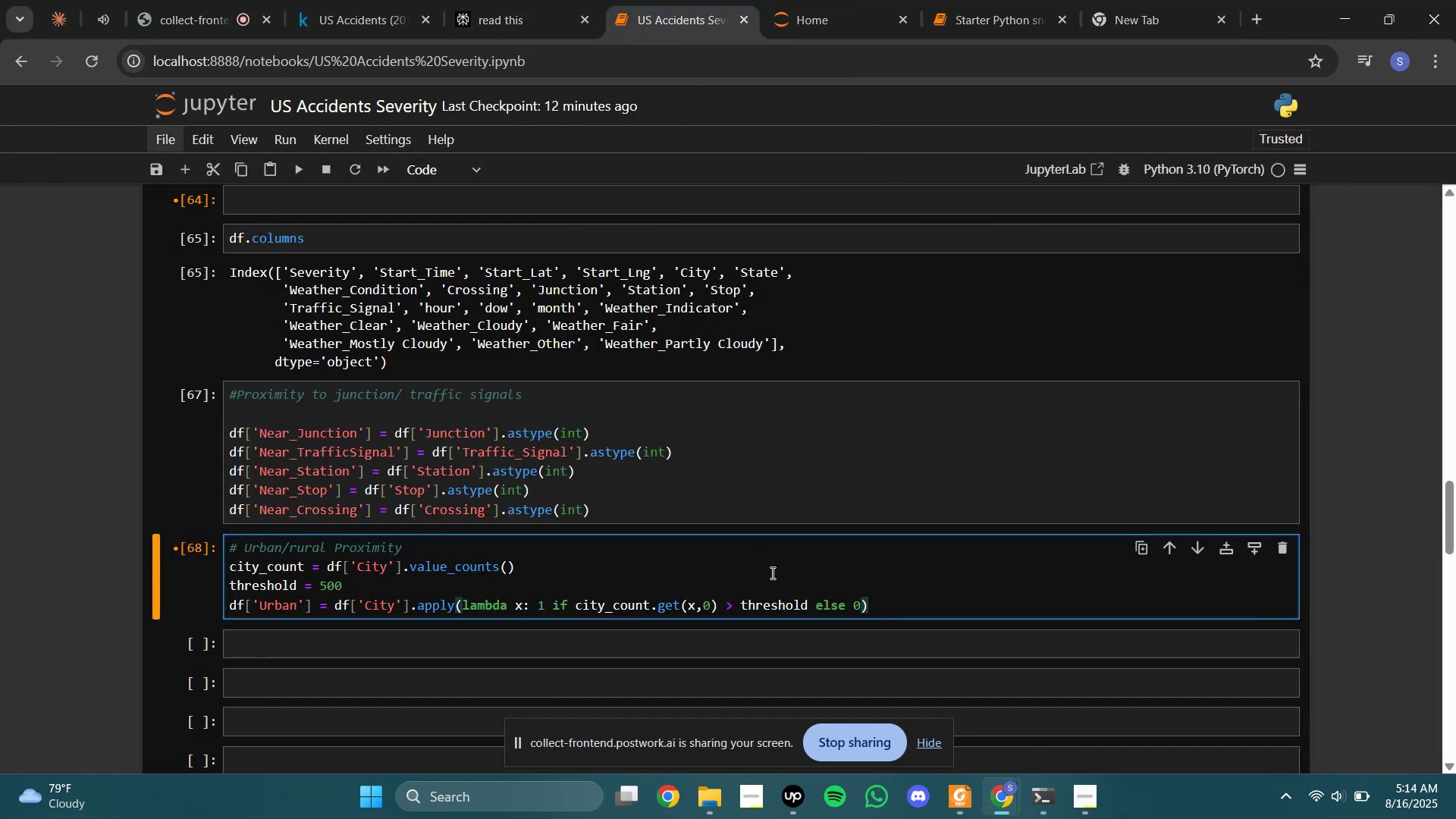 
left_click([774, 575])
 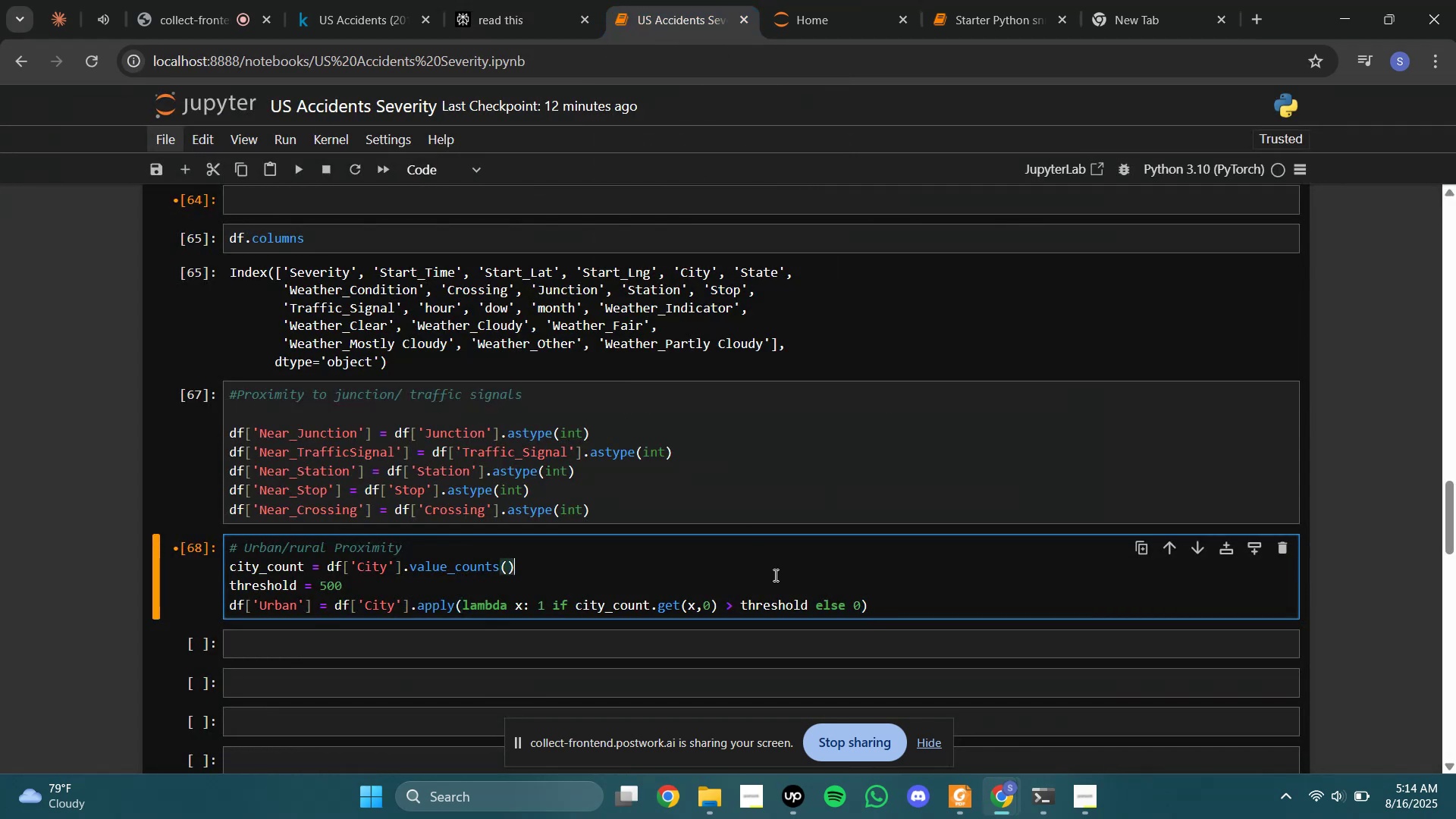 
key(Shift+ShiftLeft)
 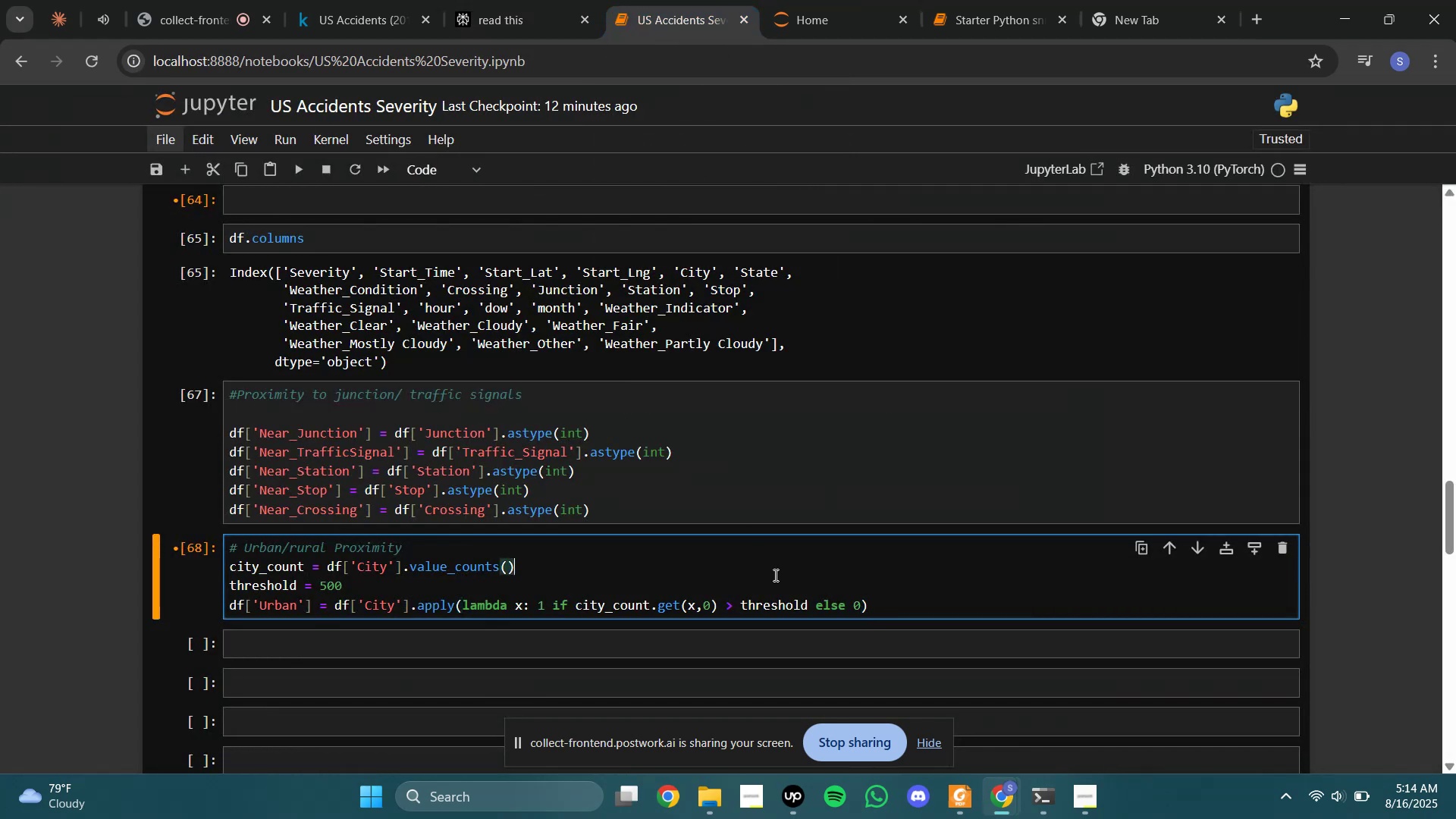 
key(Shift+Enter)
 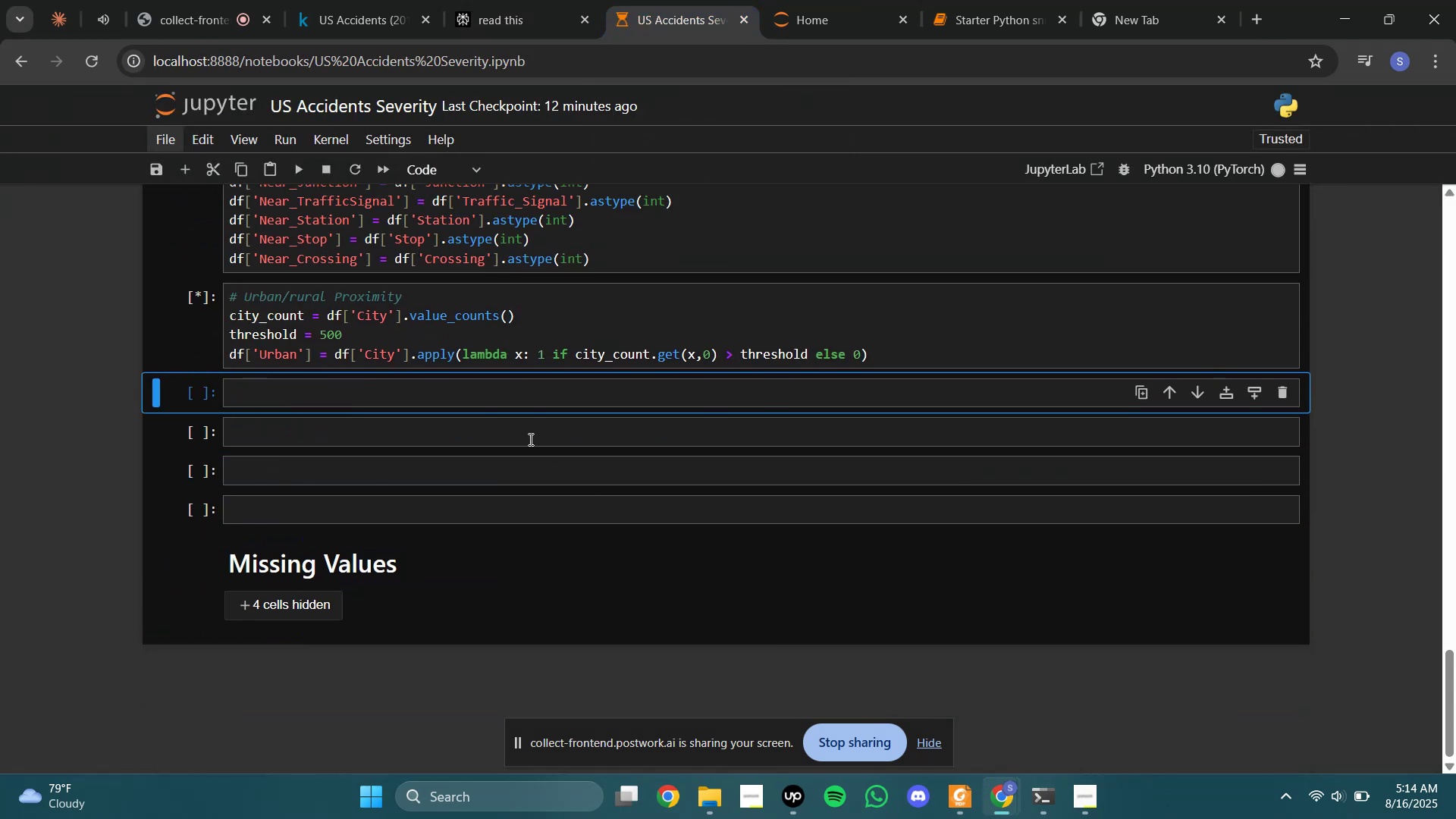 
left_click([513, 401])
 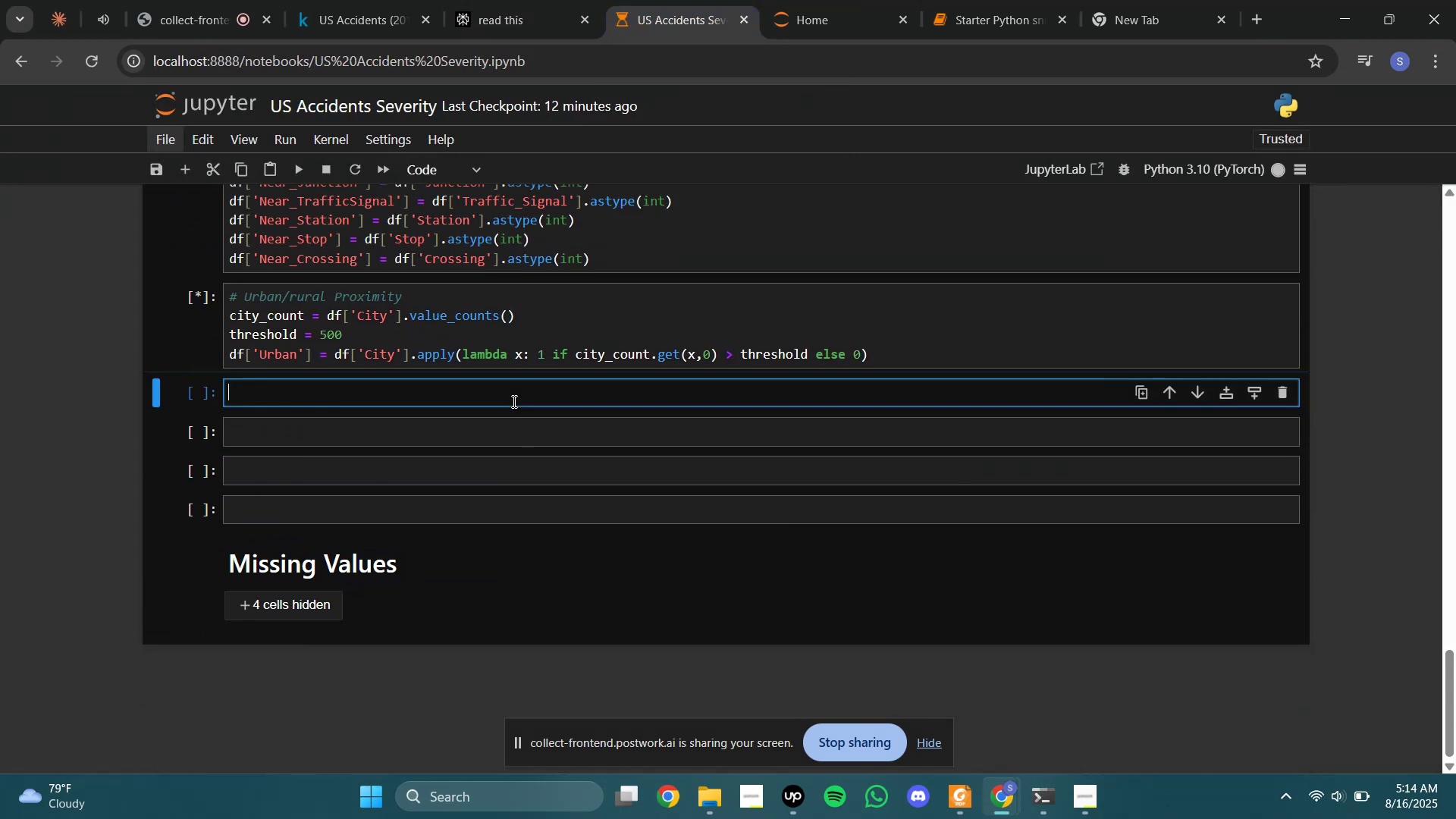 
type(#Preview engineered features)
 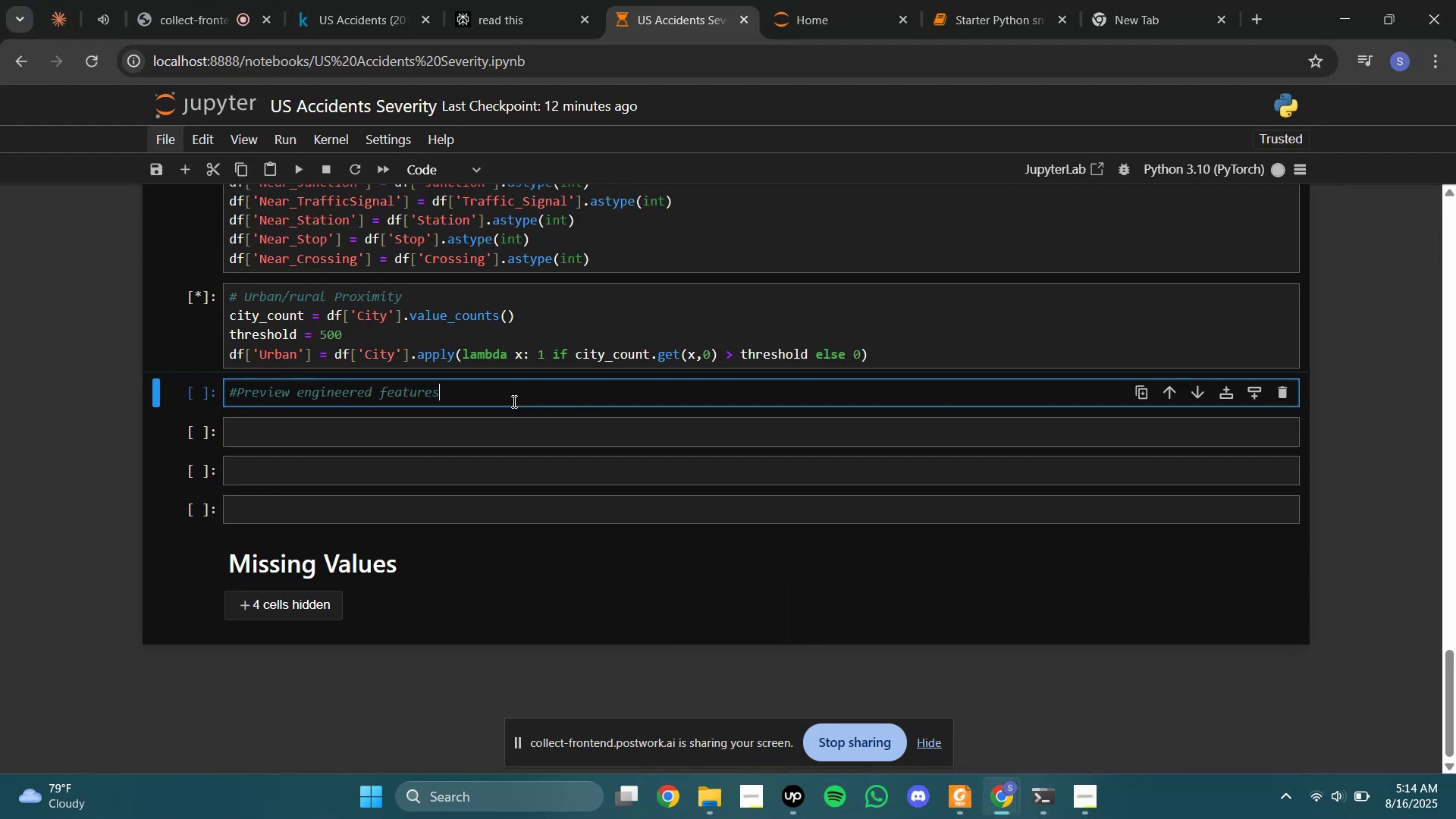 
key(Enter)
 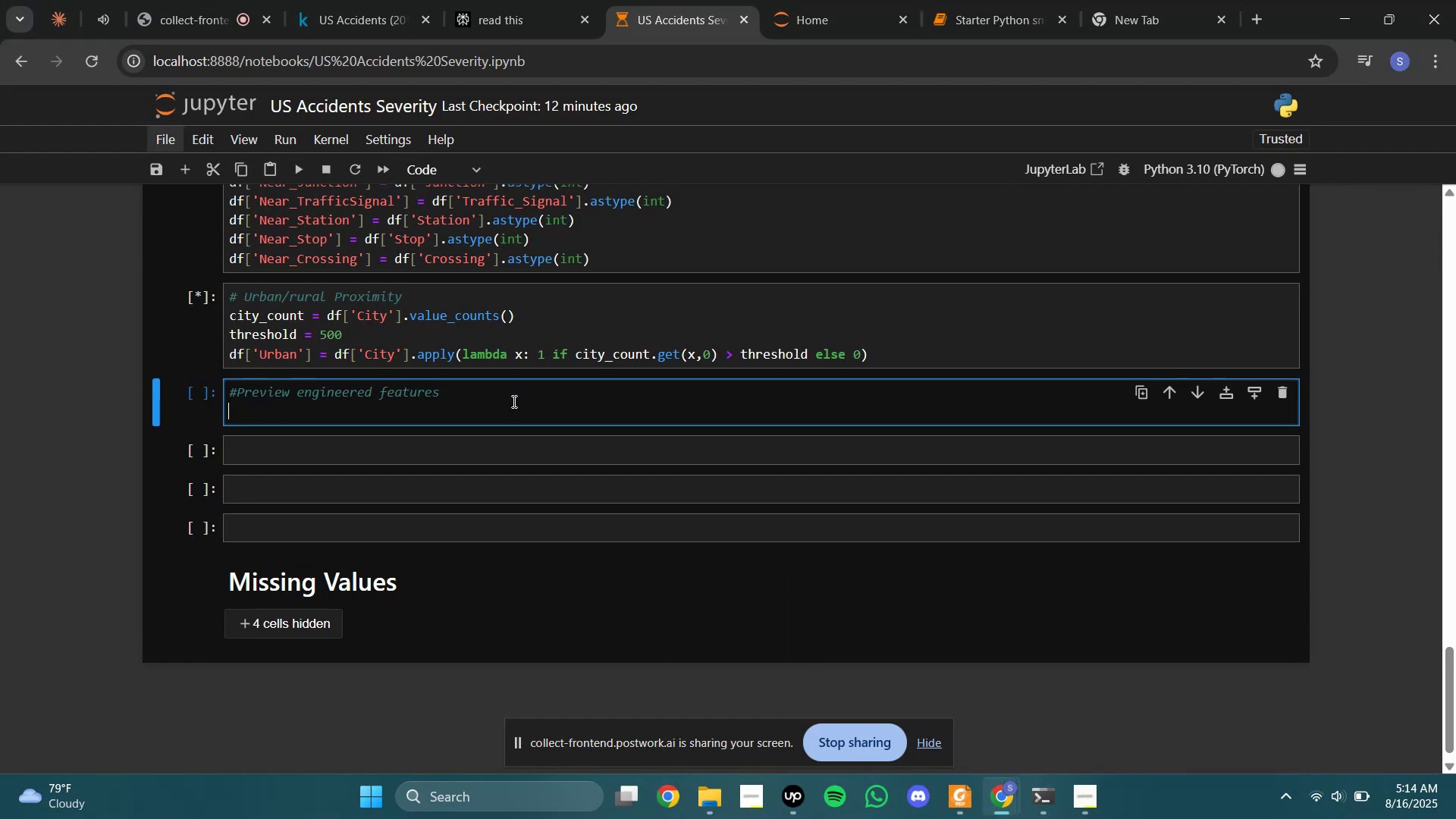 
type(print())
 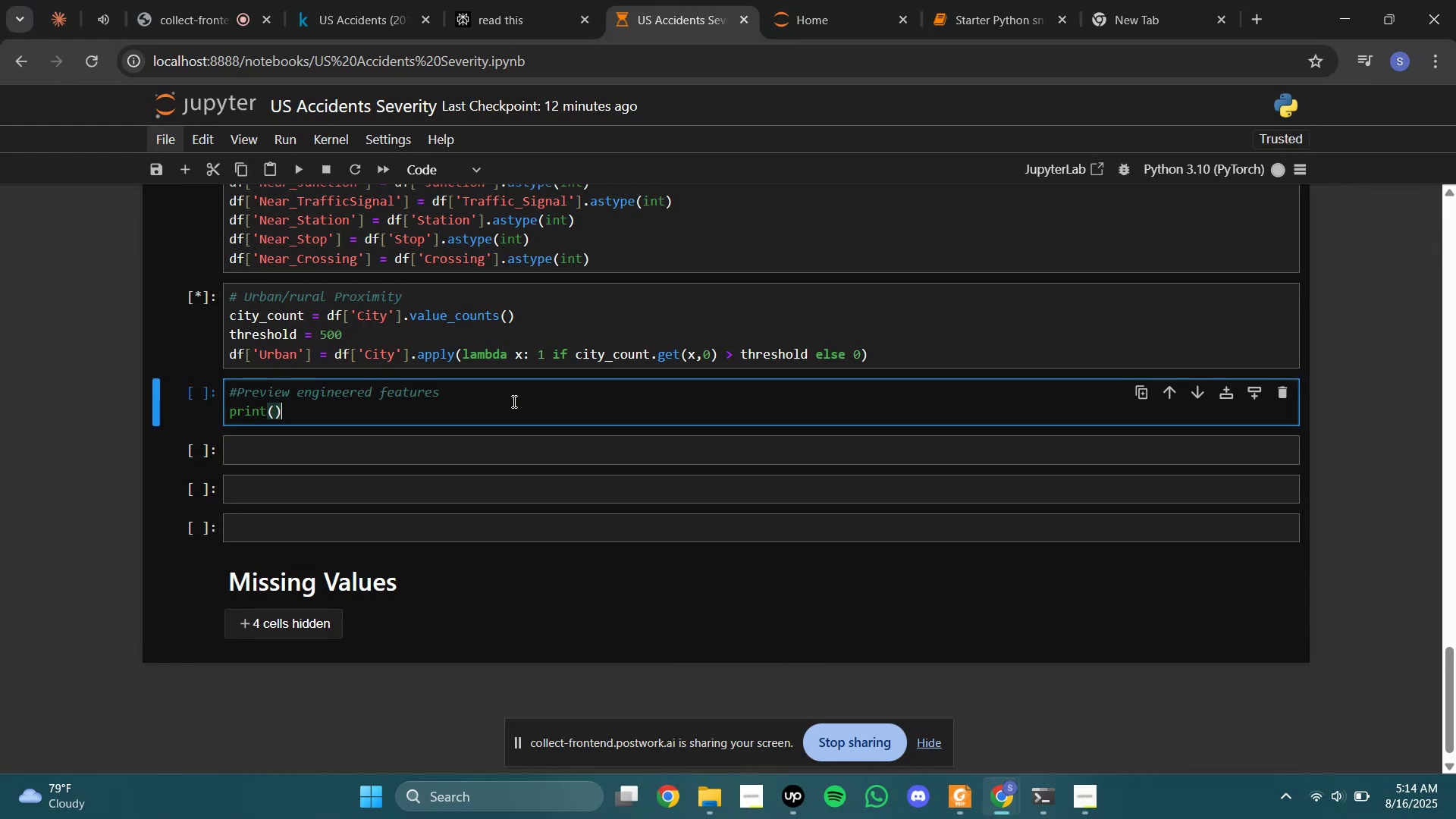 
 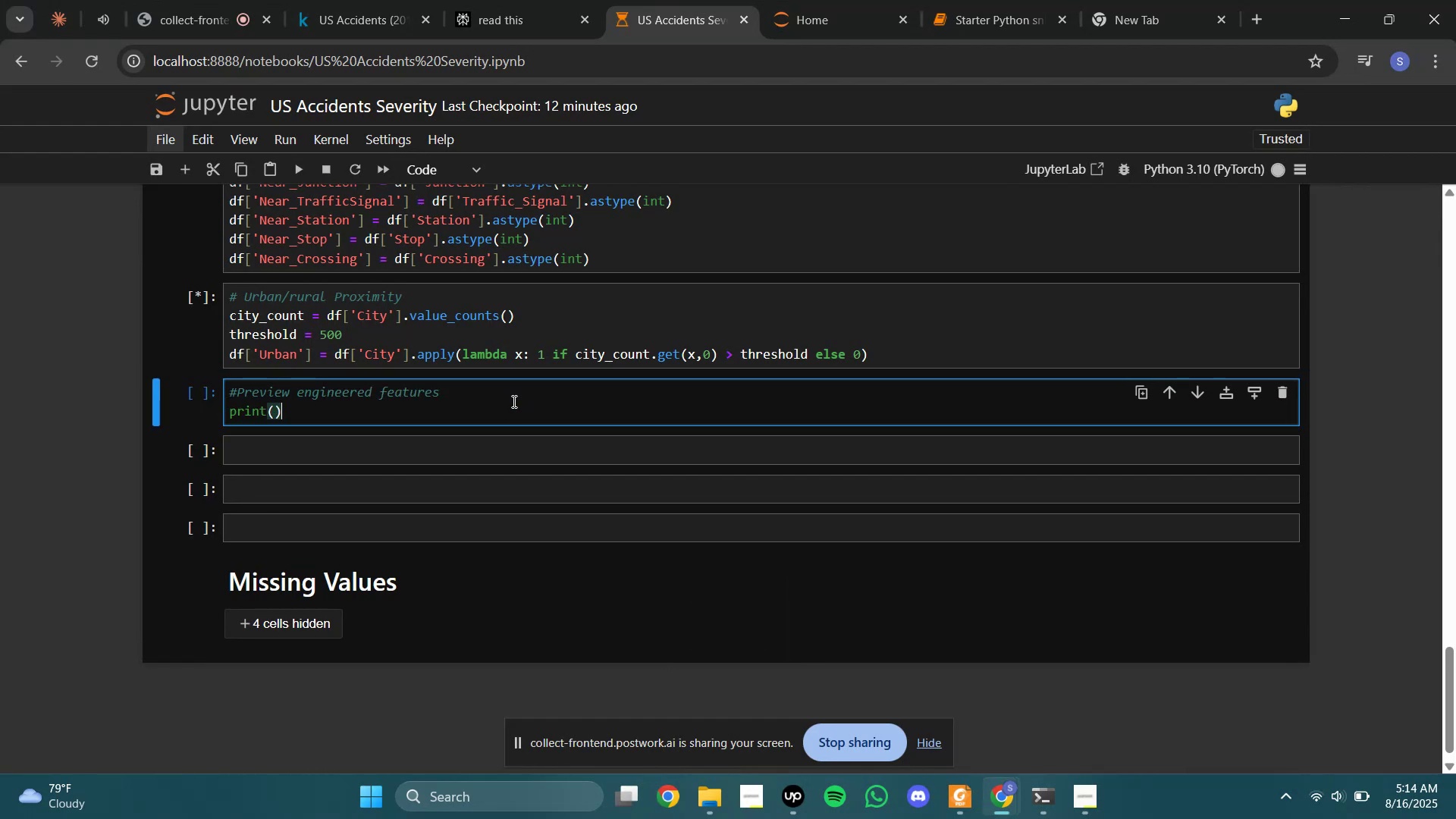 
key(ArrowLeft)
 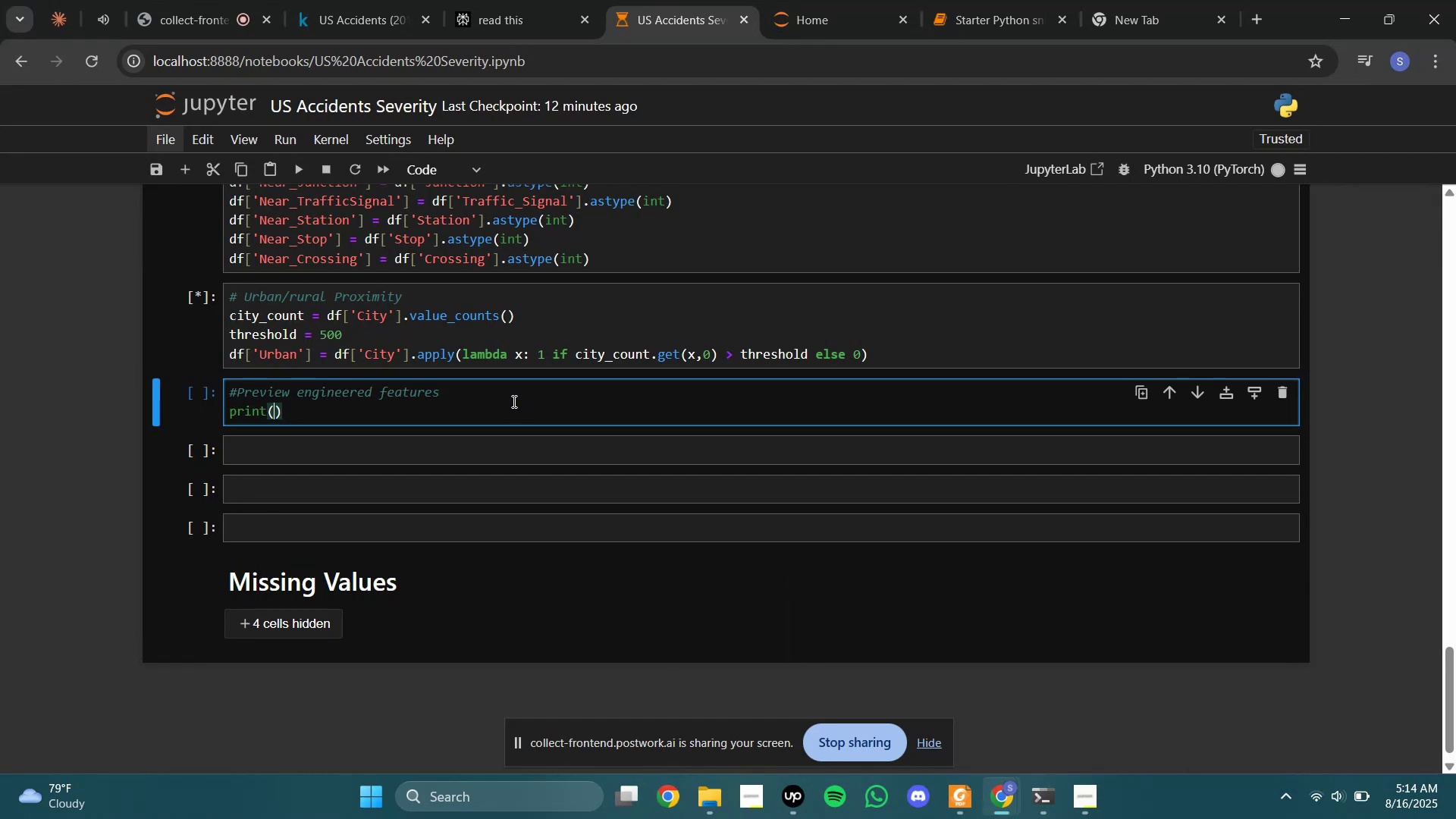 
key(BracketLeft)
 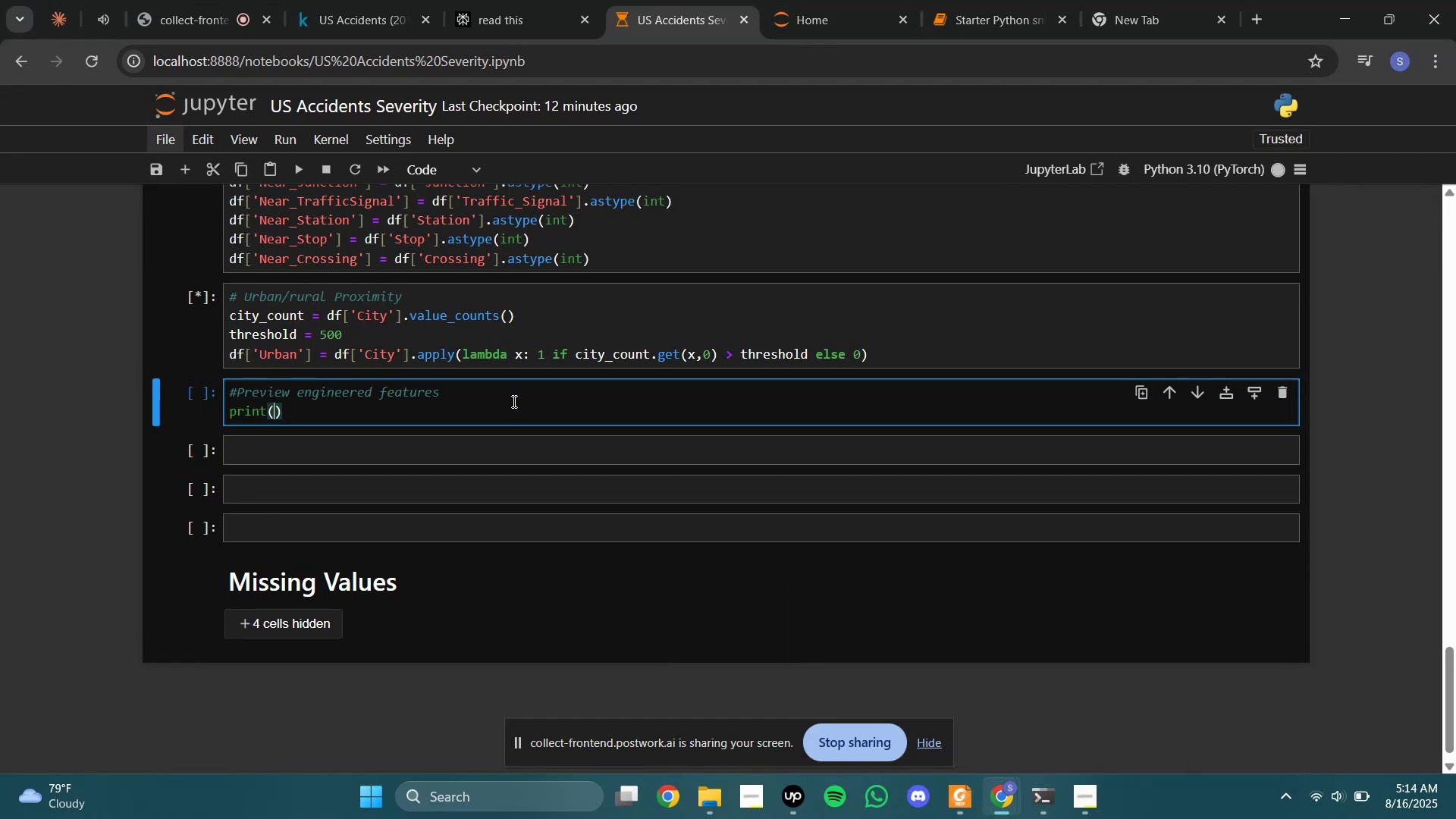 
key(BracketRight)
 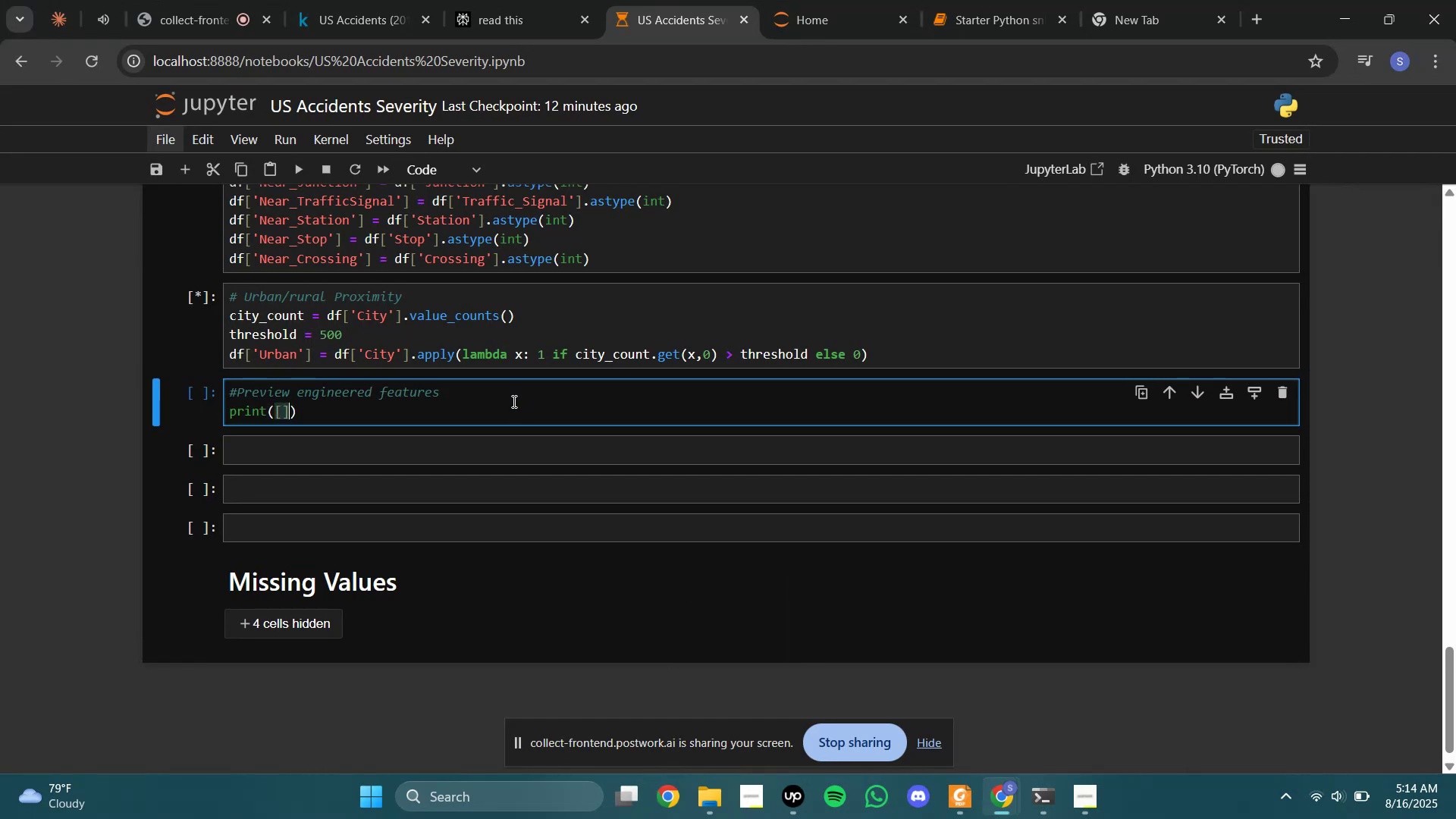 
key(ArrowLeft)
 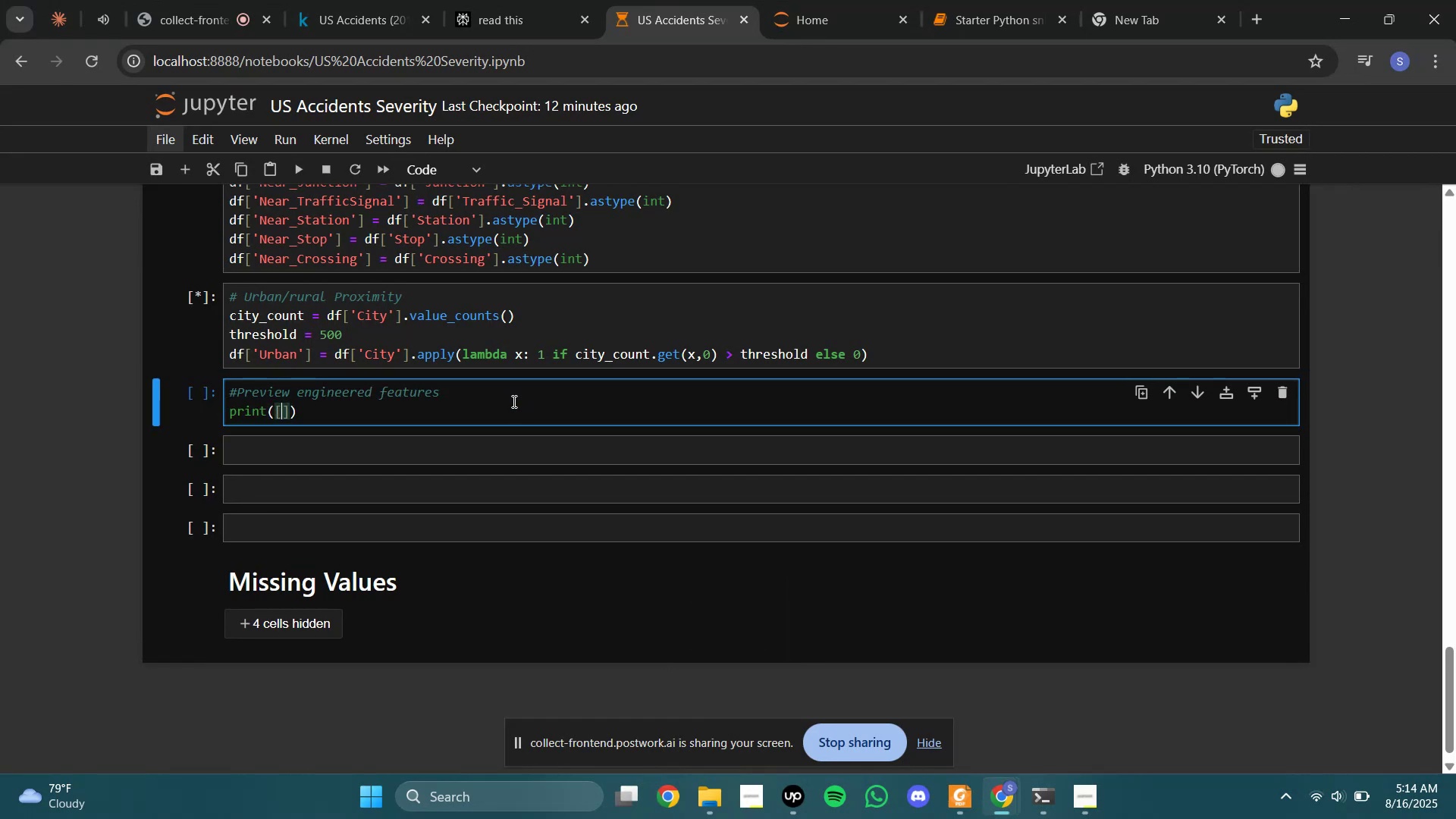 
key(BracketLeft)
 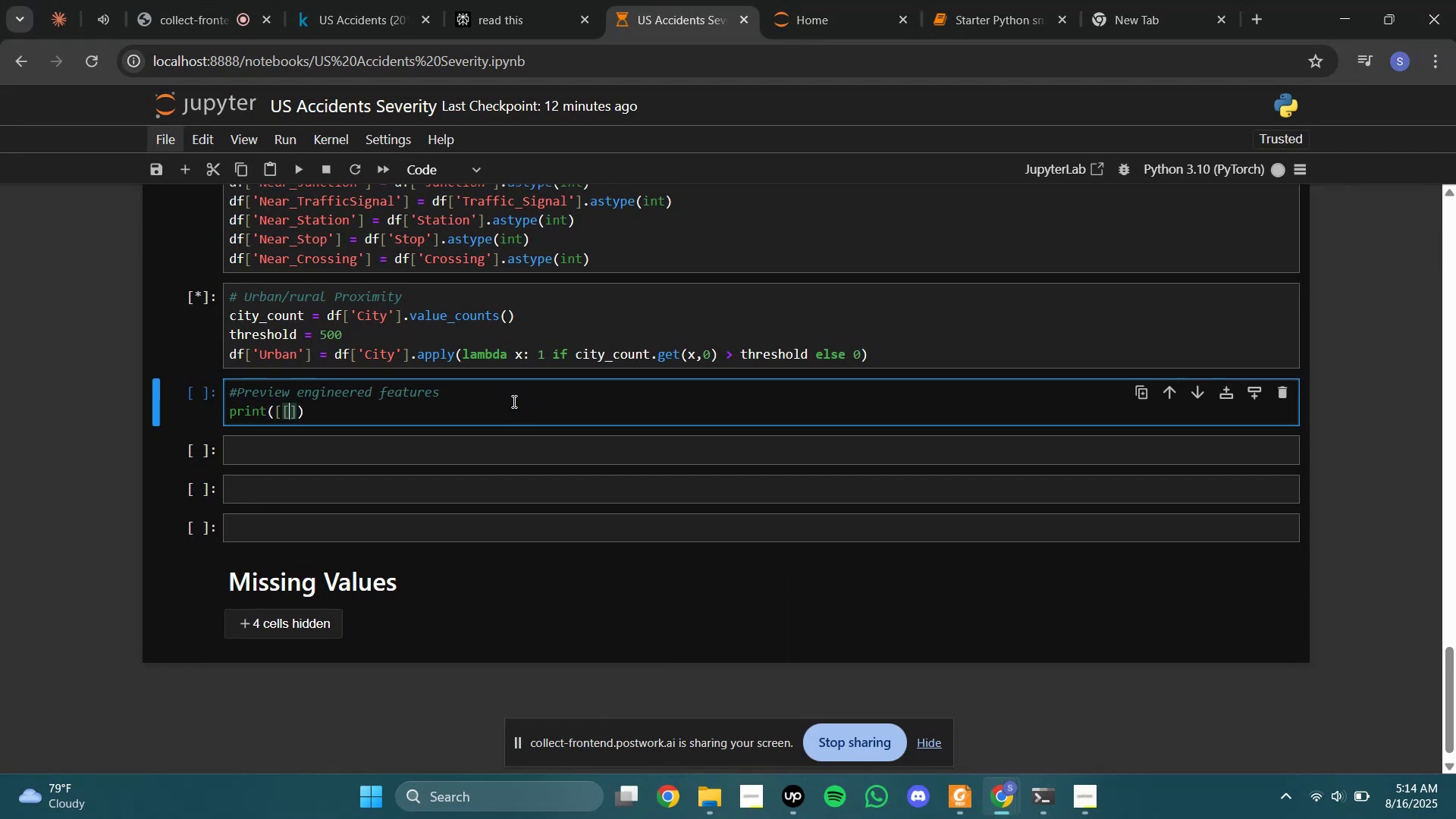 
key(BracketRight)
 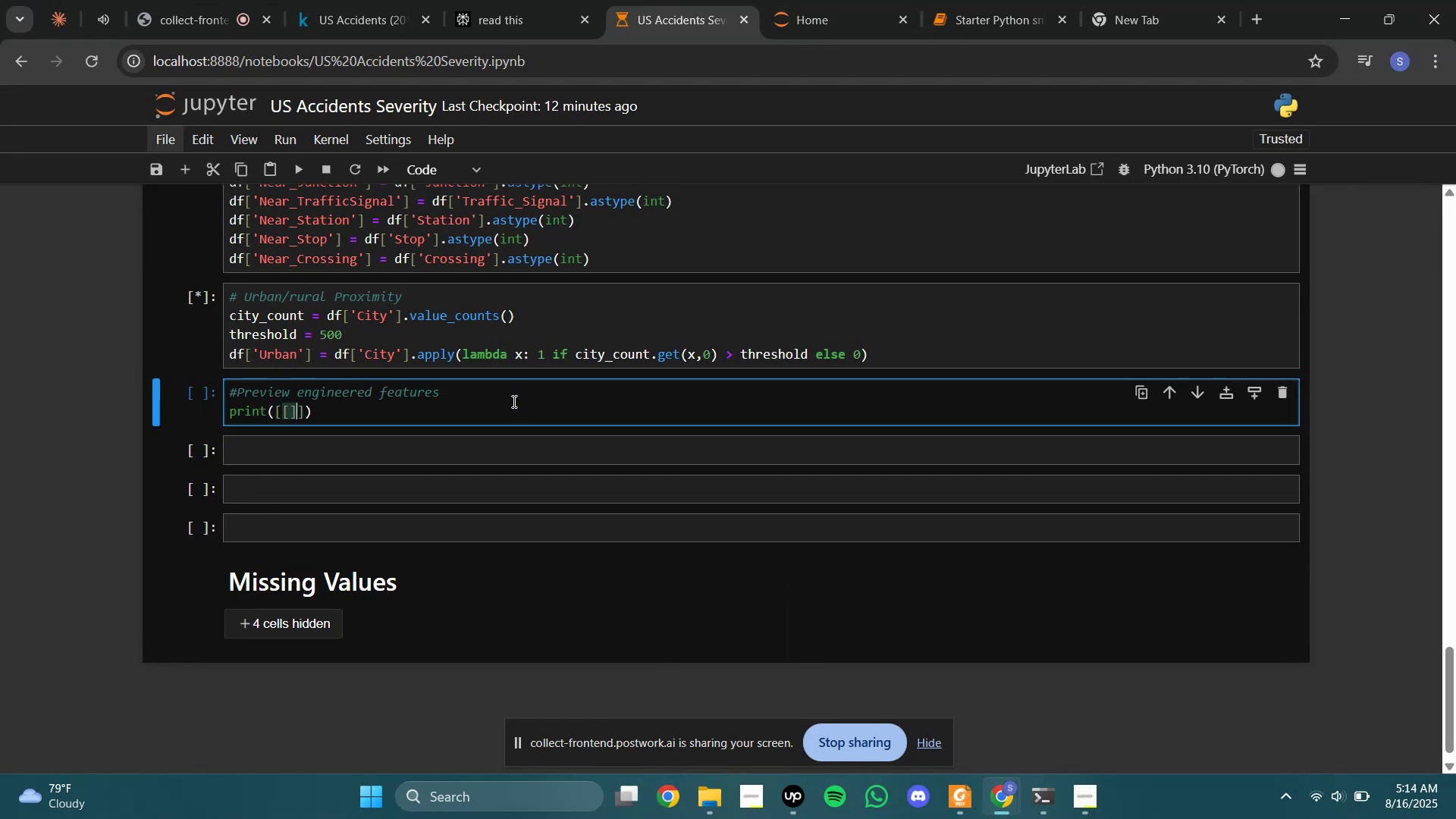 
key(ArrowLeft)
 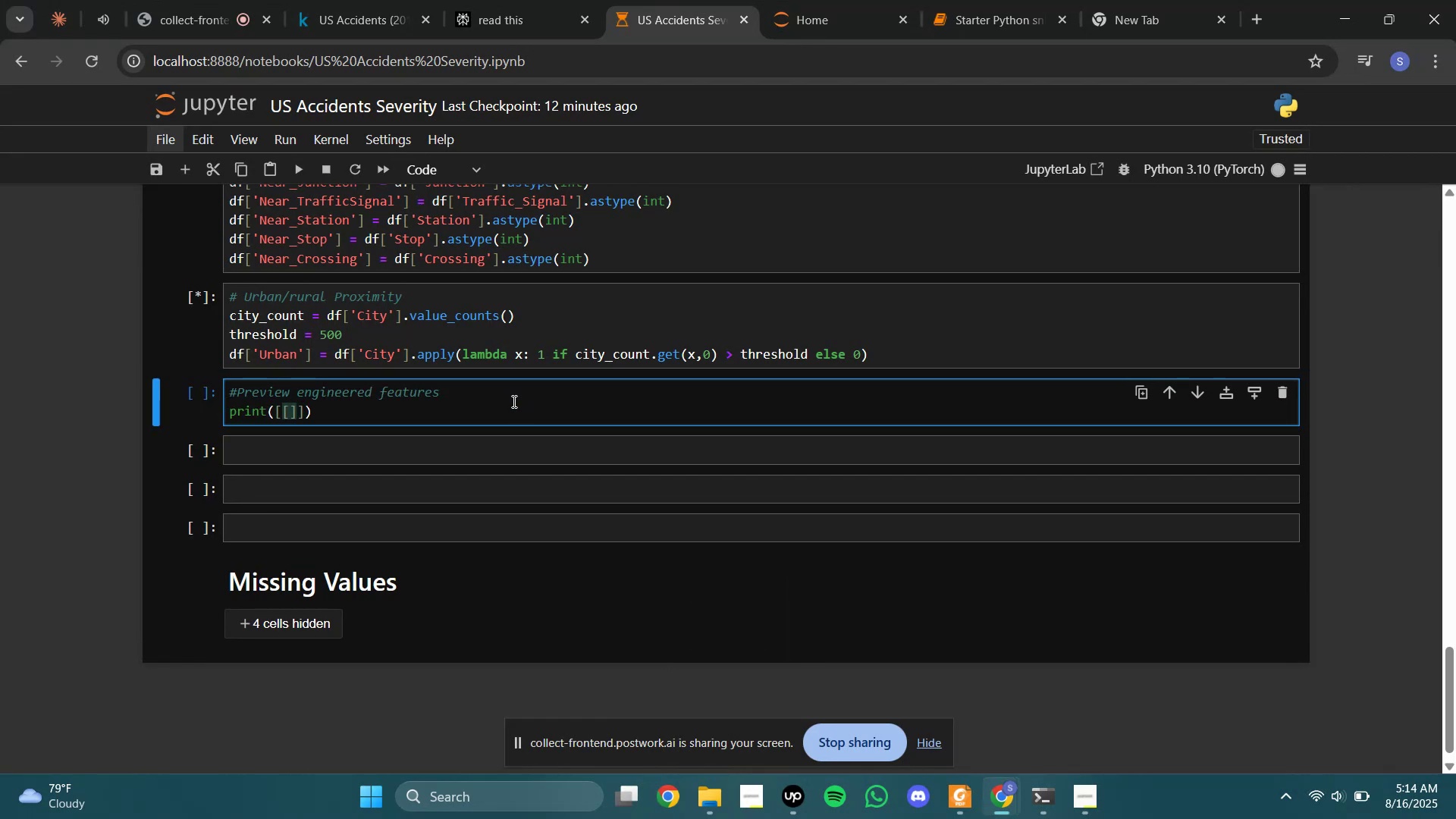 
key(ArrowLeft)
 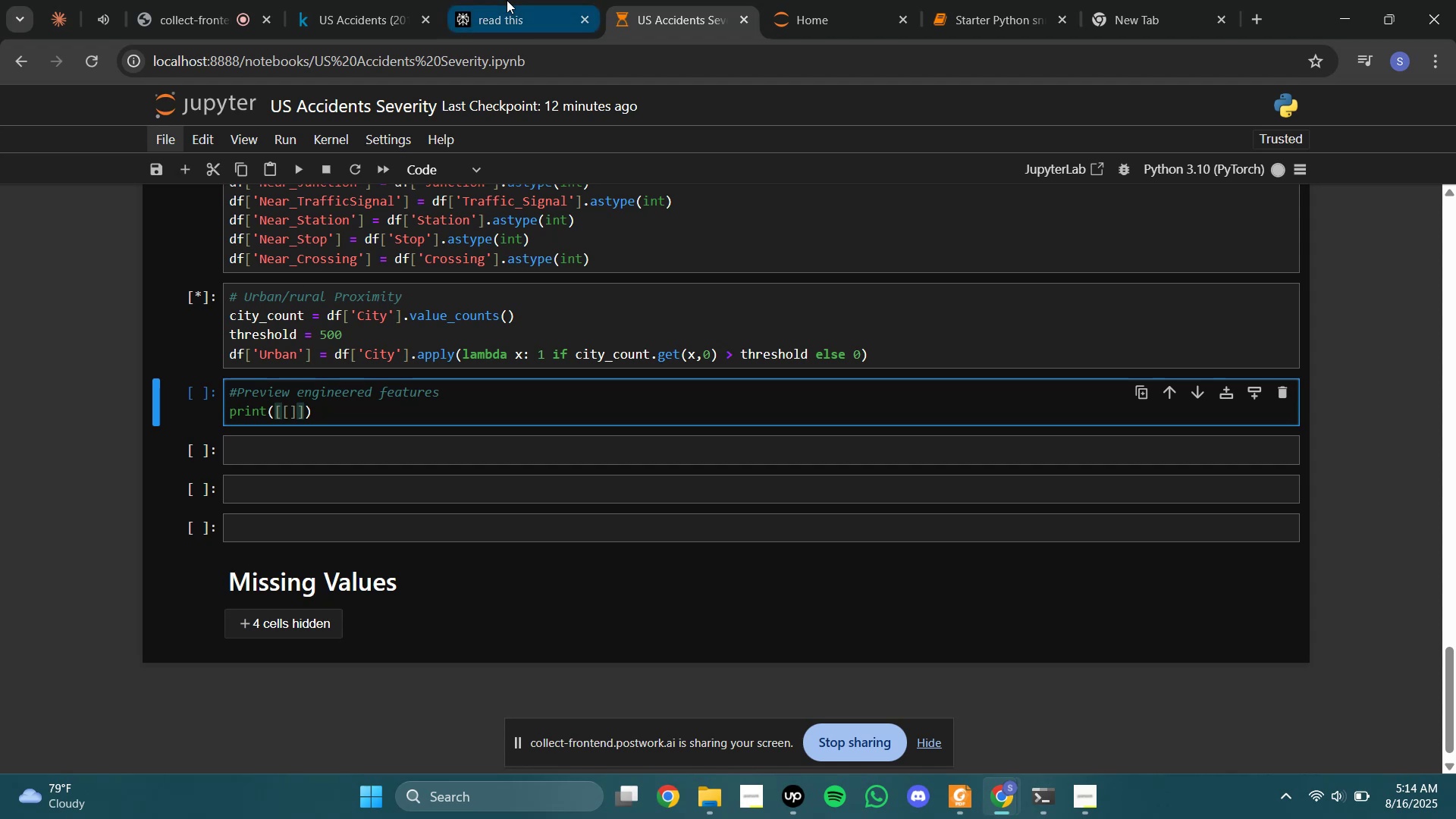 
left_click([507, 0])
 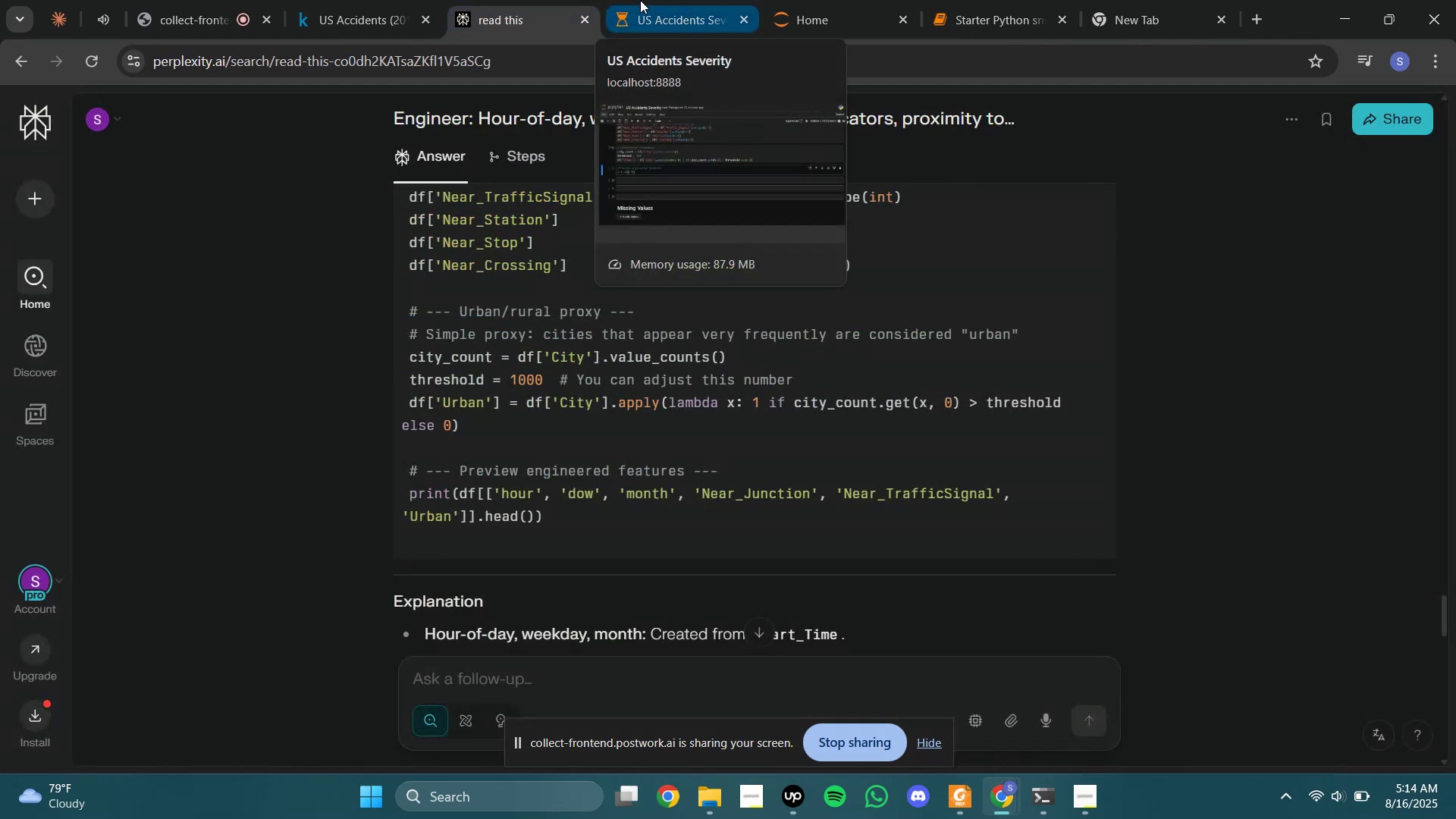 
left_click([640, 0])
 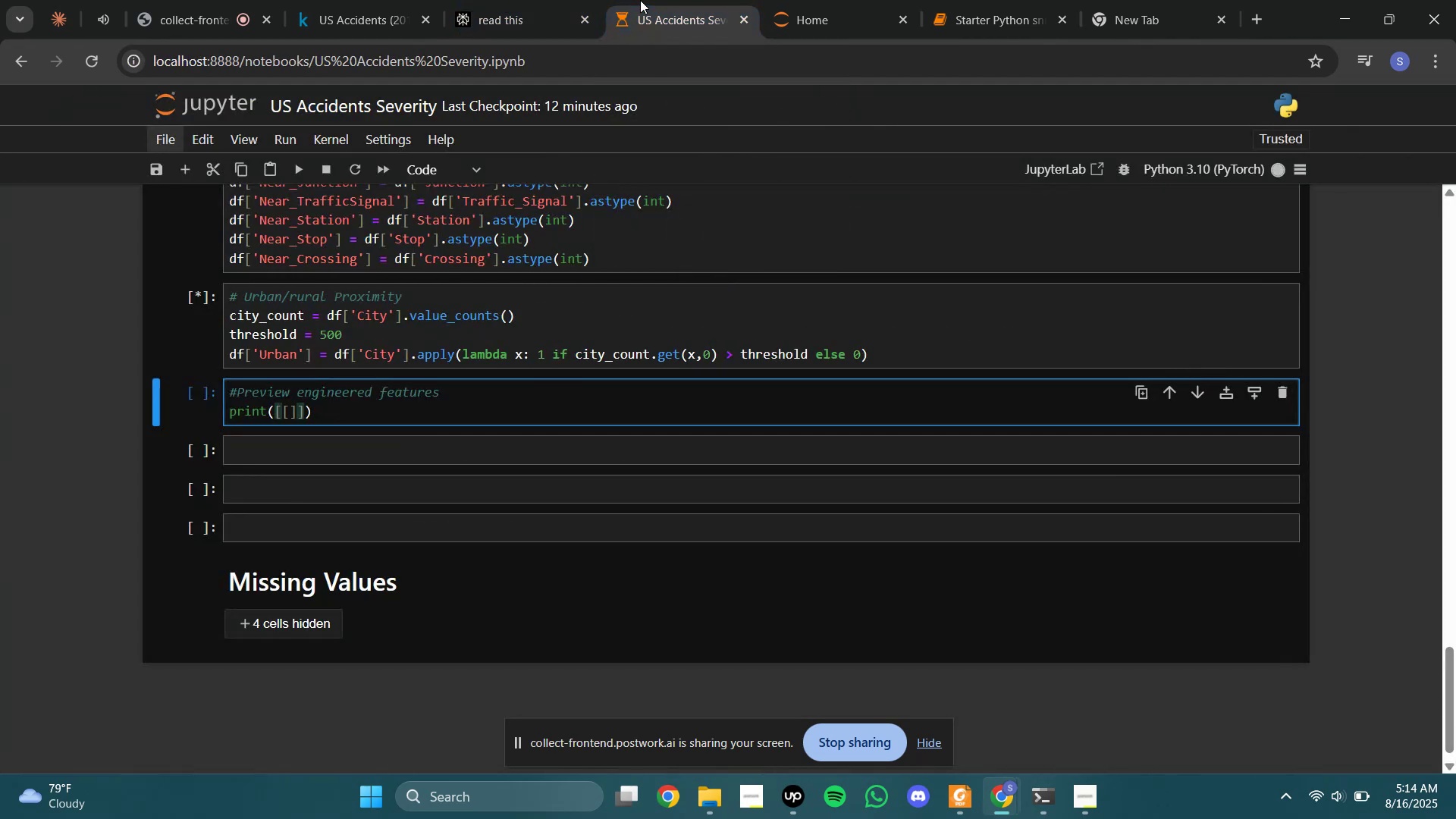 
key(ArrowRight)
 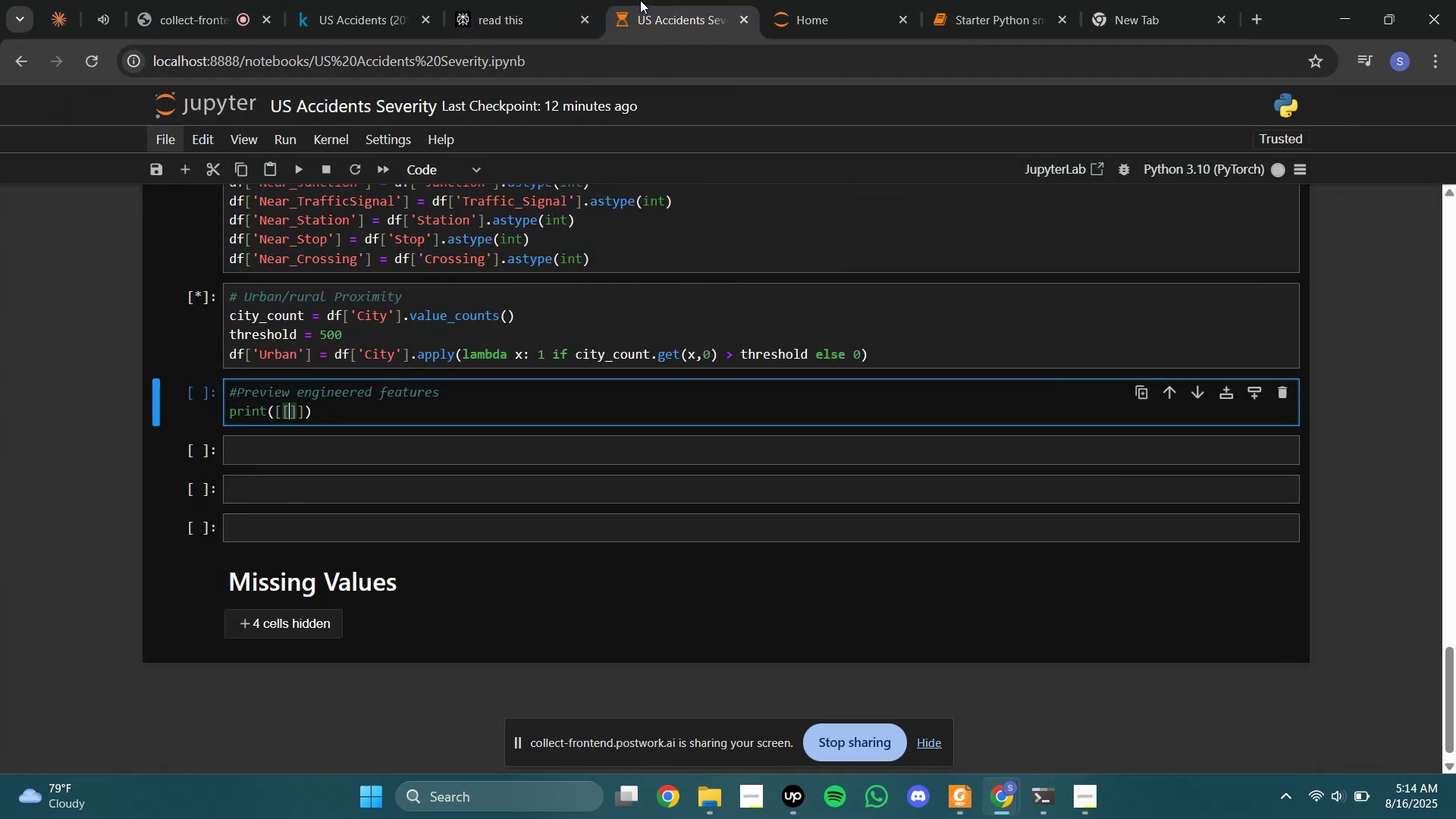 
key(ArrowRight)
 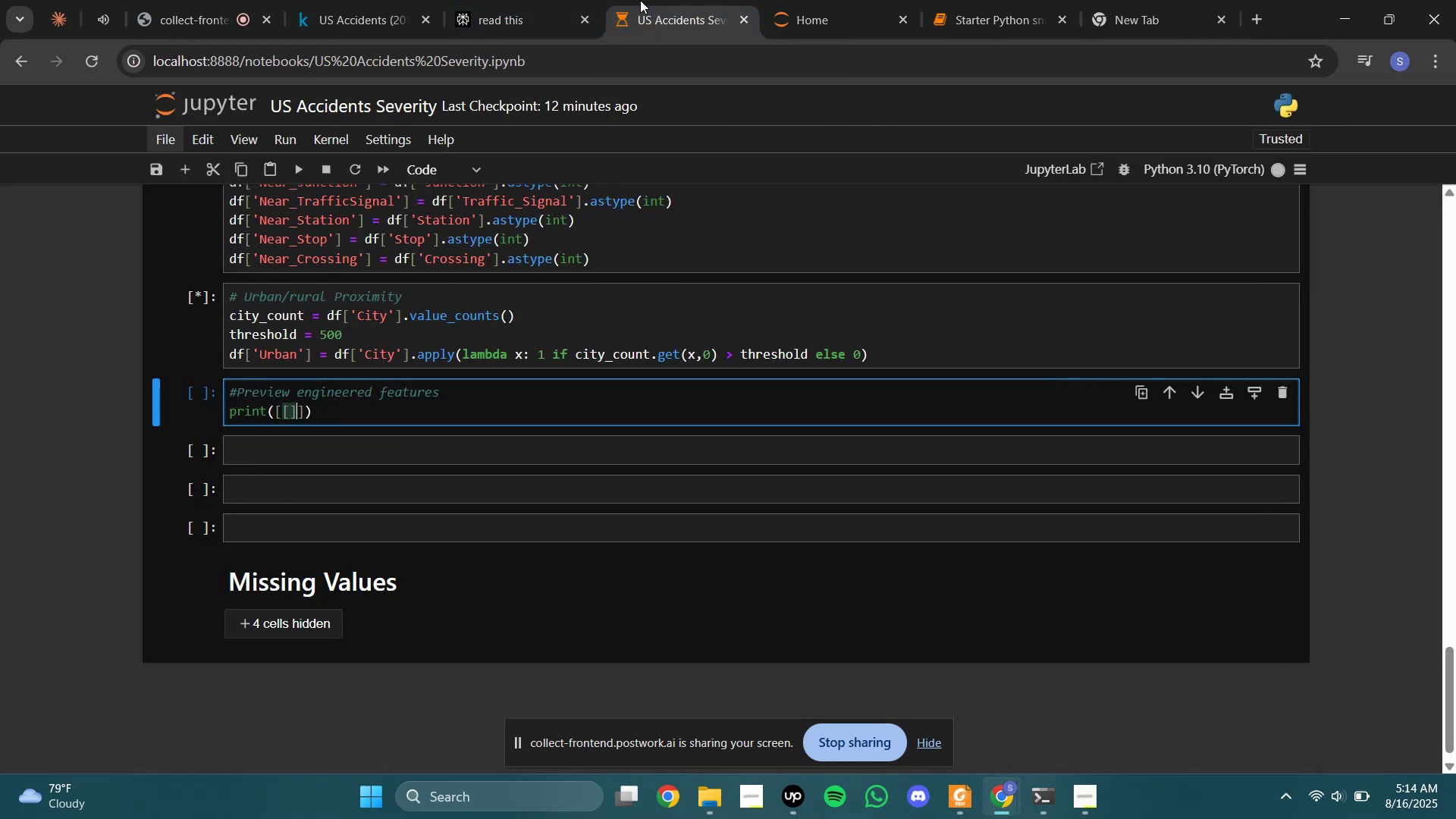 
key(ArrowRight)
 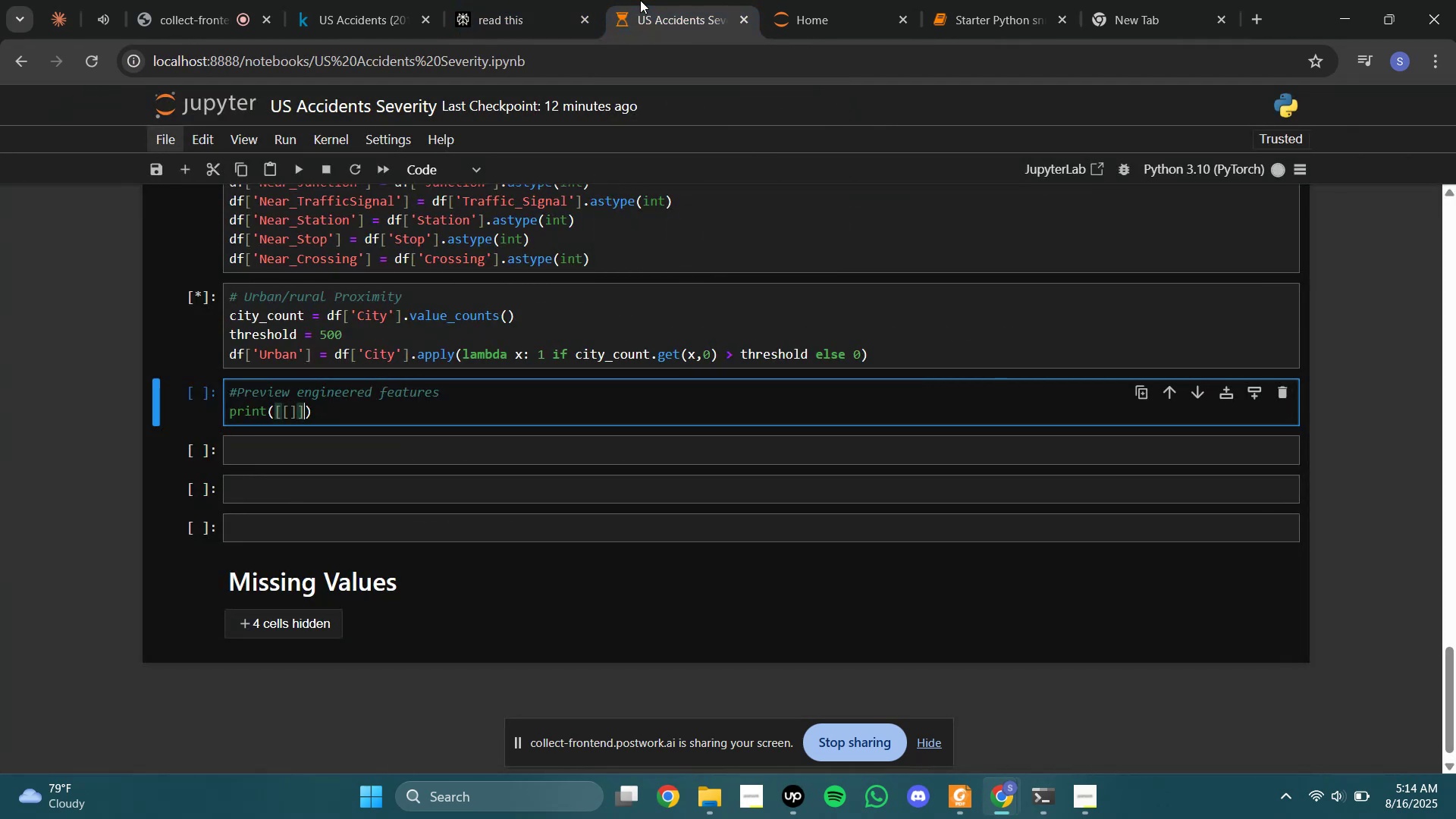 
type(.head())
 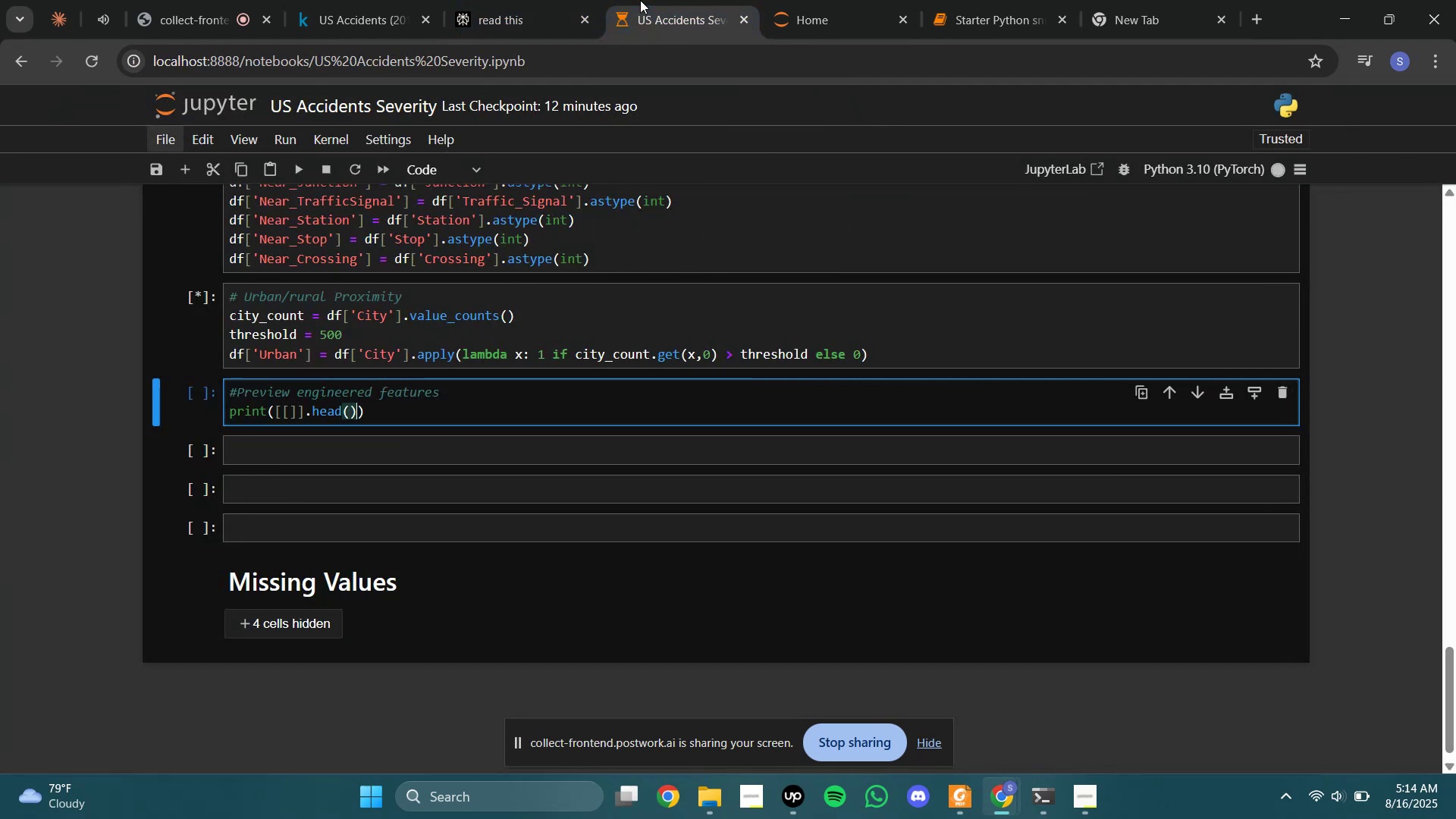 
 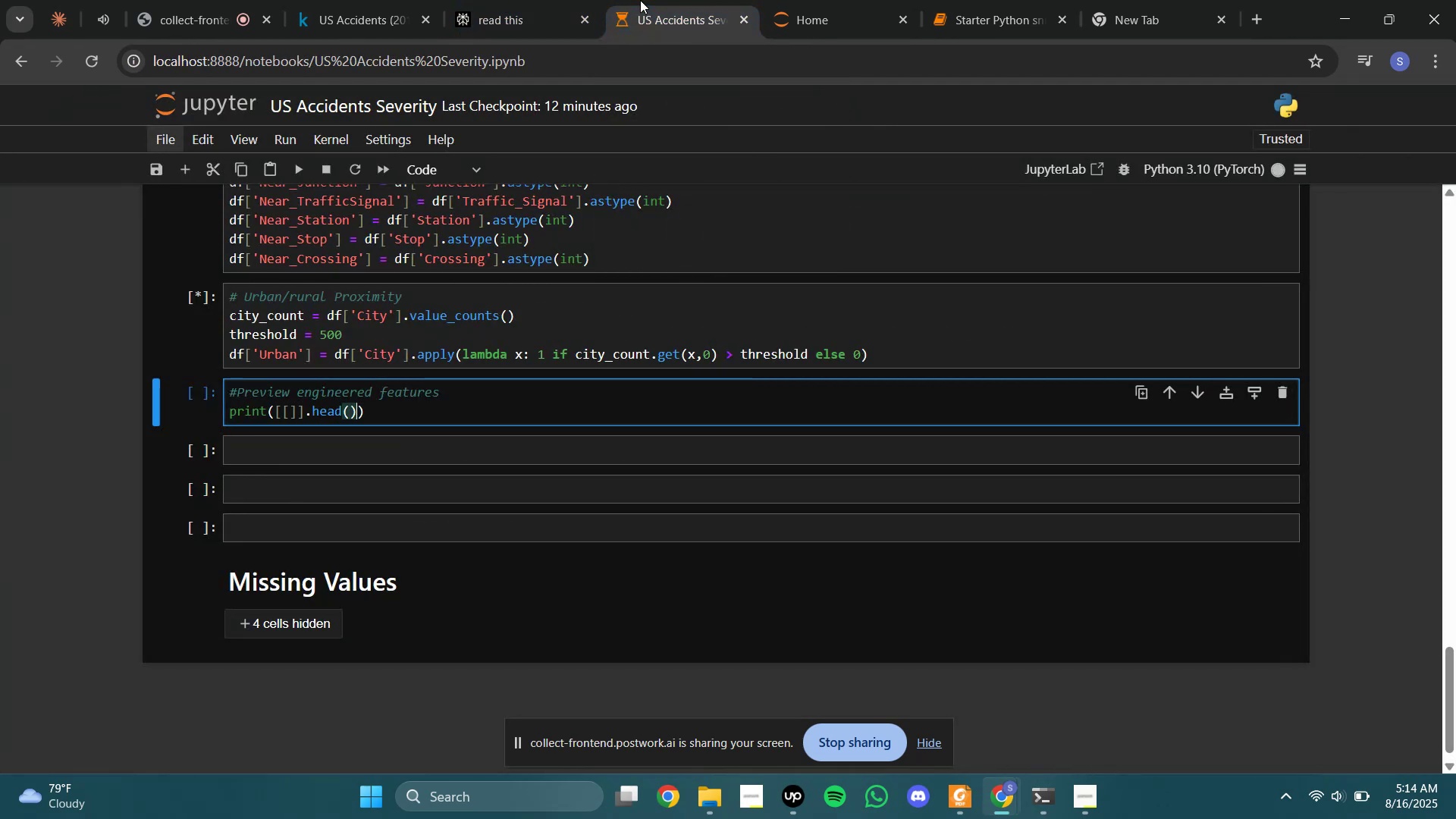 
hold_key(key=ArrowLeft, duration=0.76)
 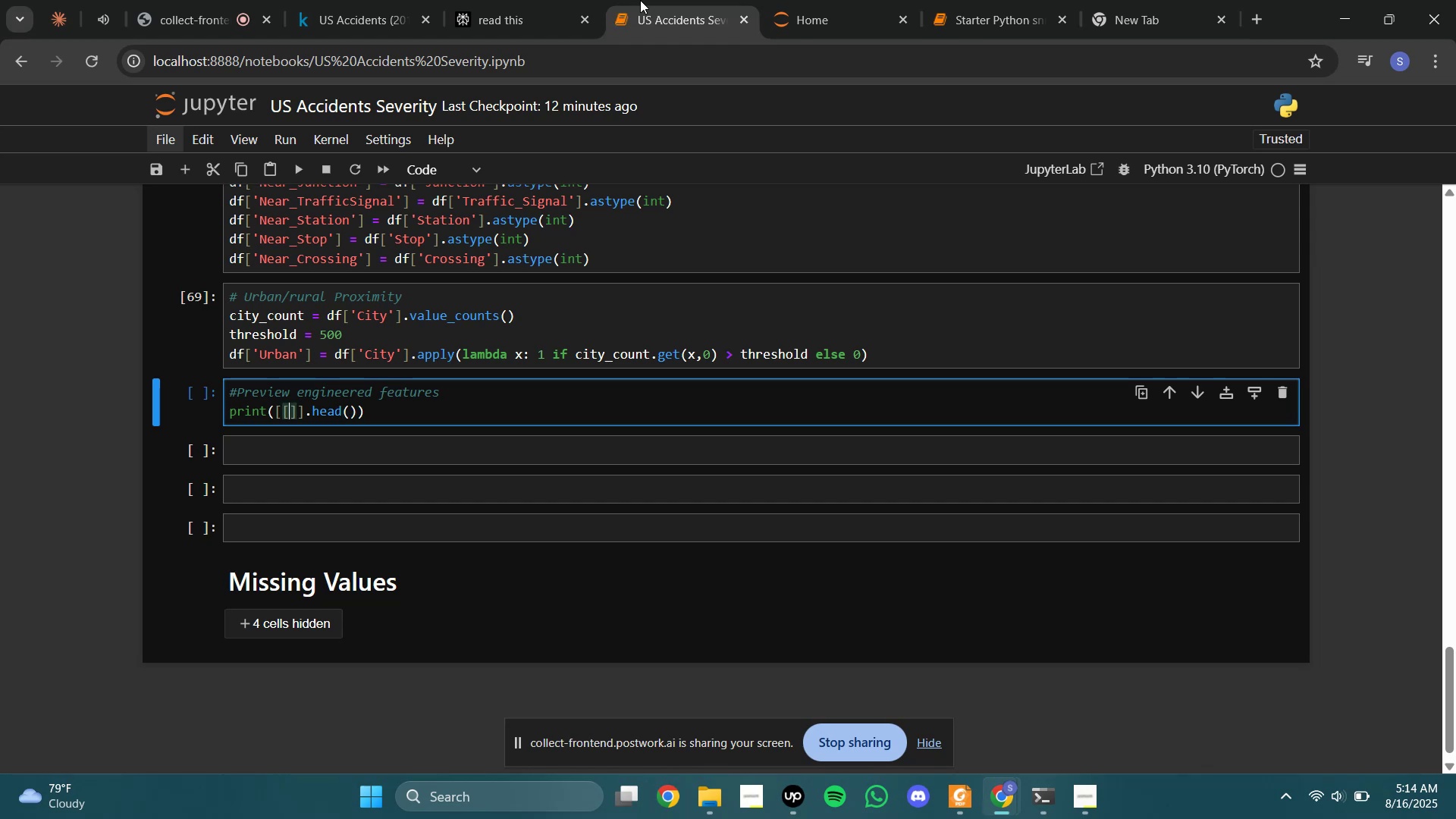 
key(ArrowLeft)
 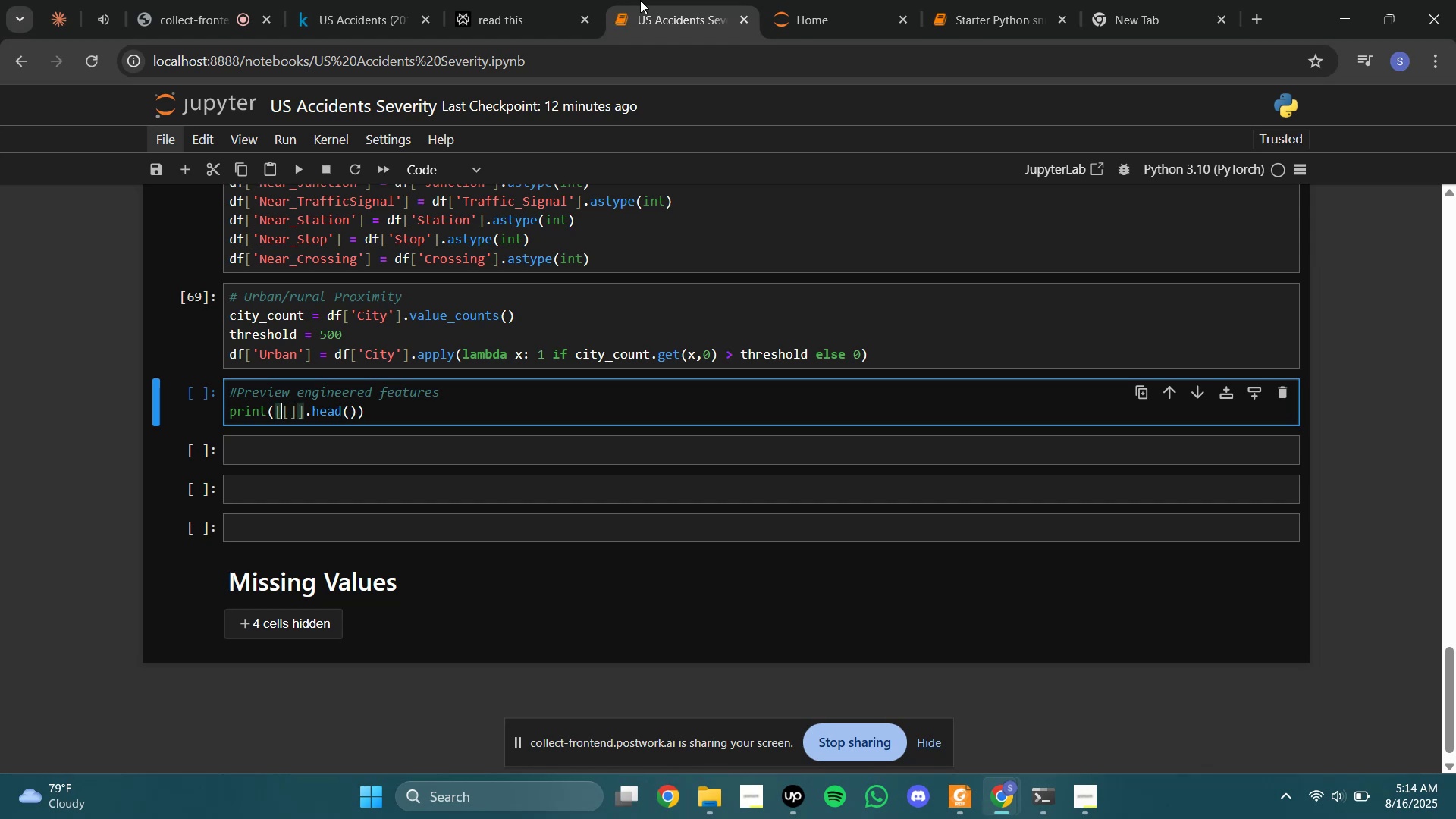 
key(ArrowLeft)
 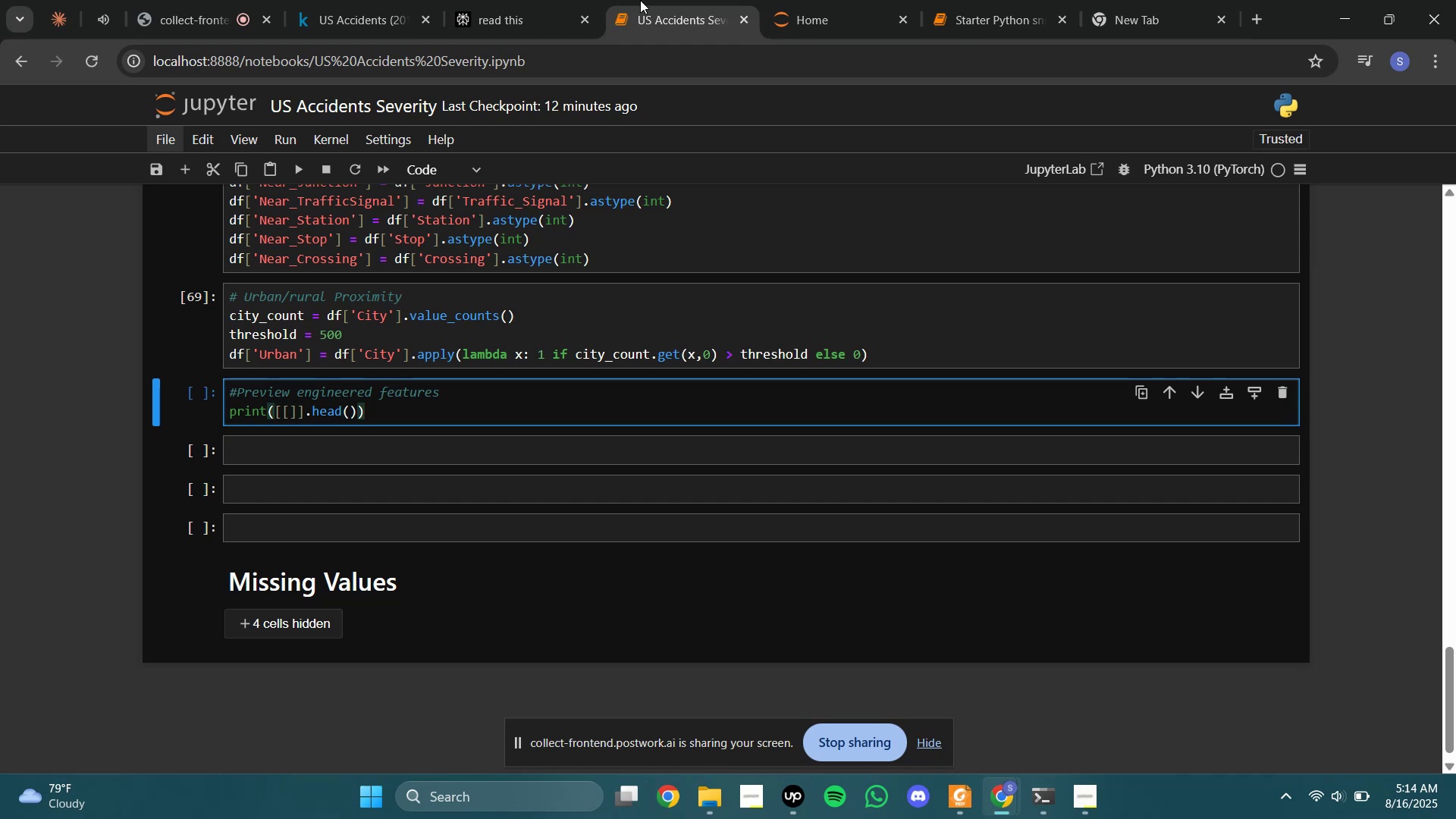 
type(df)
 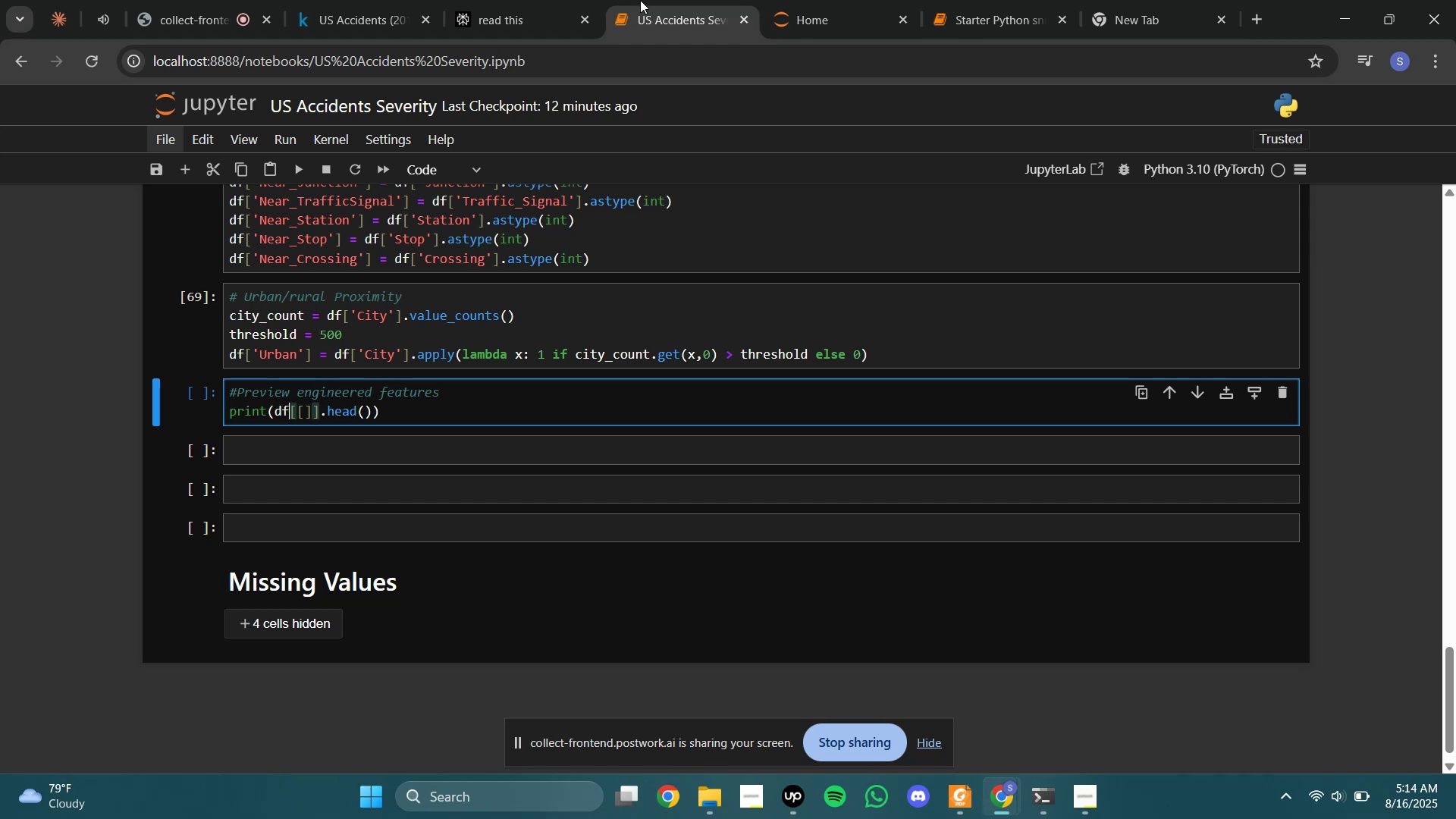 
key(ArrowRight)
 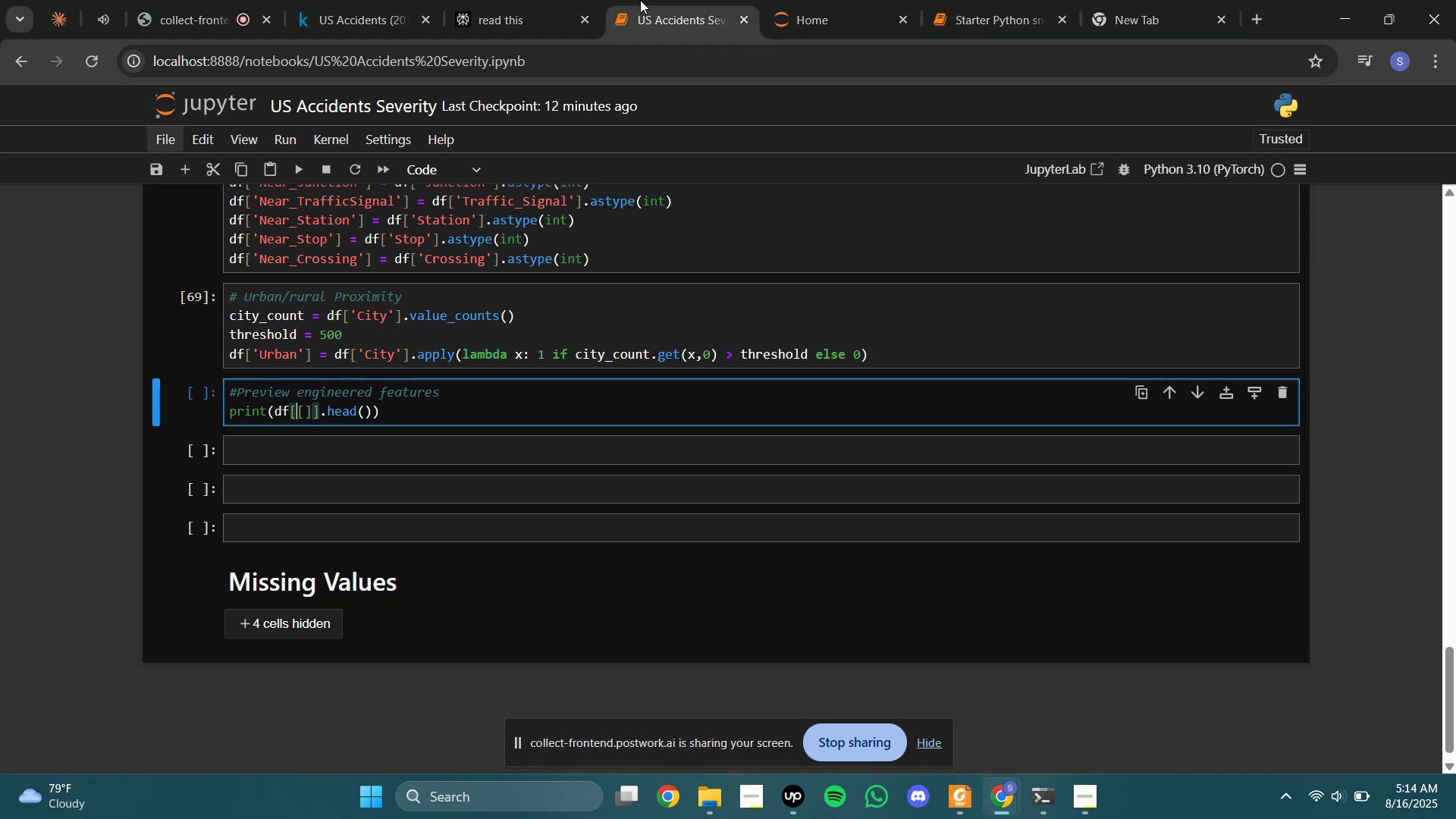 
key(ArrowRight)
 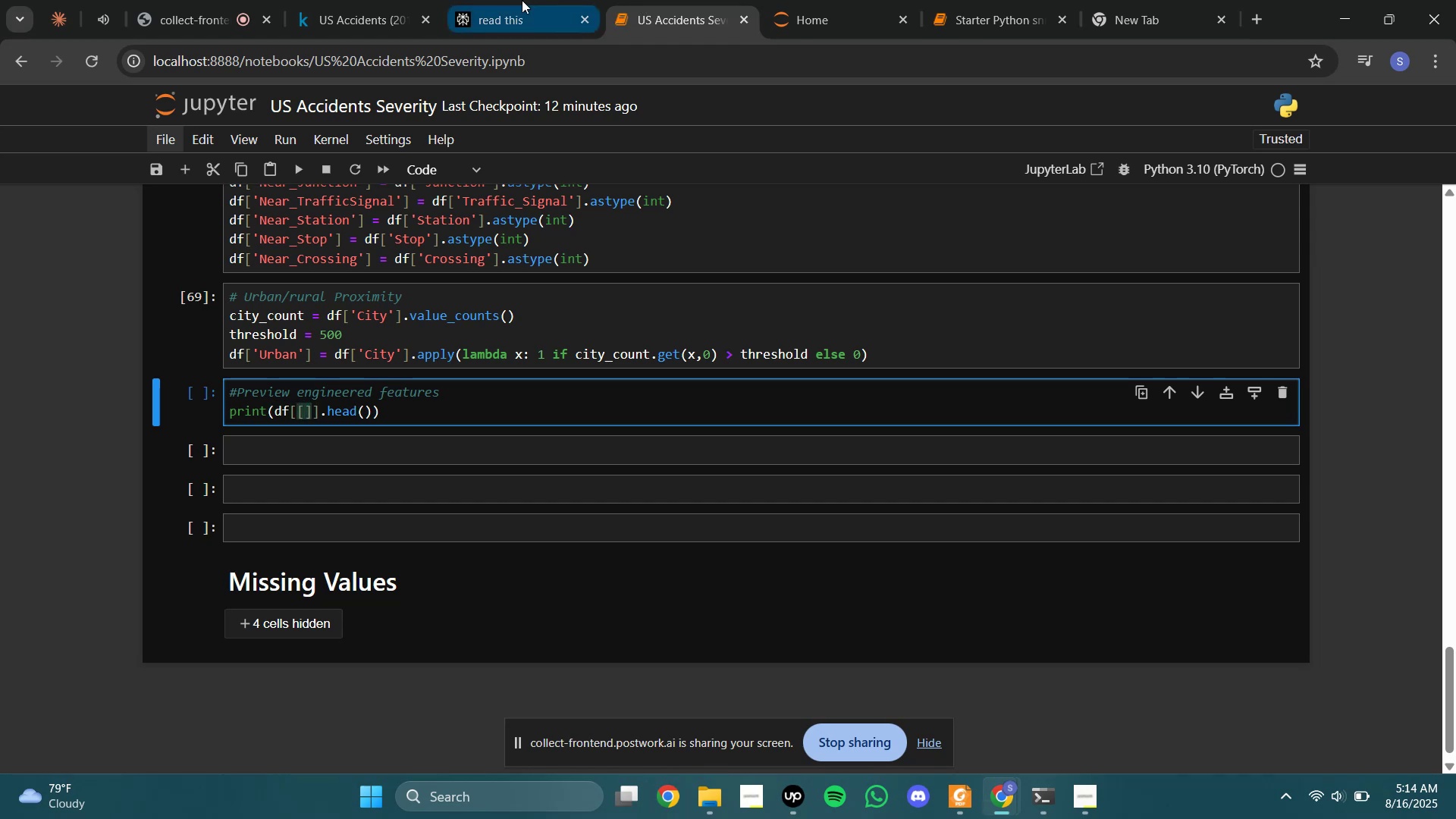 
left_click([522, 0])
 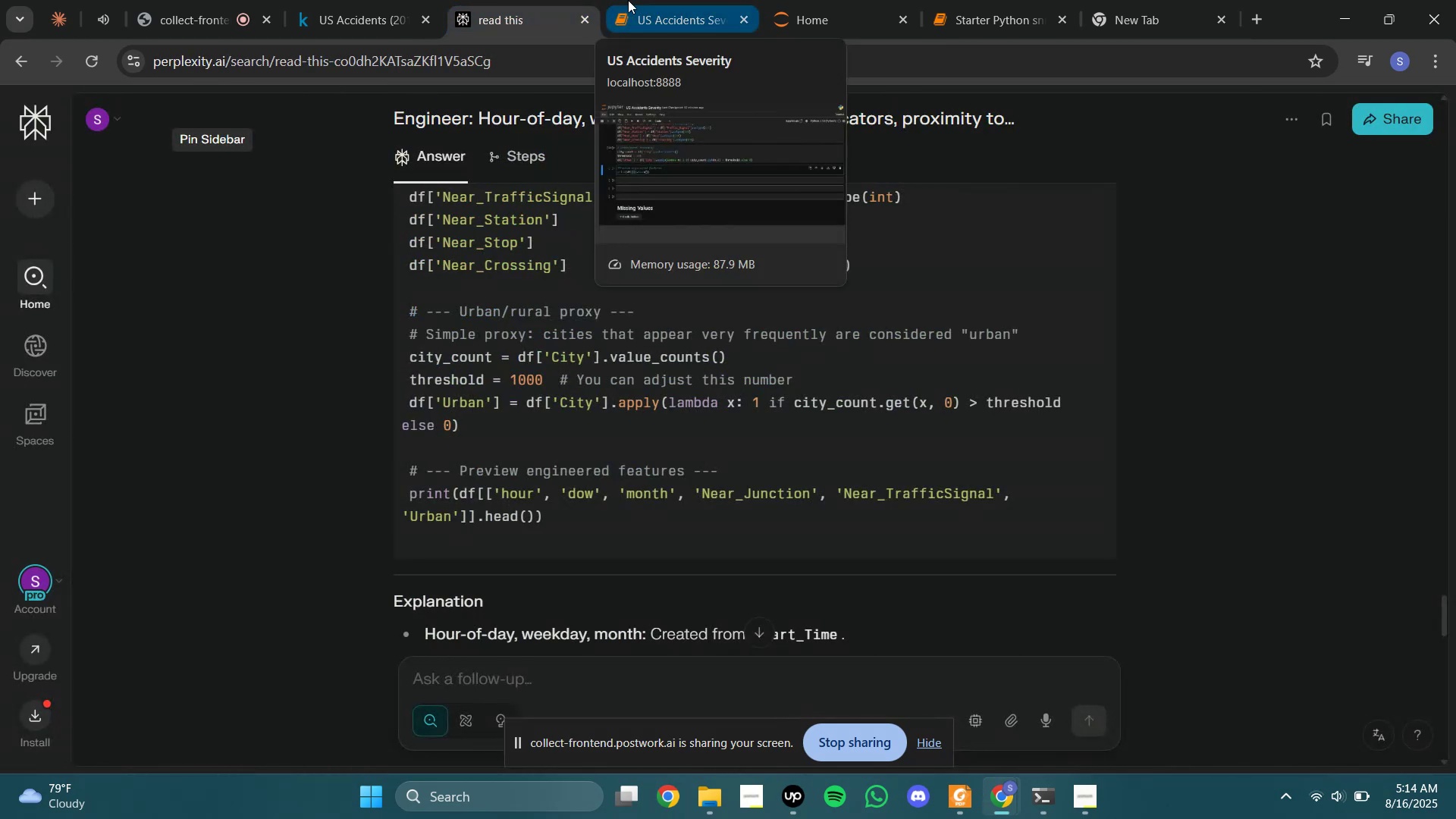 
left_click([628, 0])
 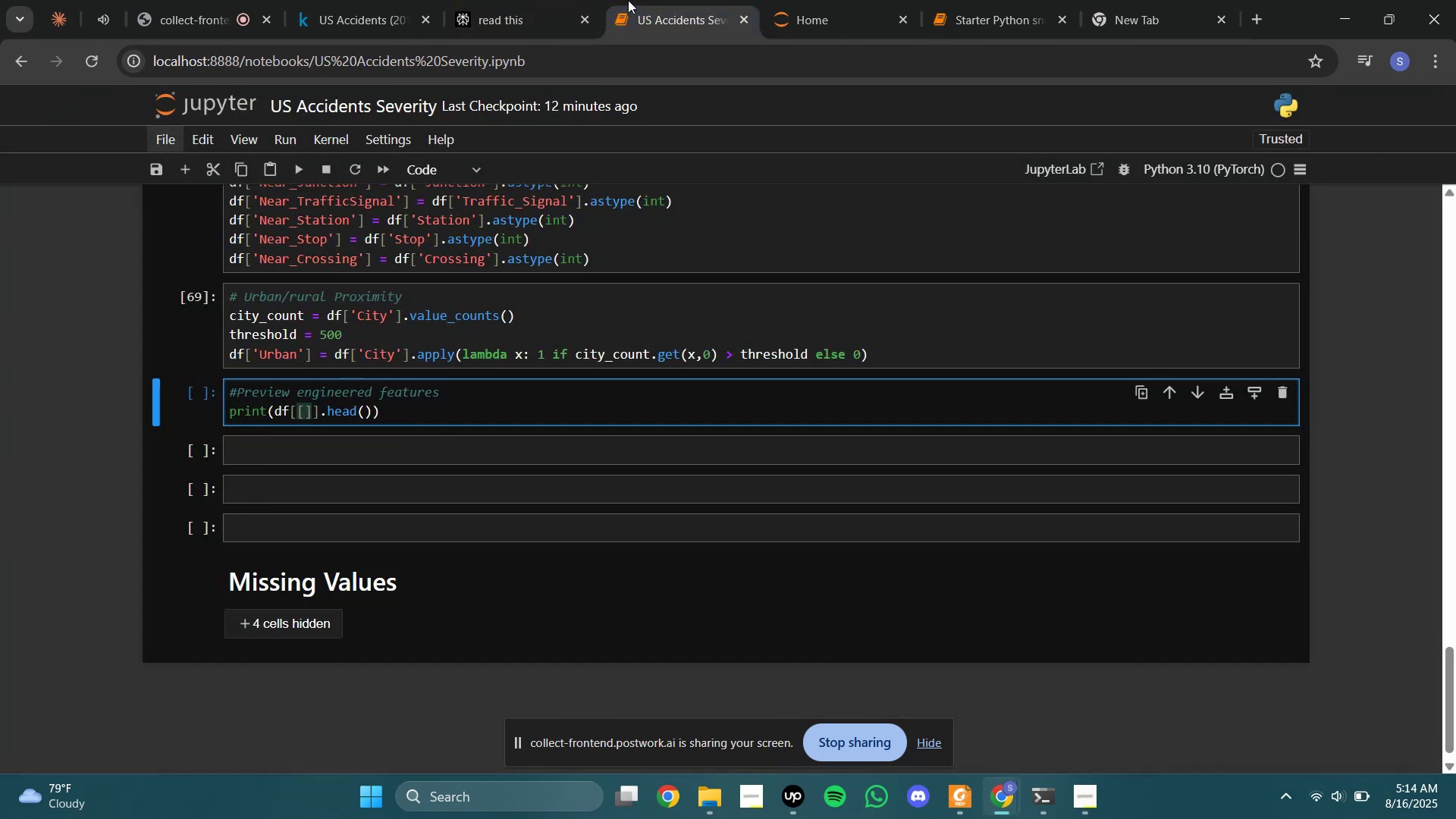 
key(CapsLock)
 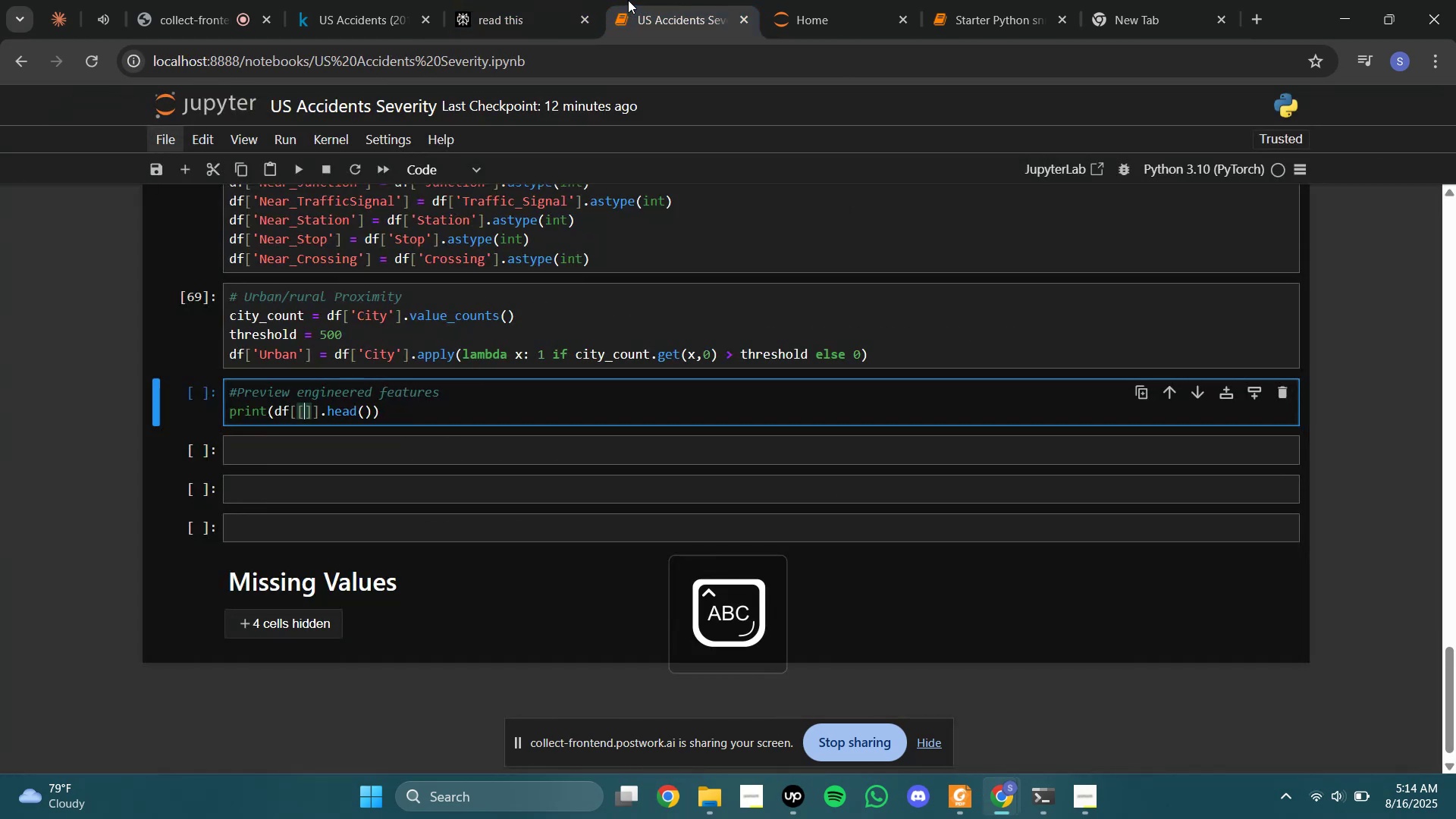 
key(H)
 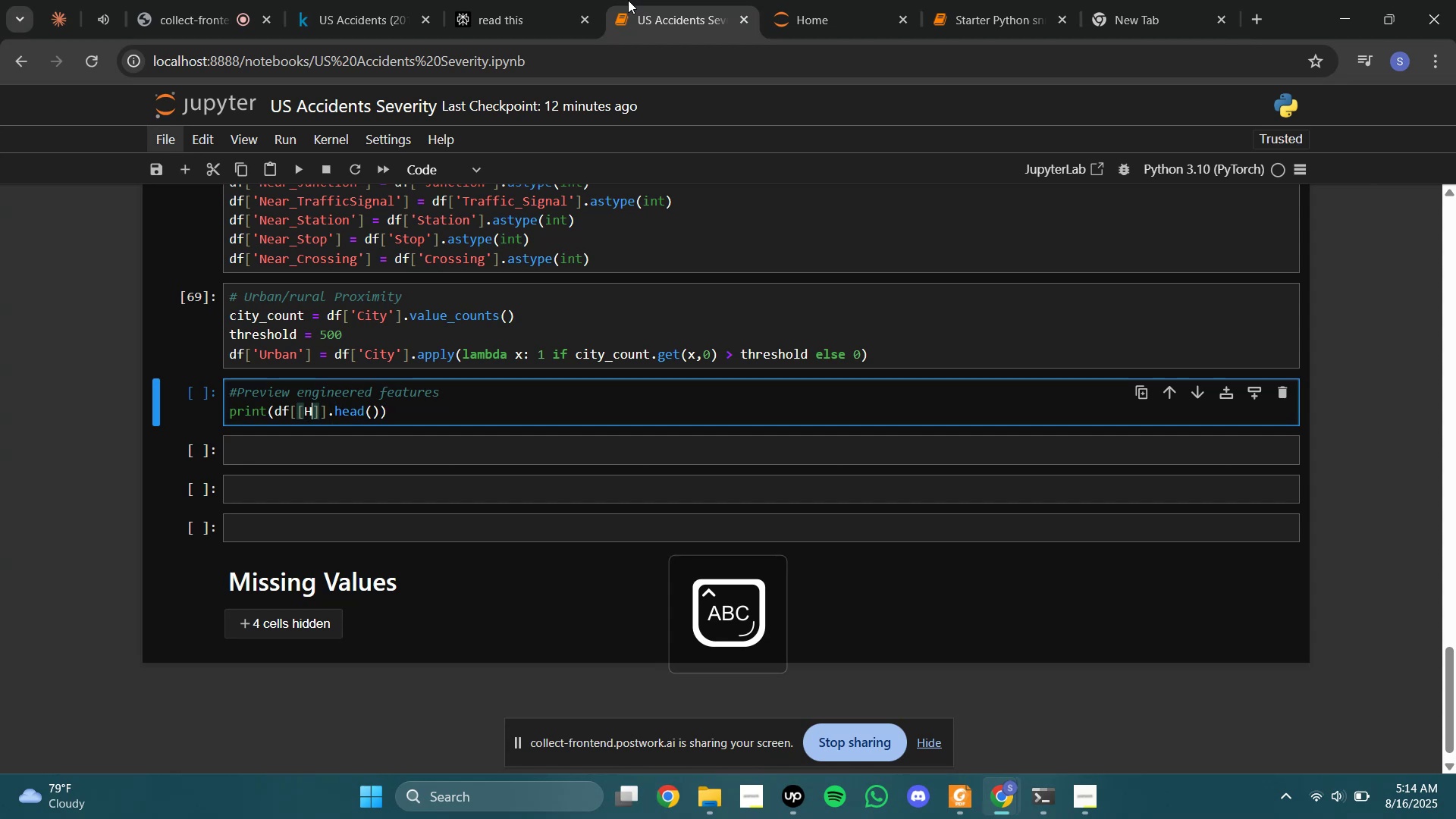 
key(Backspace)
 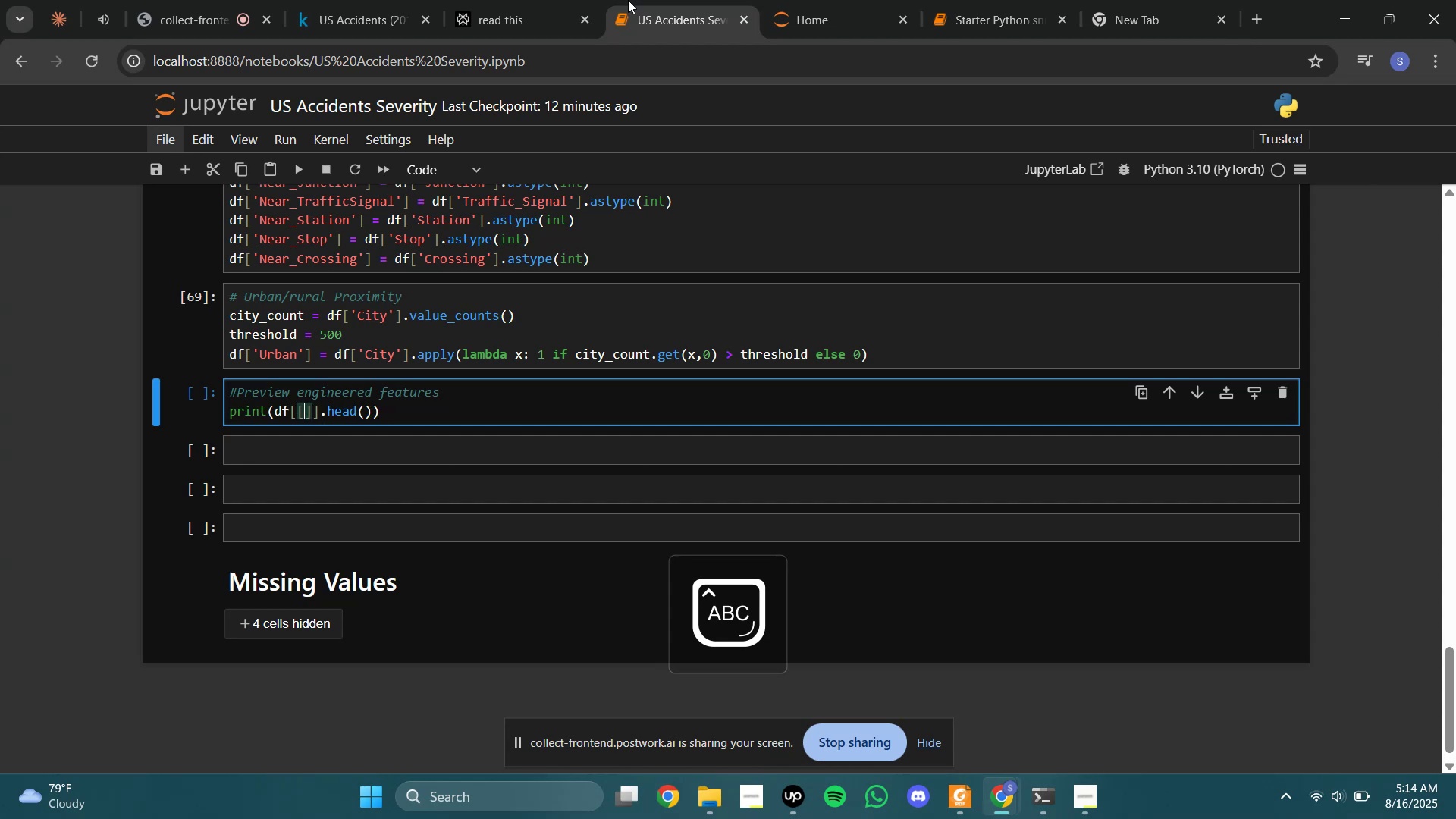 
key(Quote)
 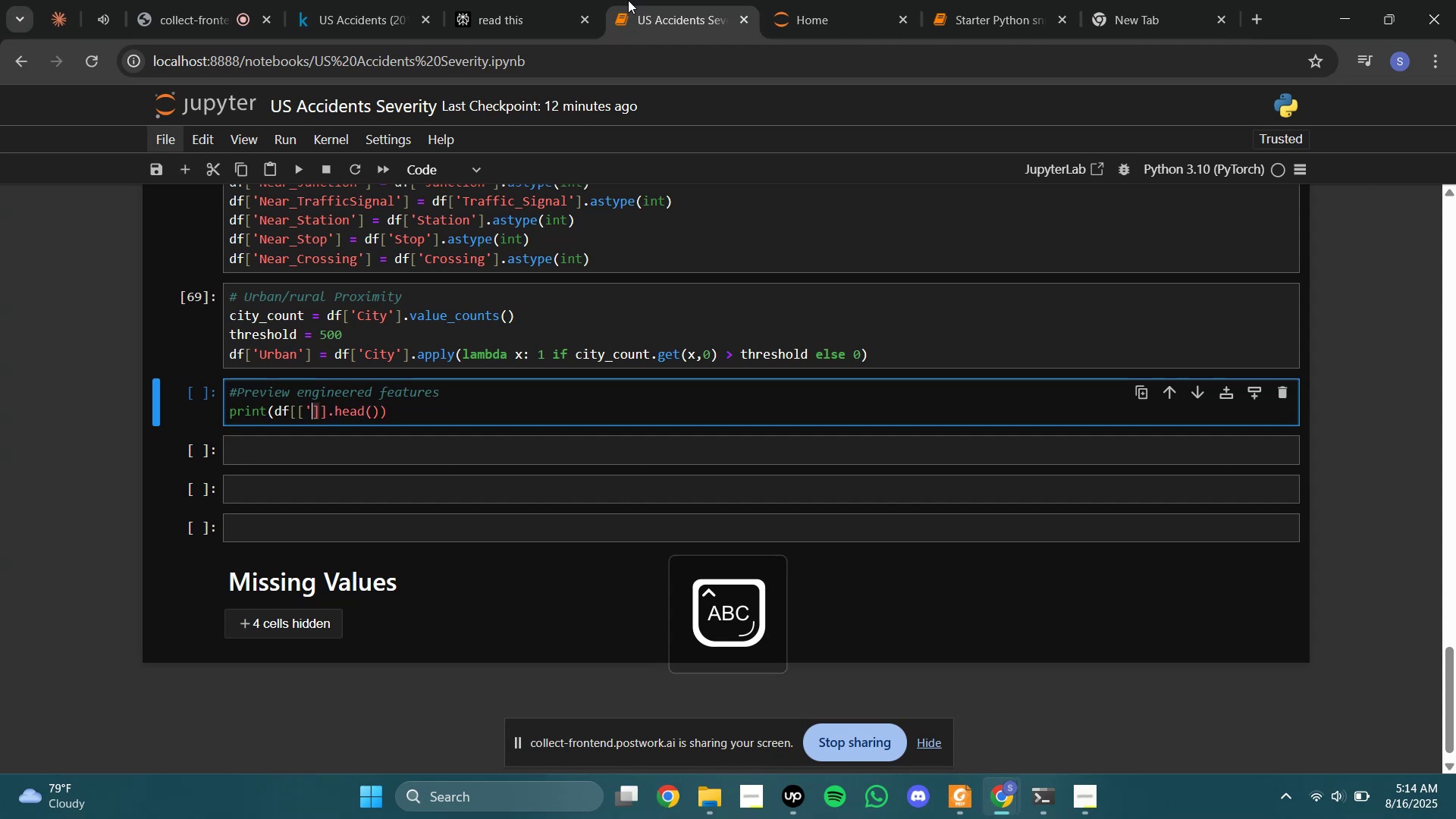 
key(Quote)
 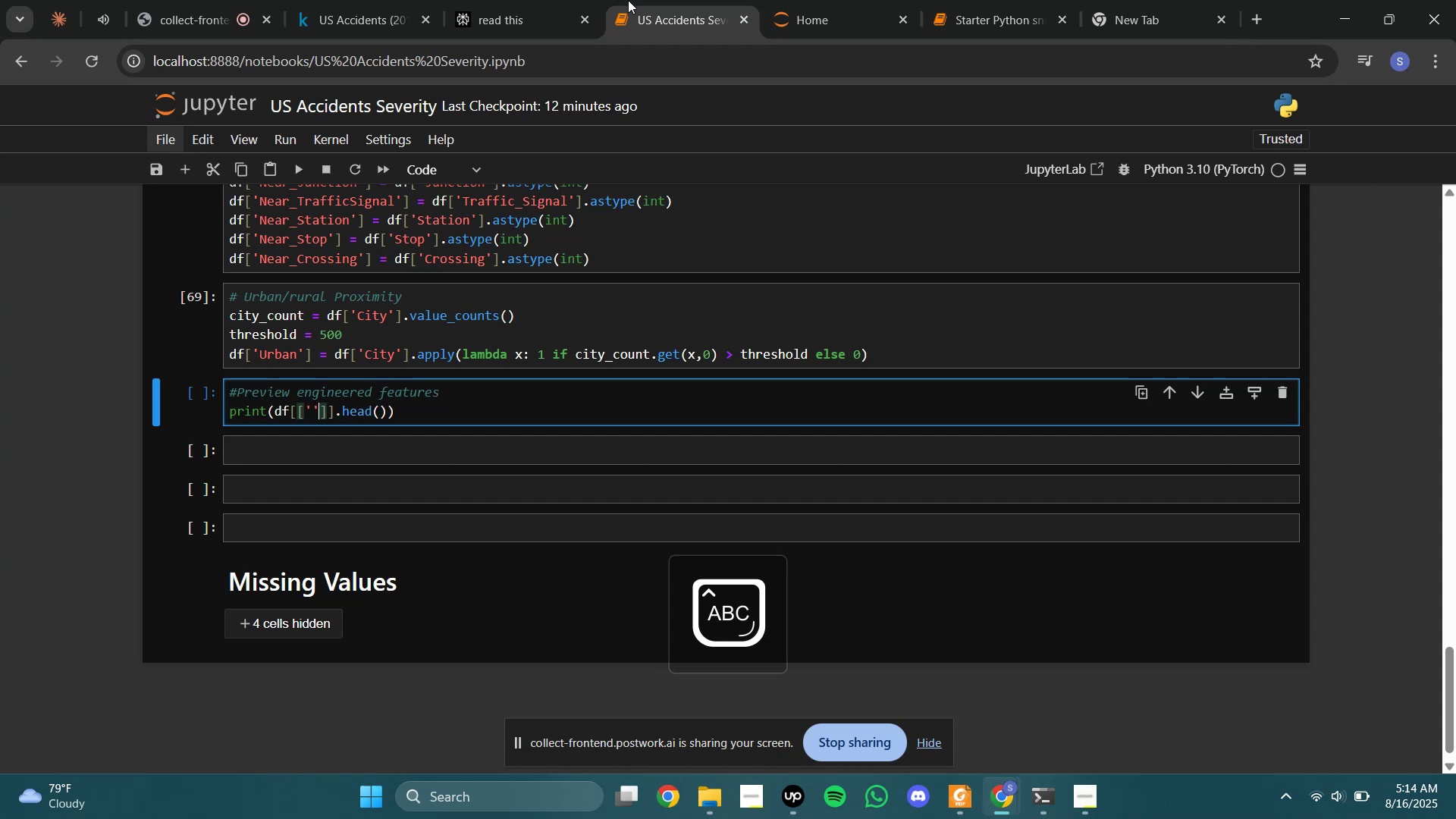 
key(ArrowLeft)
 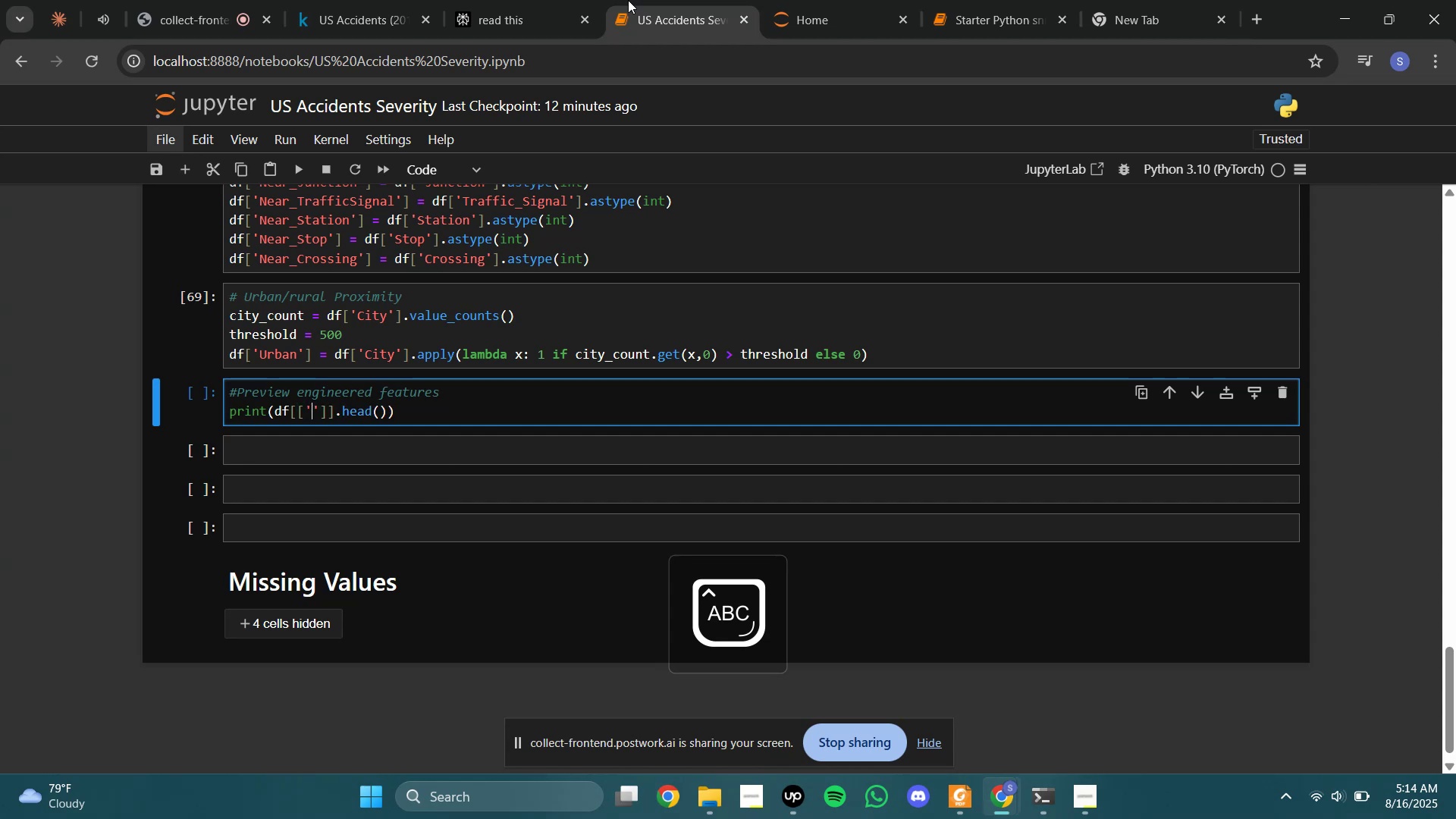 
type(hP)
key(Backspace)
key(Backspace)
type(HOU)
key(Backspace)
key(Backspace)
key(Backspace)
 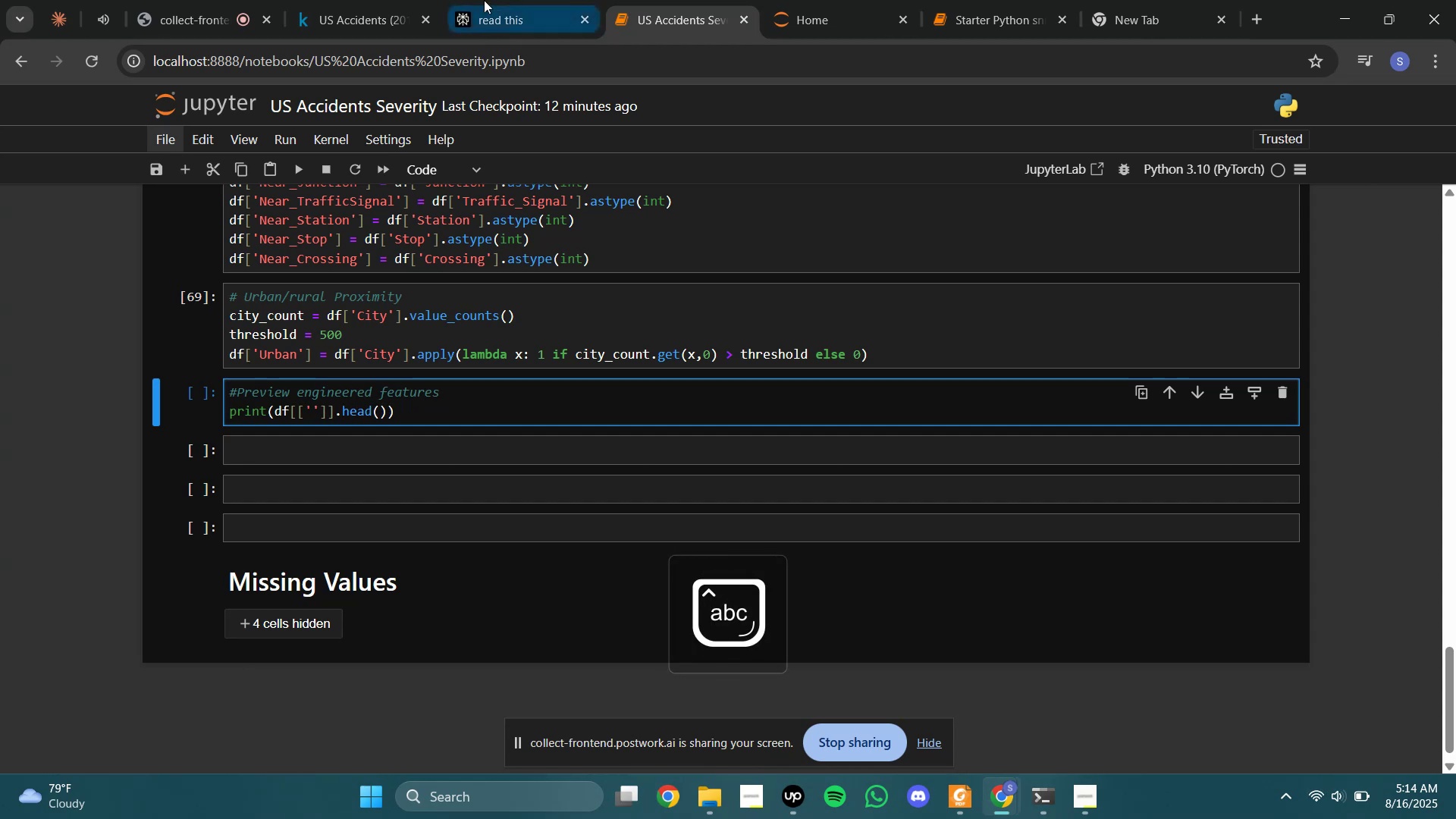 
left_click([484, 0])
 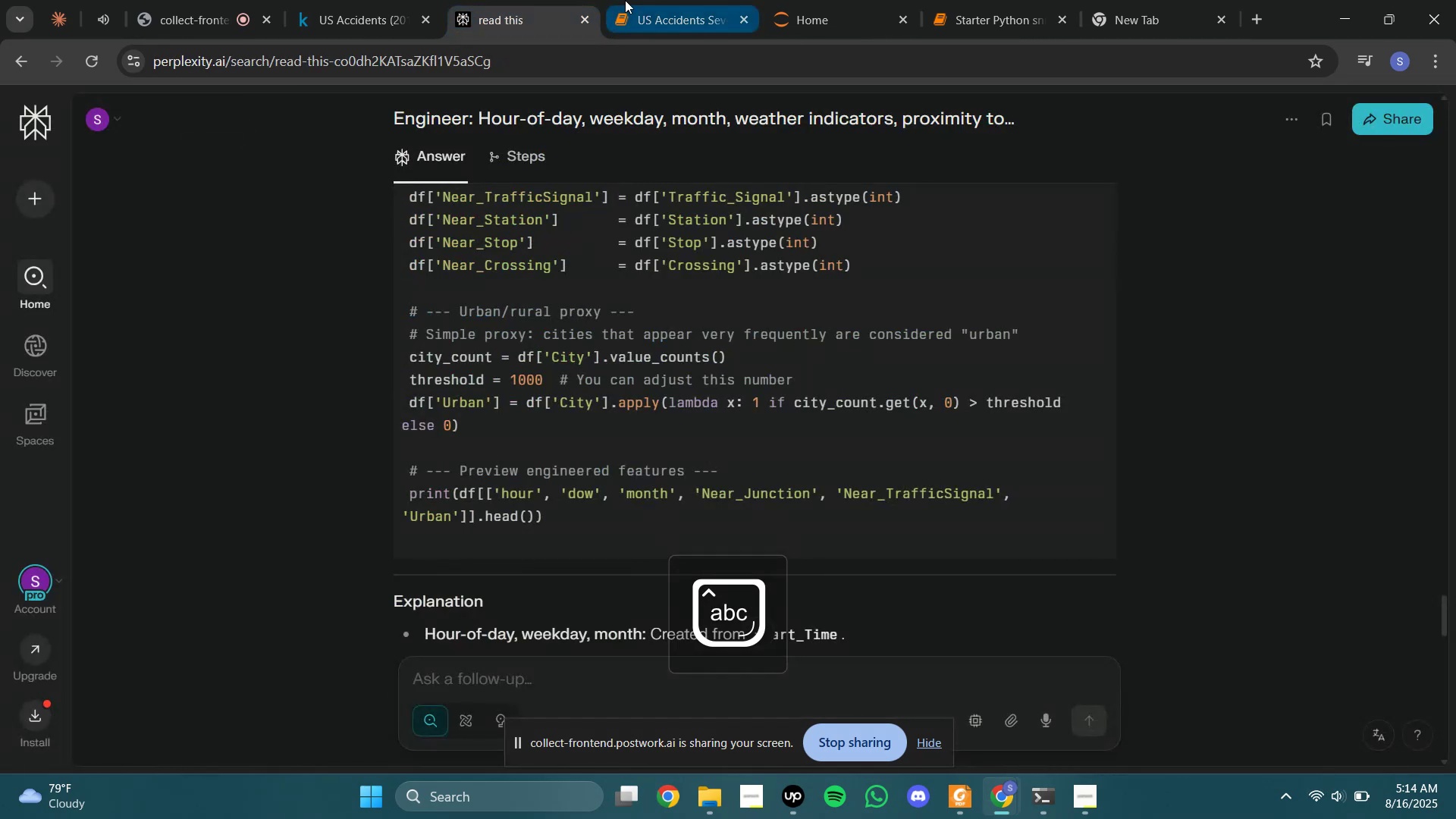 
left_click([625, 0])
 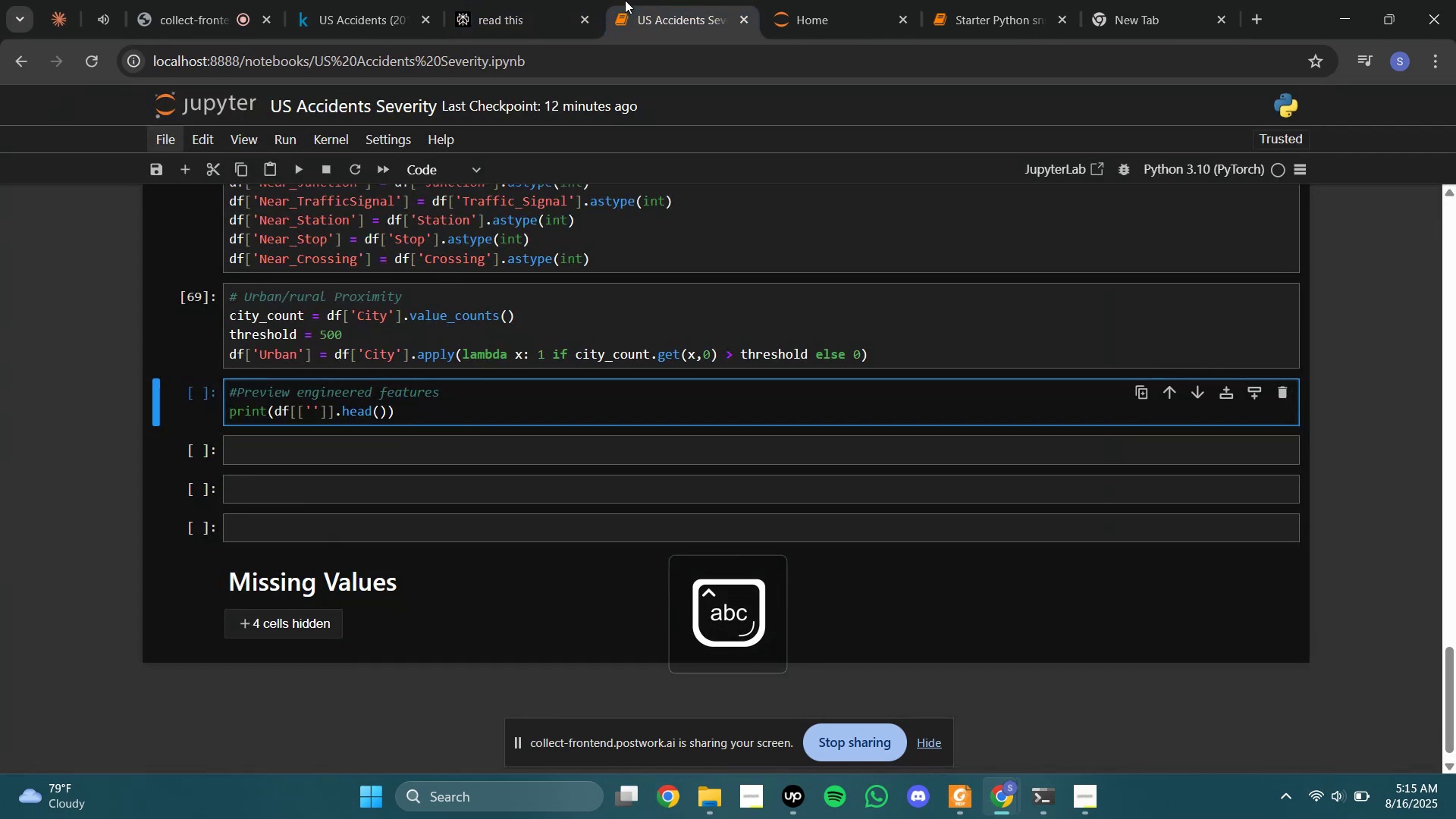 
type(hour, dow, month, Nearn_Junction, Near_TrafficSignal, Near_Statin)
 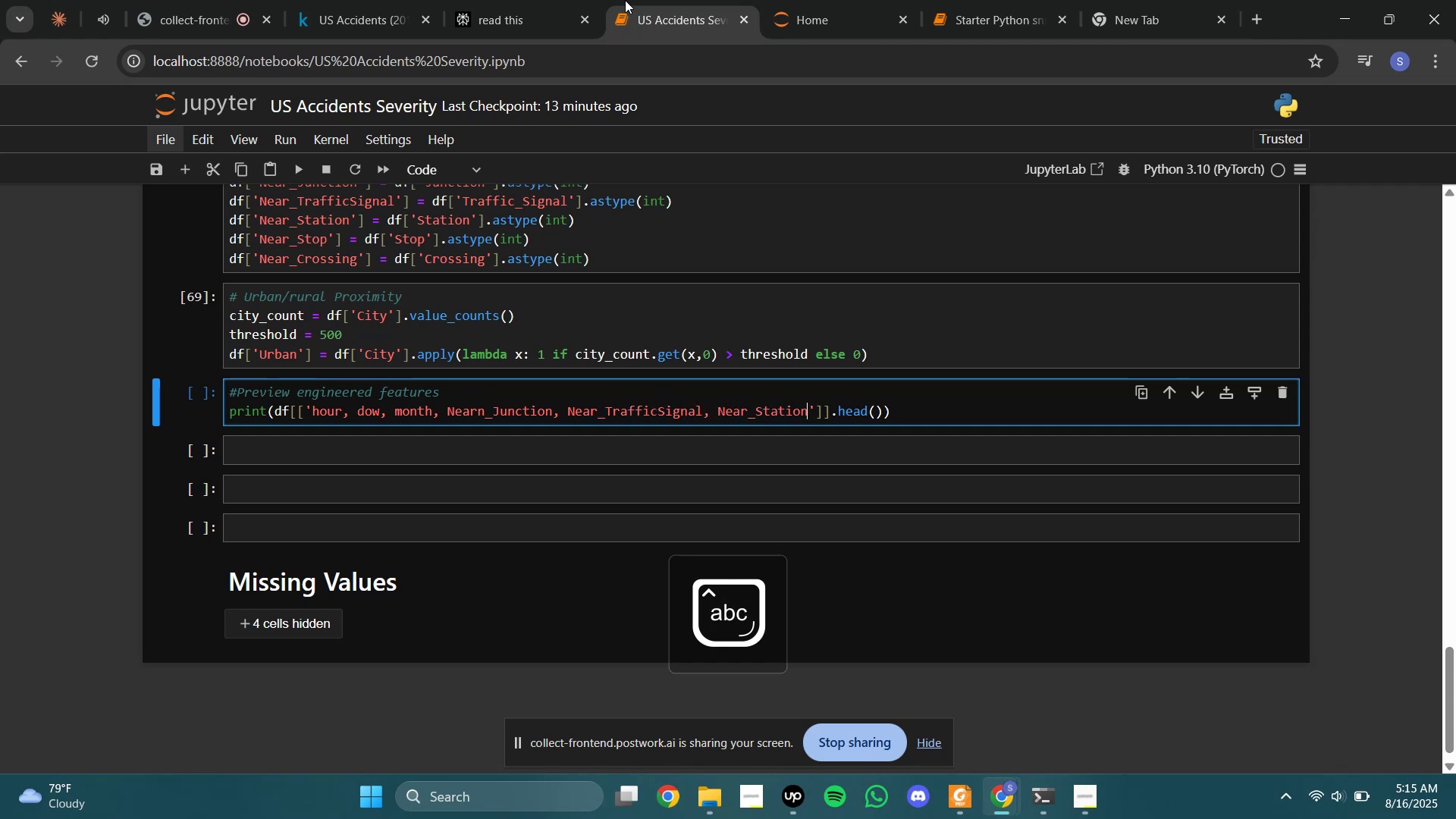 
 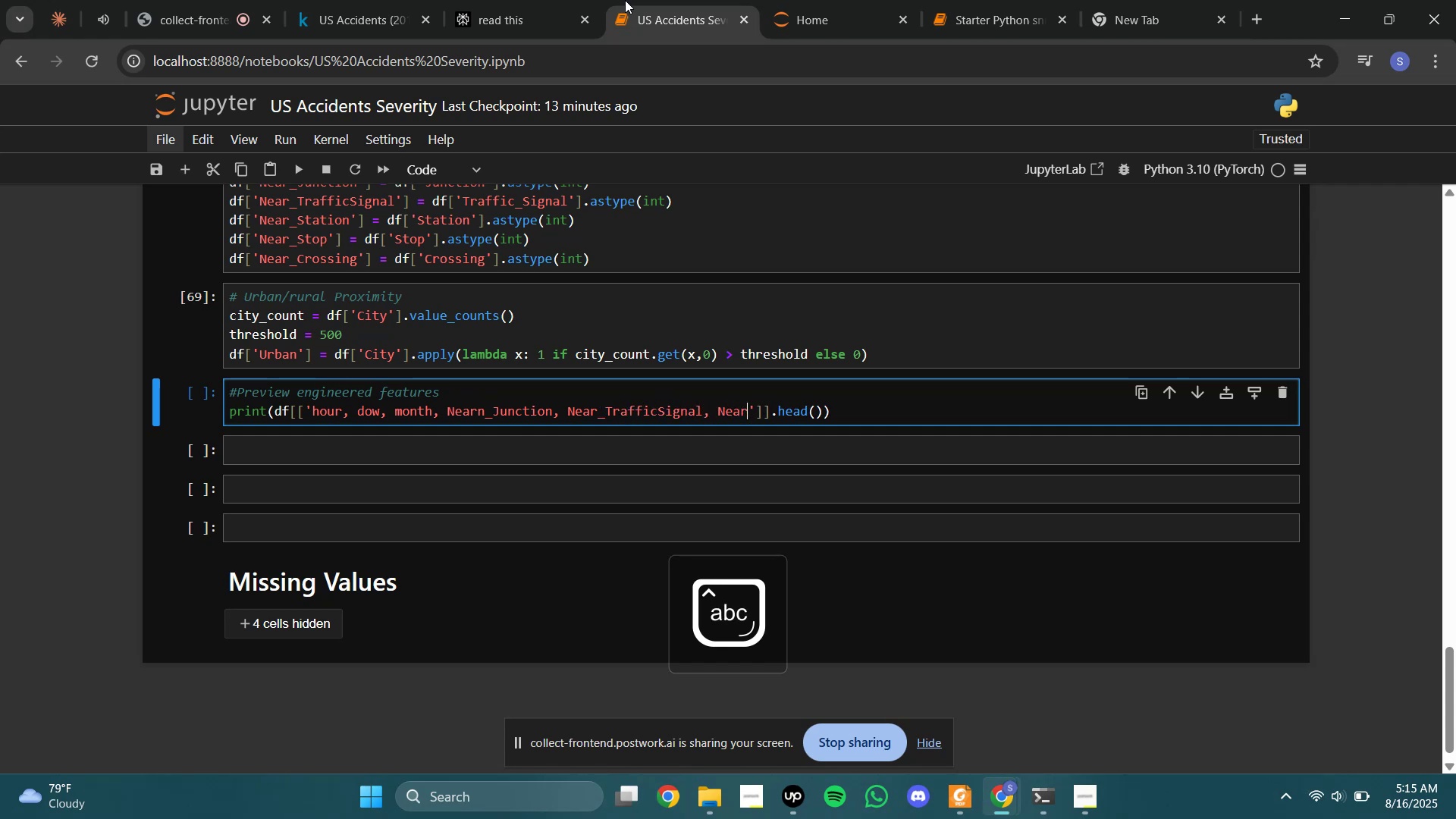 
hold_key(key=O, duration=0.3)
 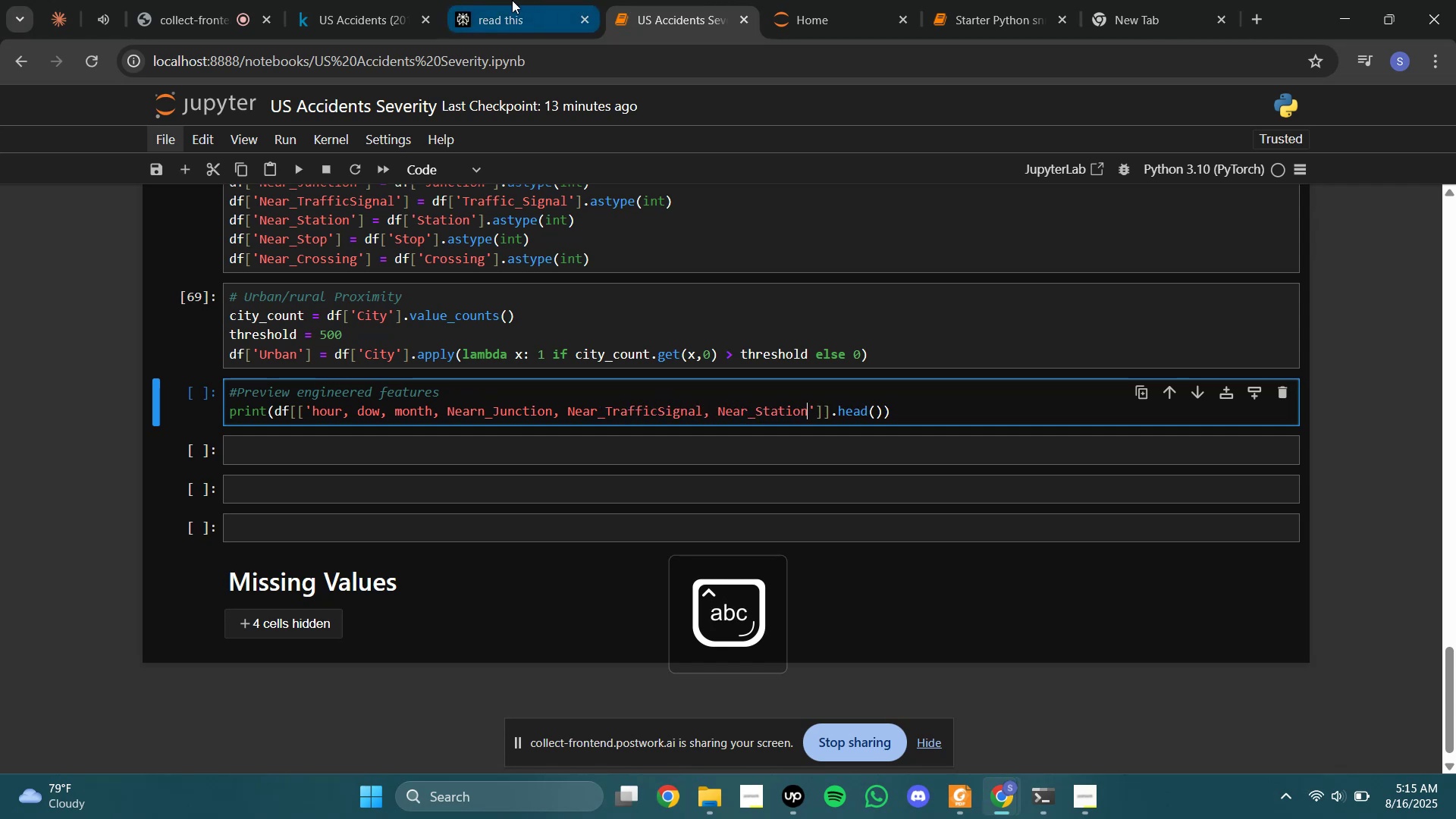 
left_click([513, 0])
 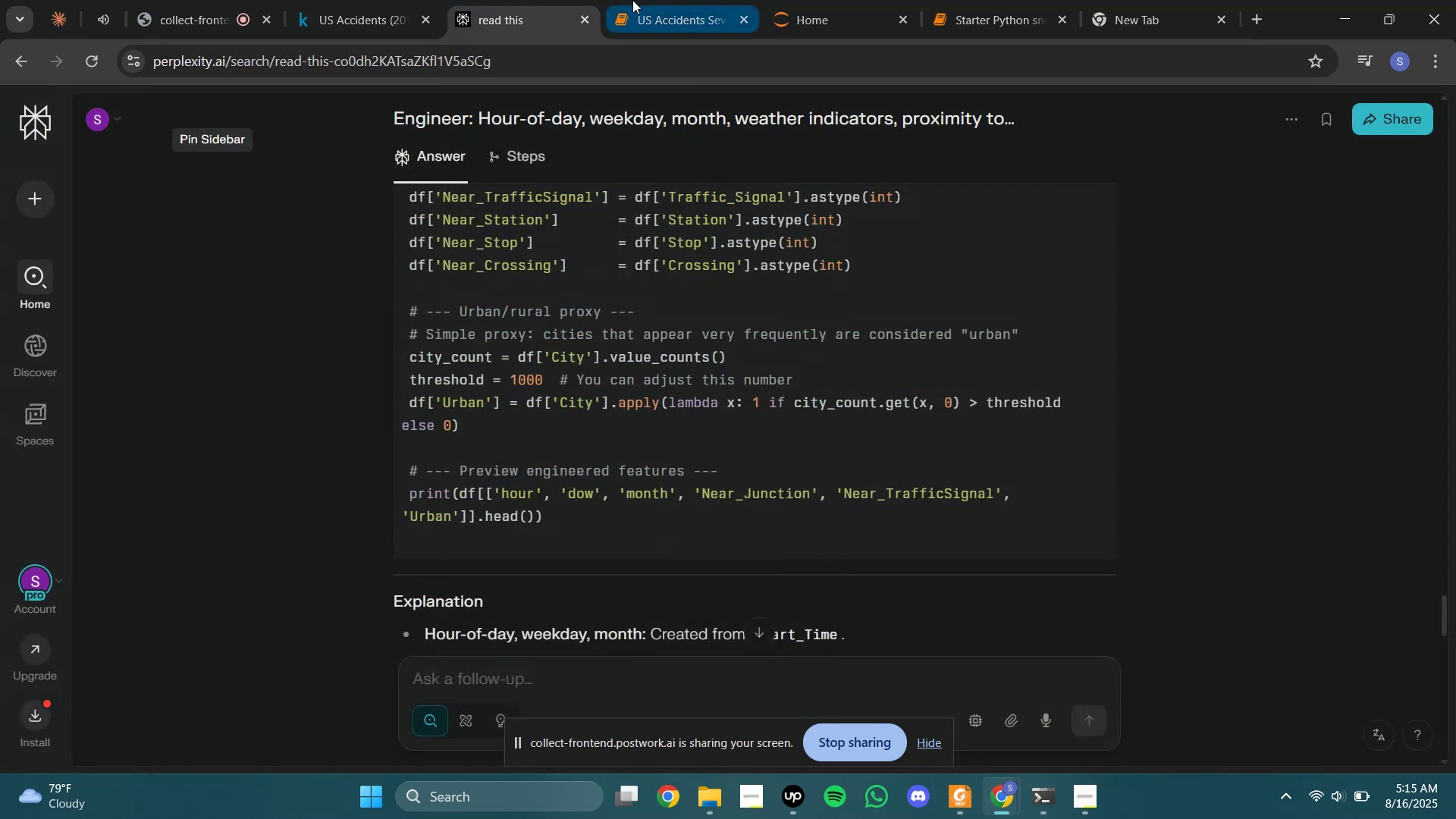 
left_click([632, 0])
 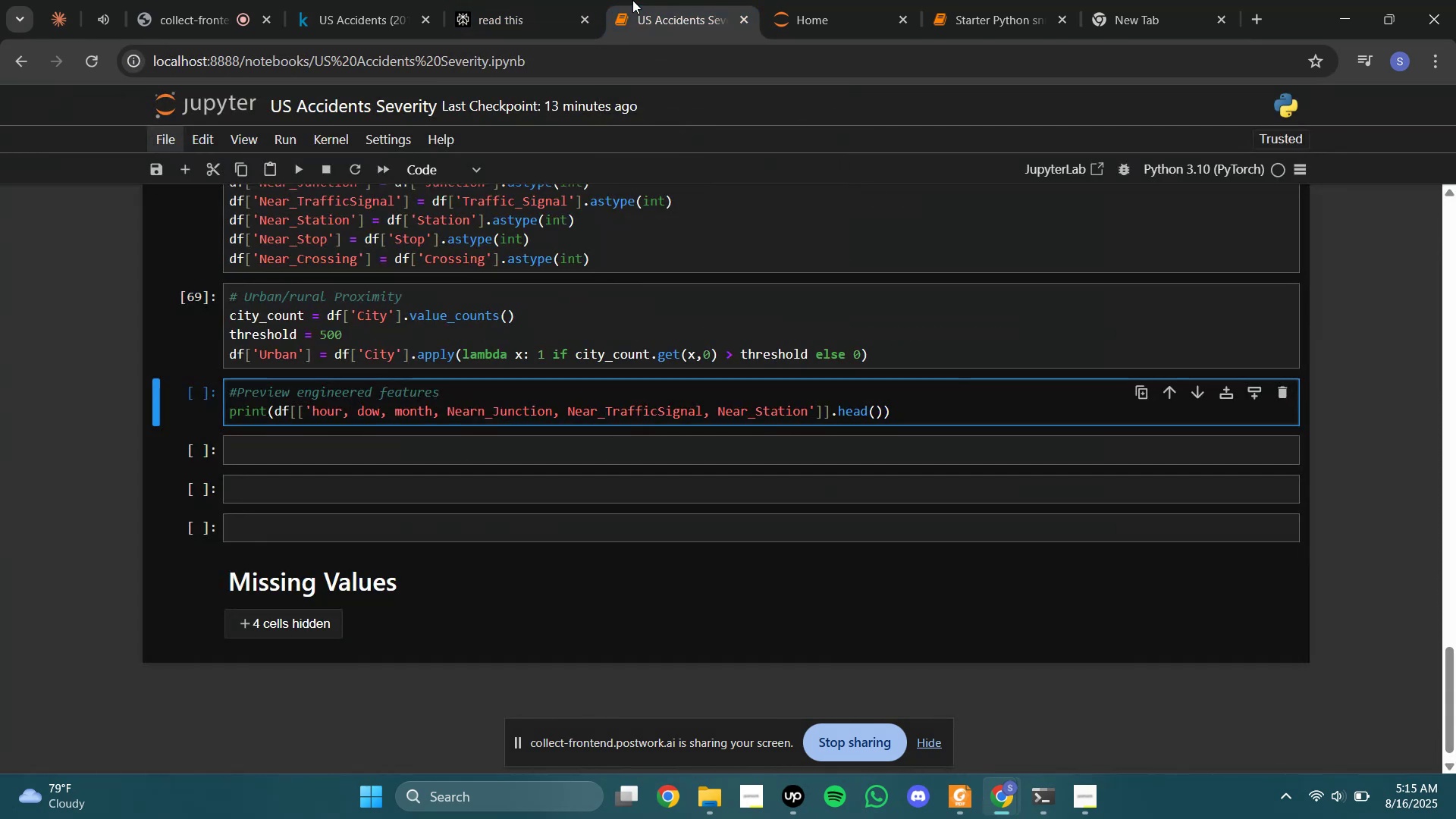 
key(ArrowRight)
 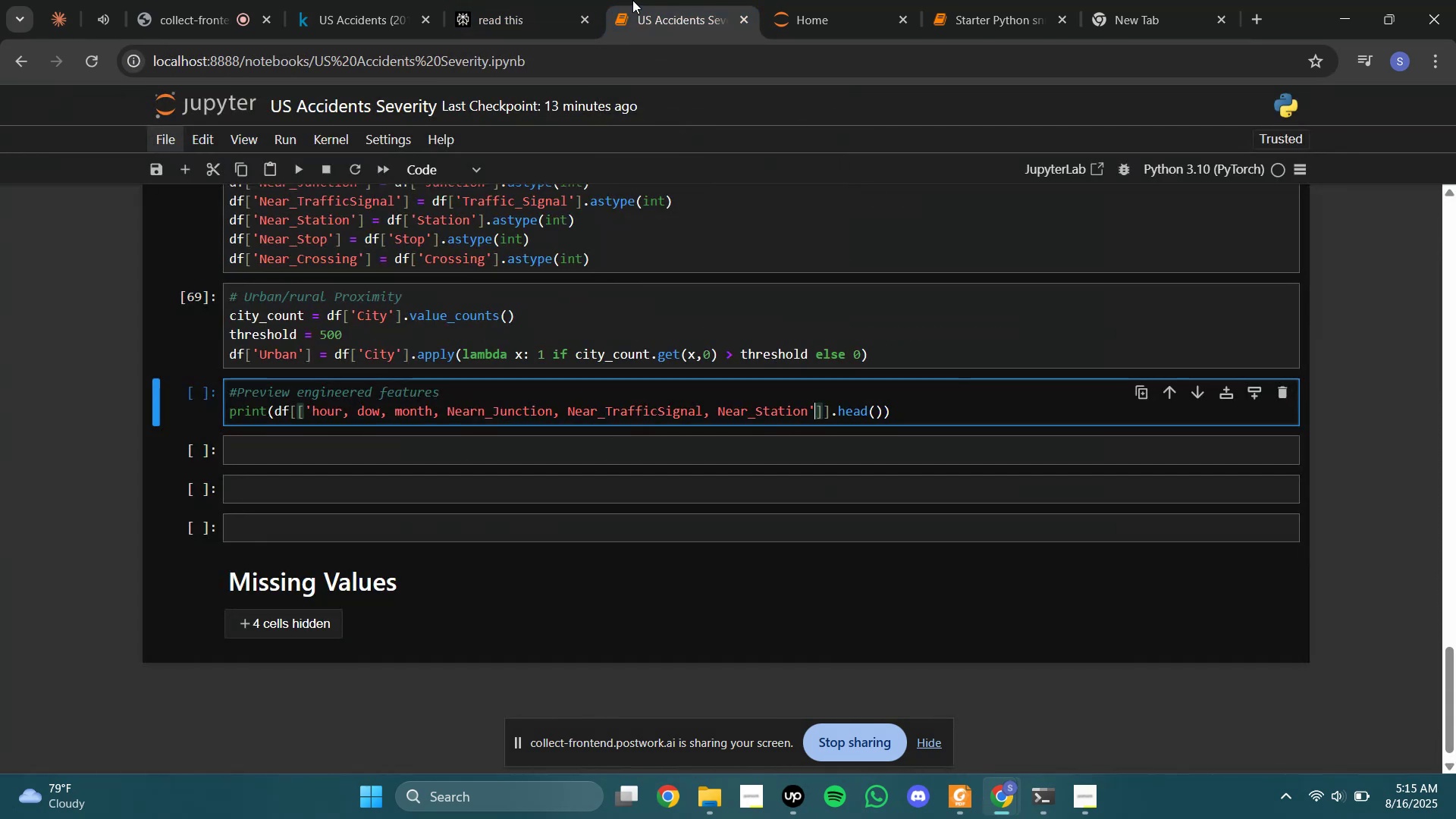 
type(, Uran)
key(Backspace)
key(Backspace)
key(Backspace)
key(Backspace)
type('')
 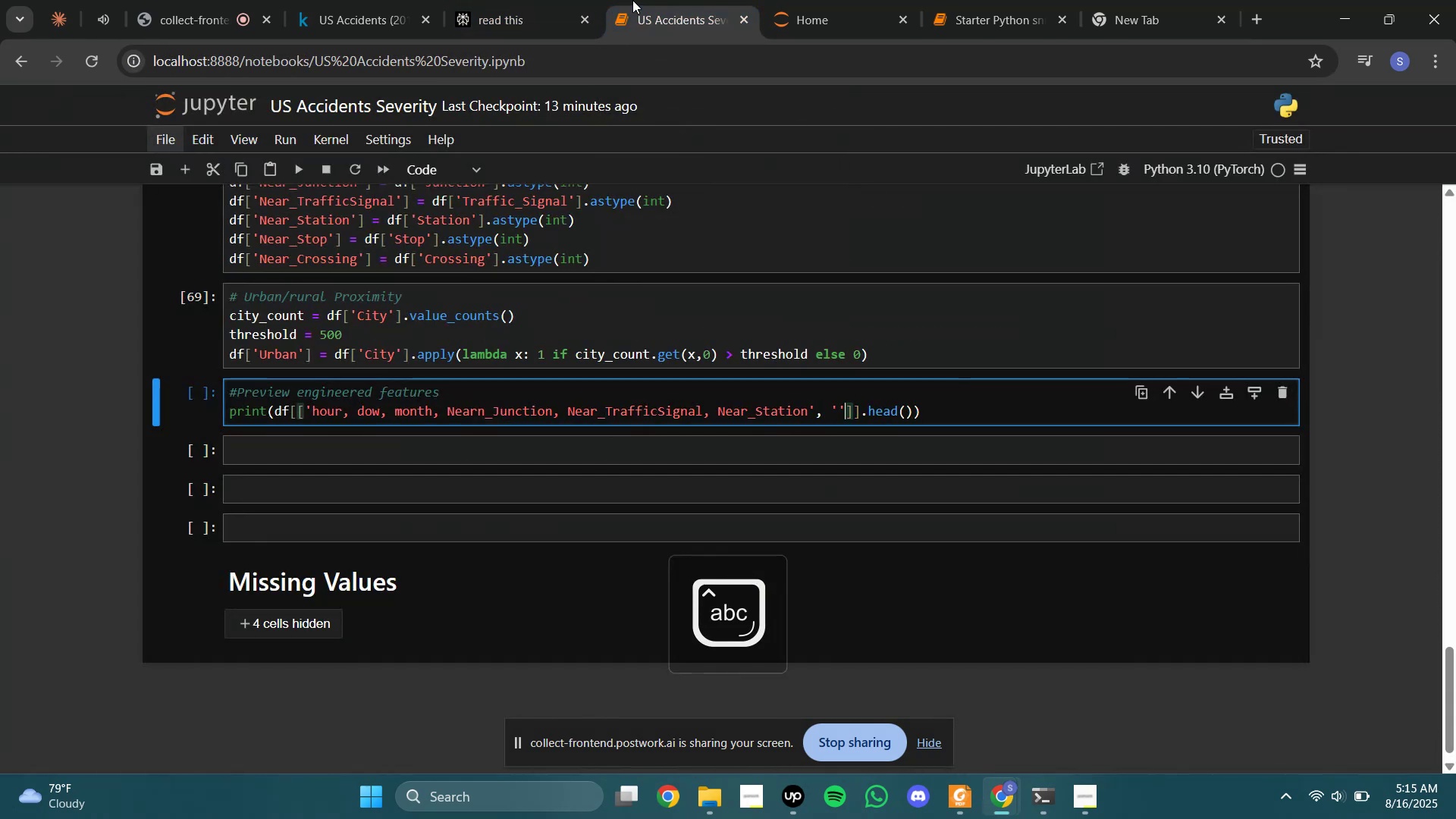 
key(ArrowLeft)
 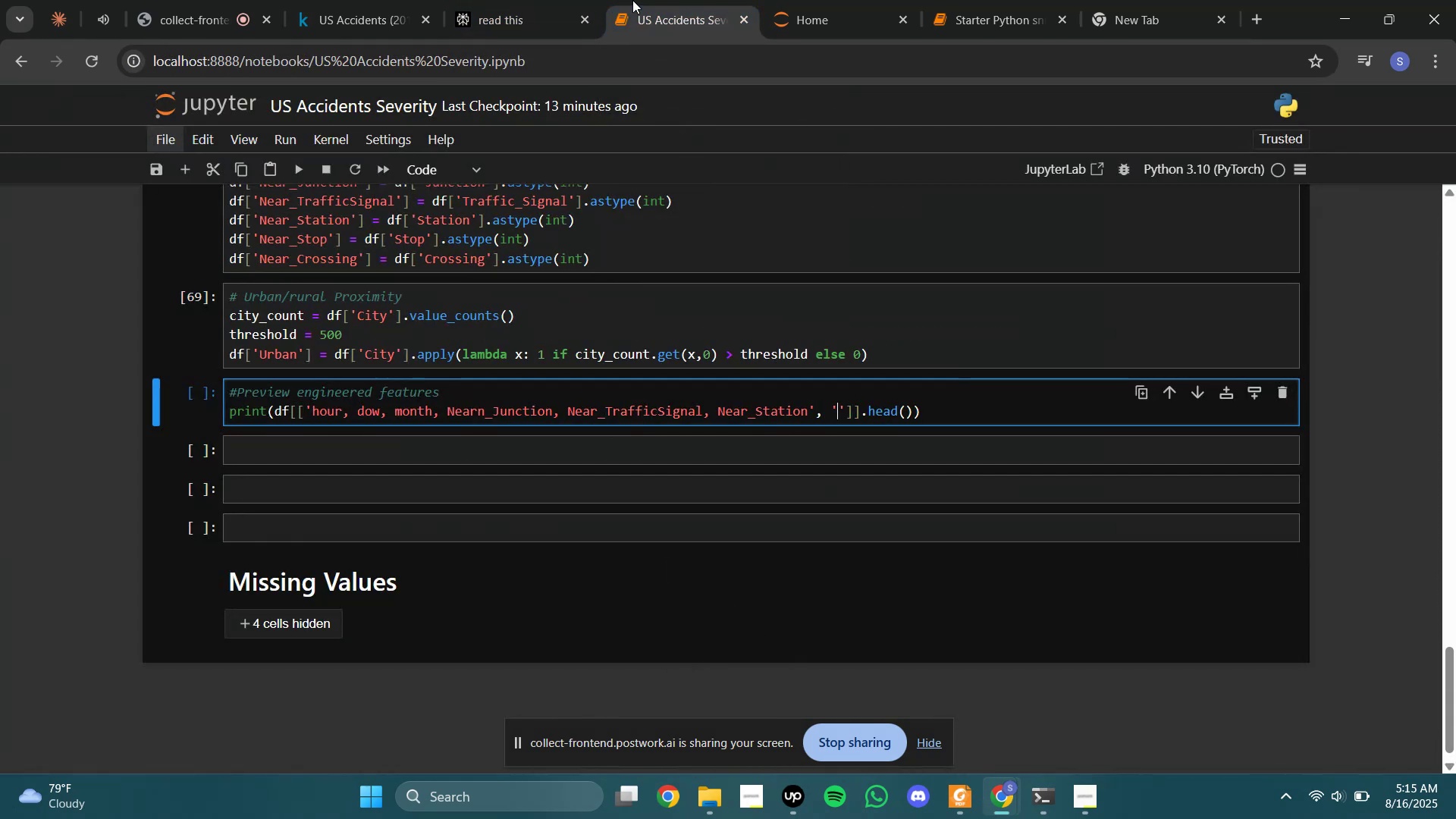 
type(Urban)
 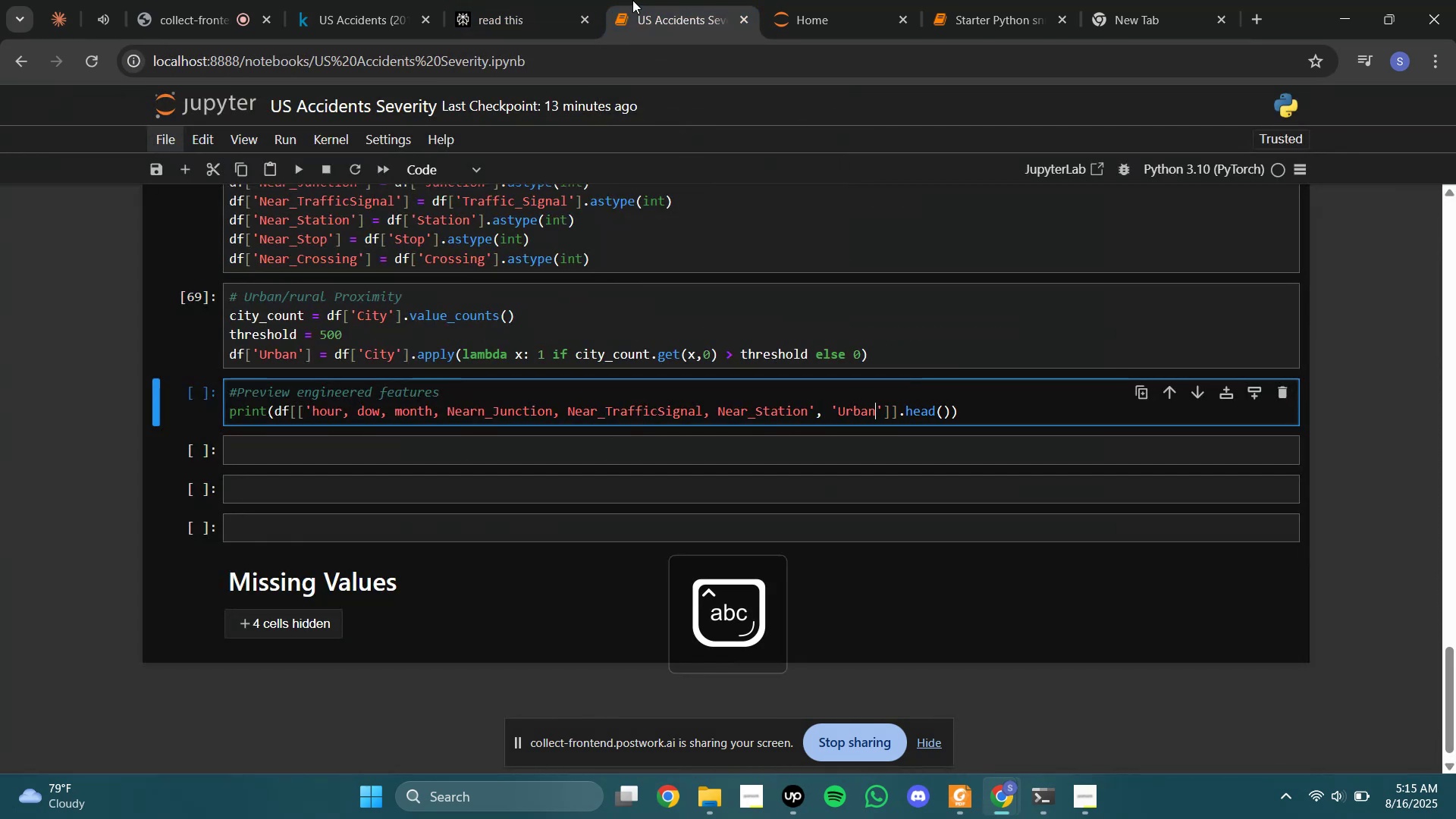 
hold_key(key=ArrowLeft, duration=1.11)
 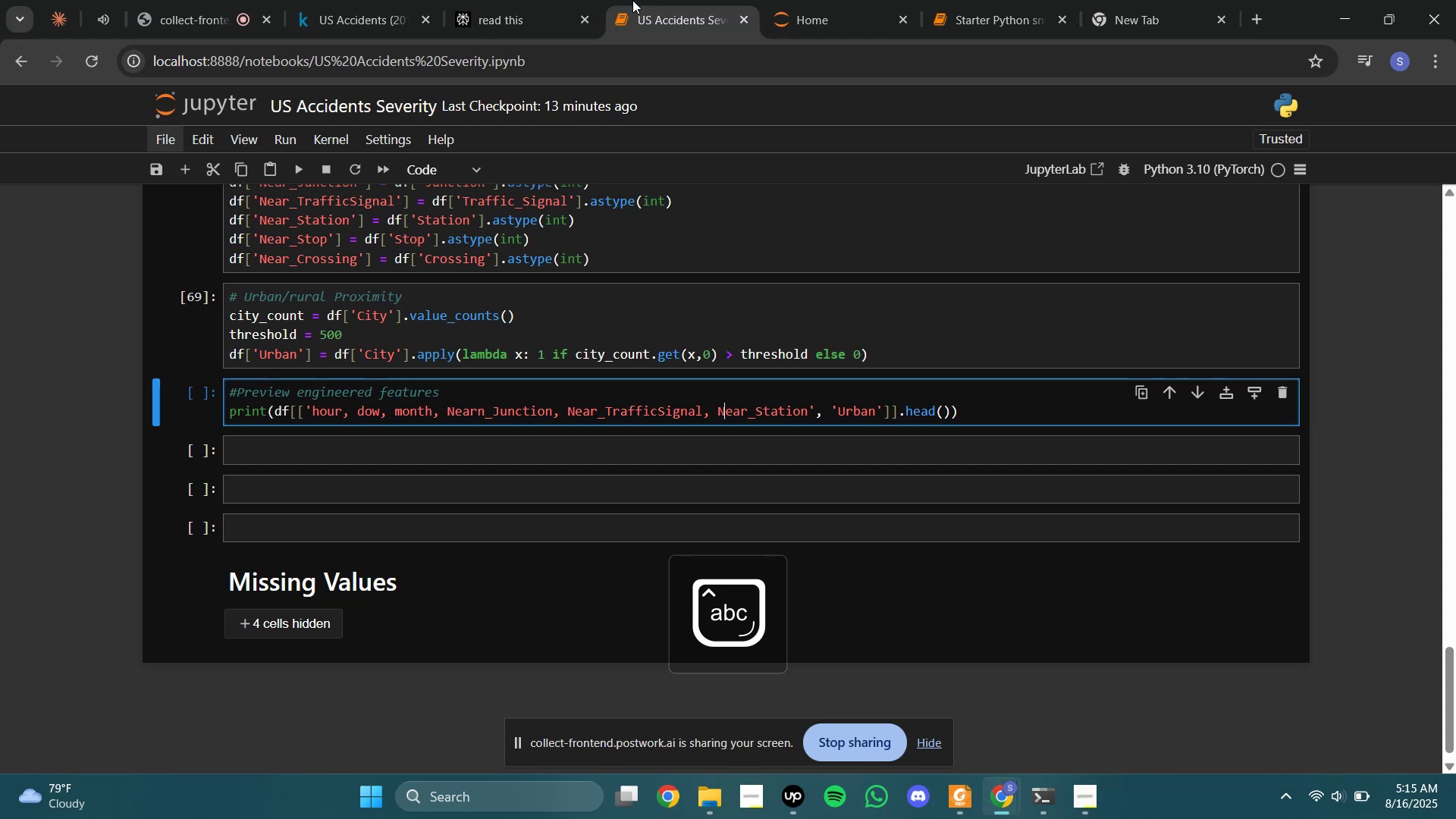 
key(ArrowLeft)
 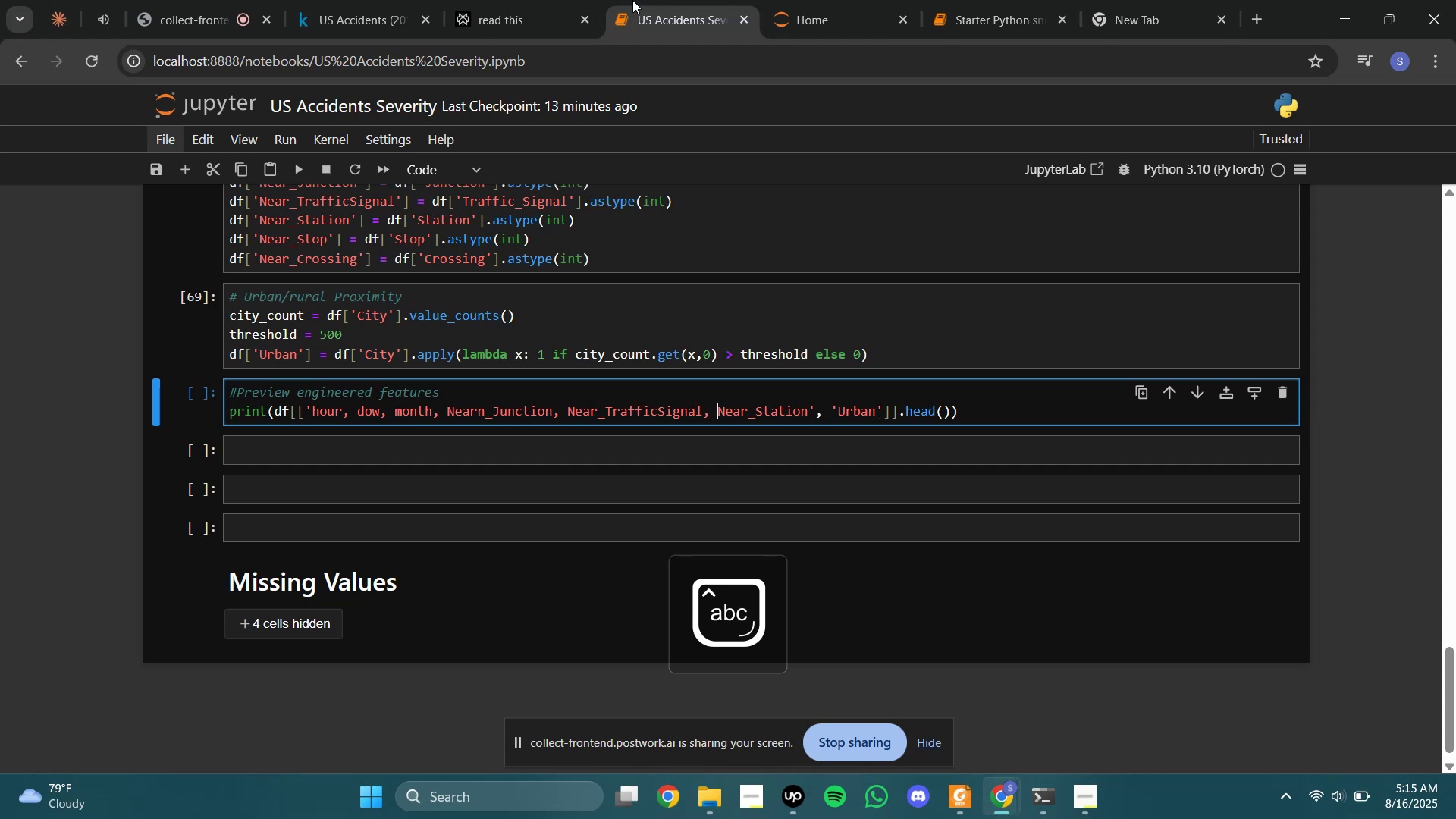 
key(Quote)
 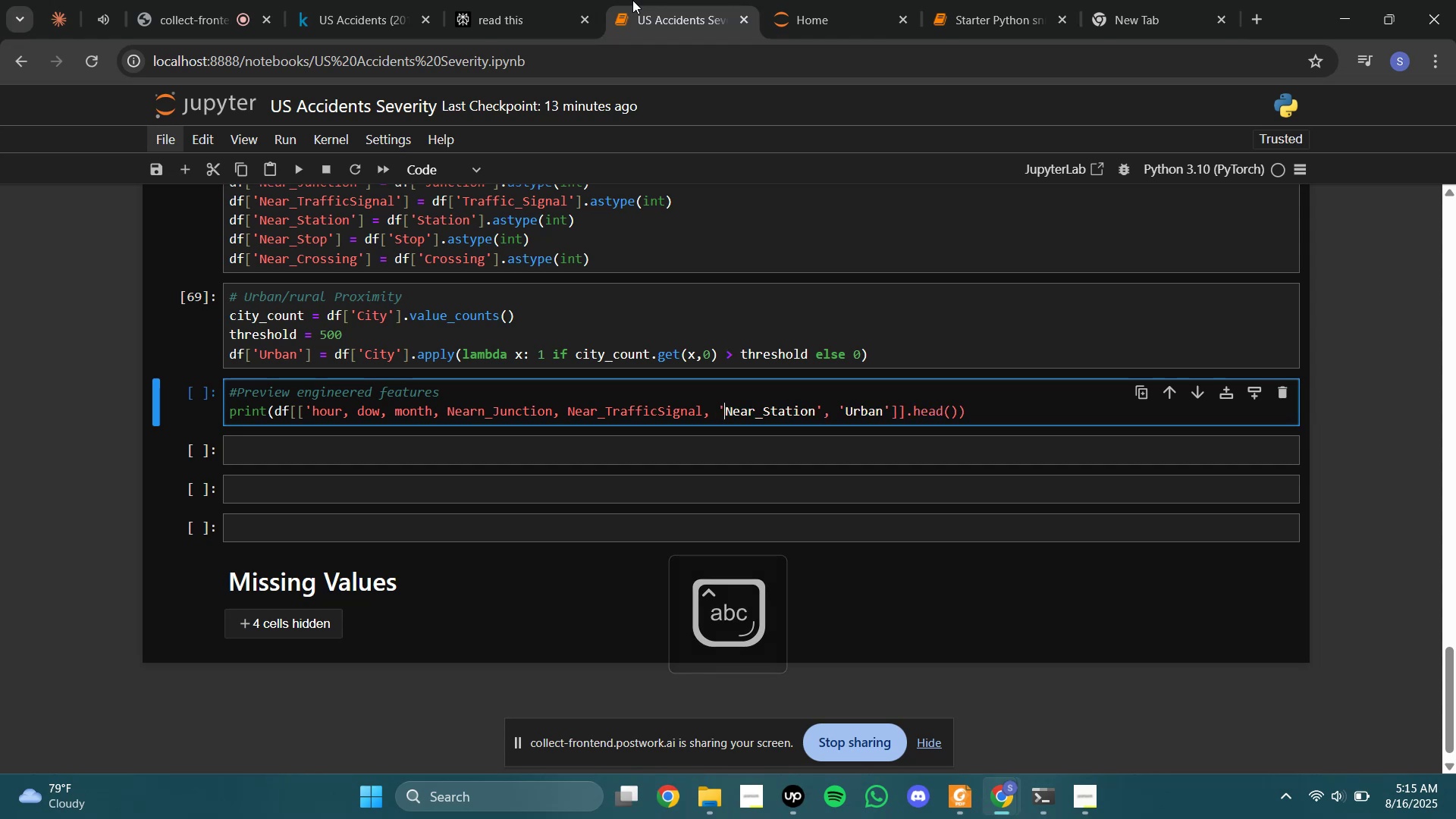 
hold_key(key=ArrowLeft, duration=0.52)
 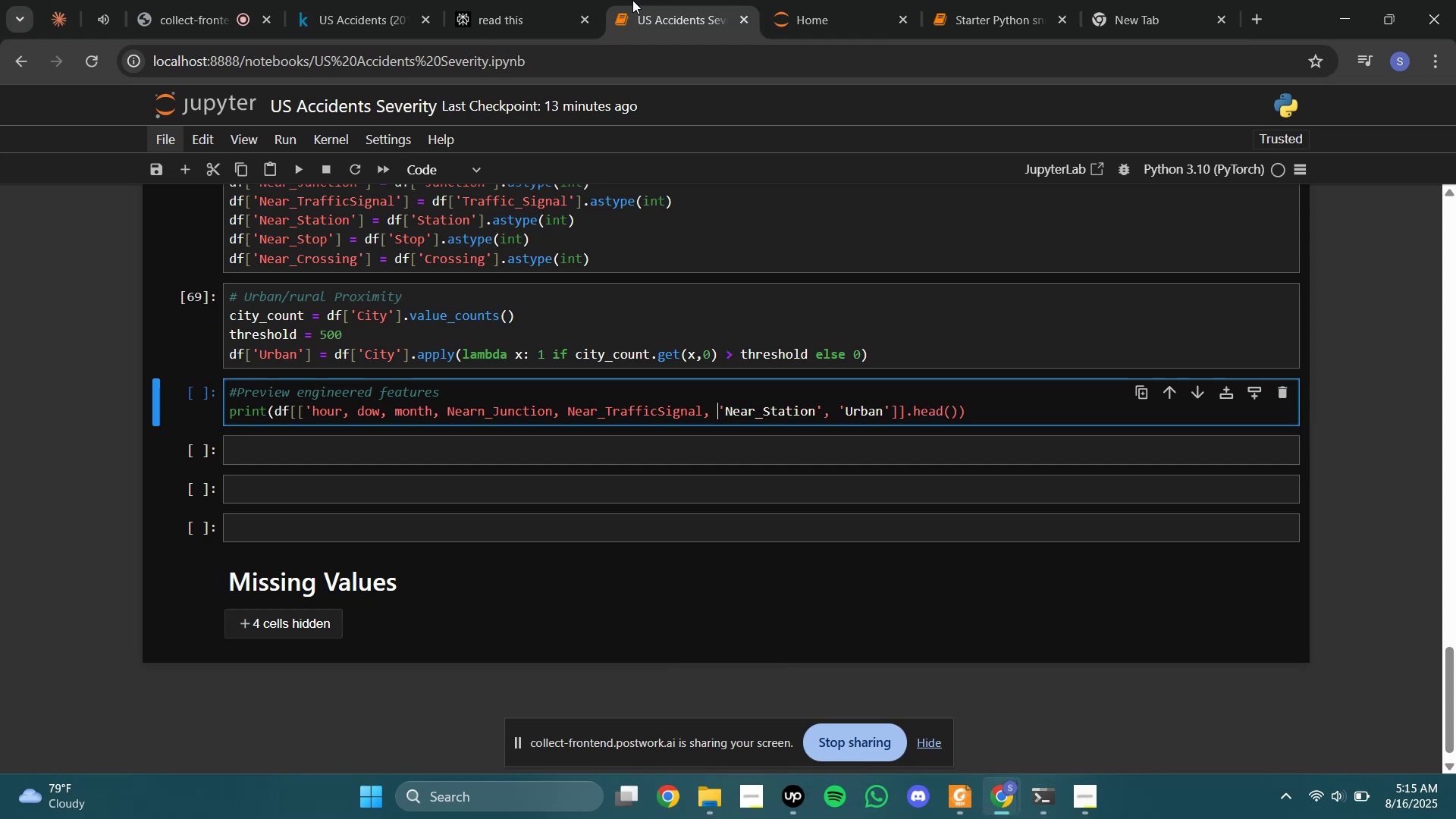 
key(ArrowLeft)
 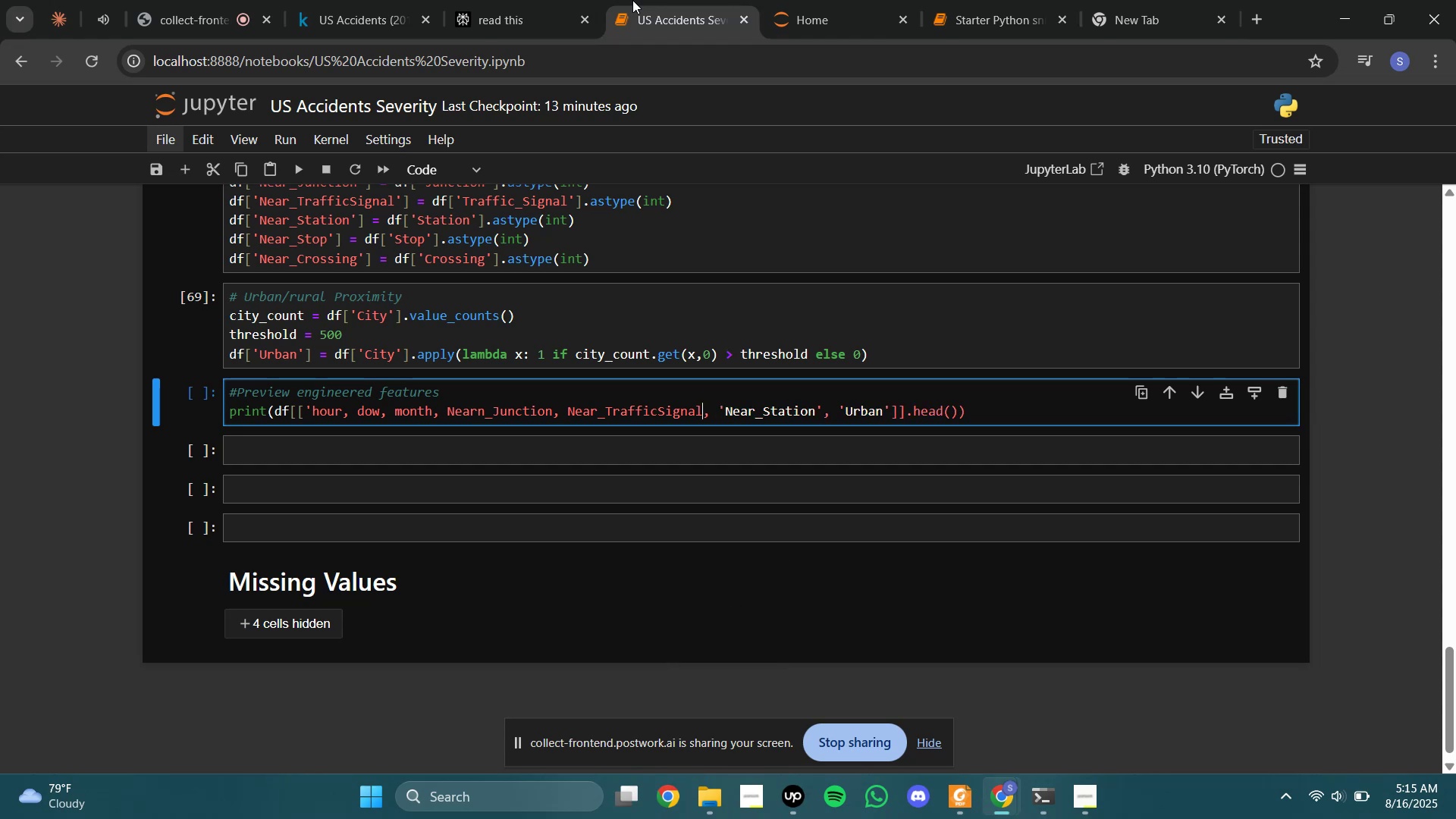 
key(ArrowLeft)
 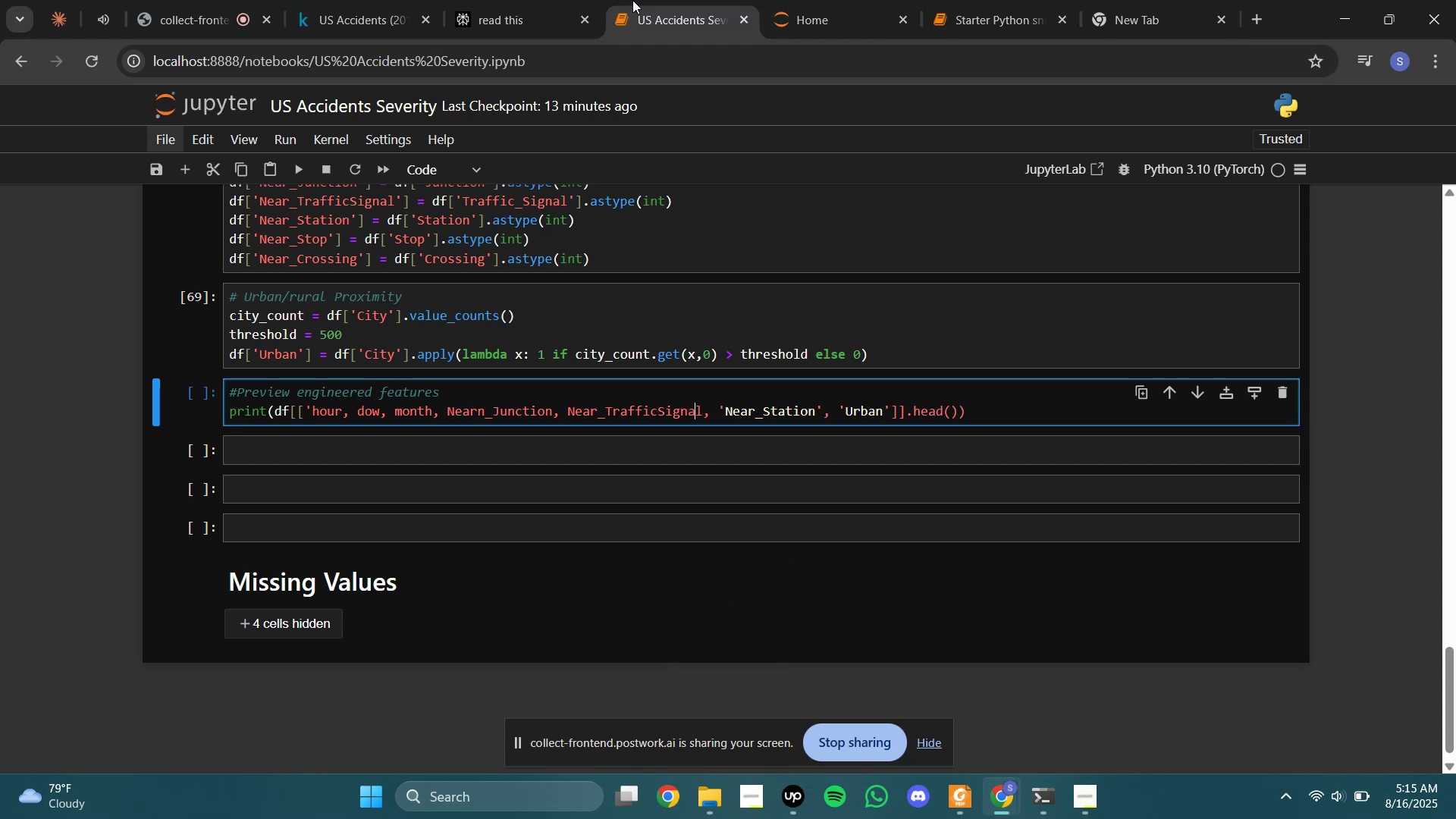 
key(ArrowRight)
 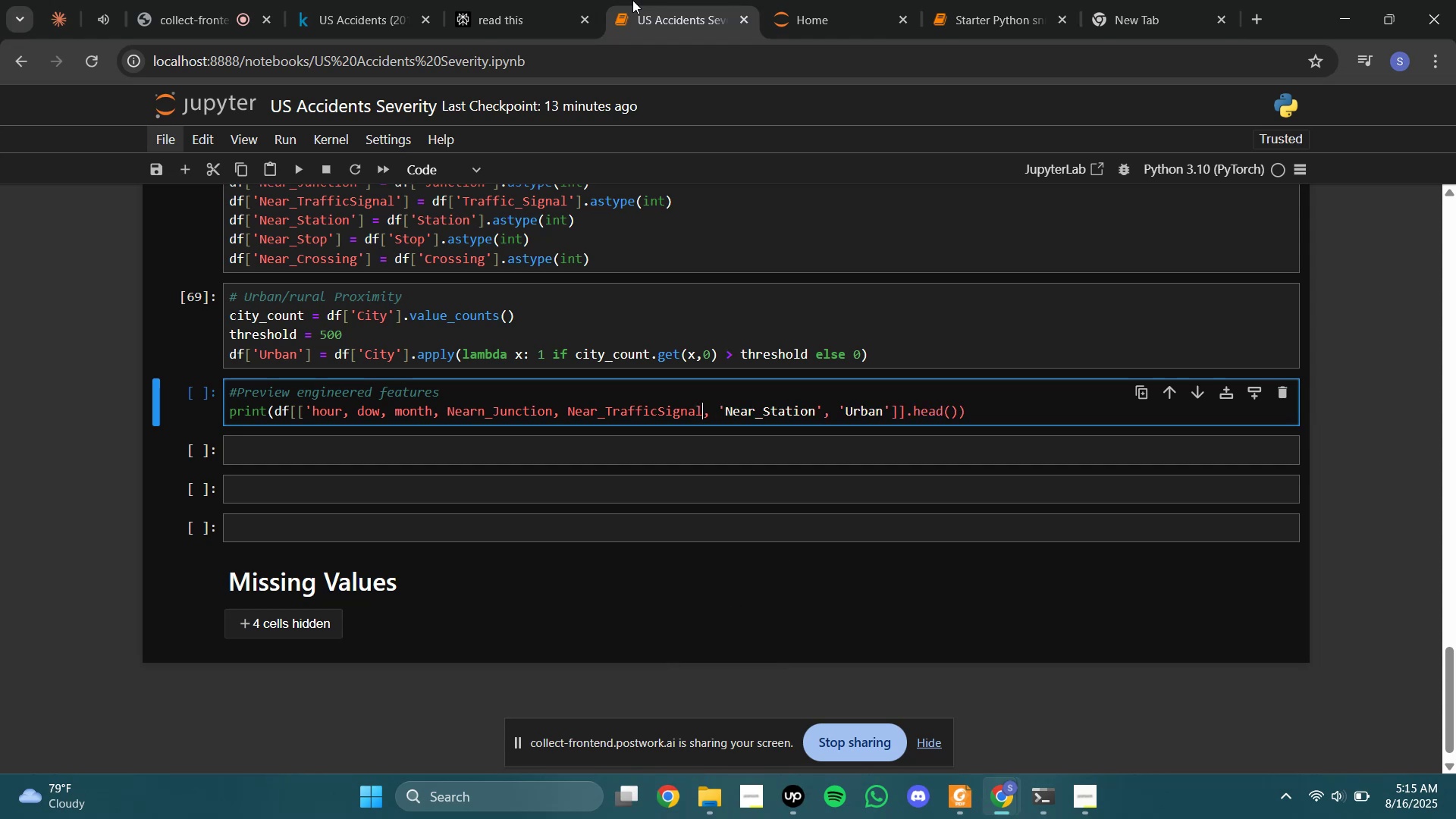 
key(Quote)
 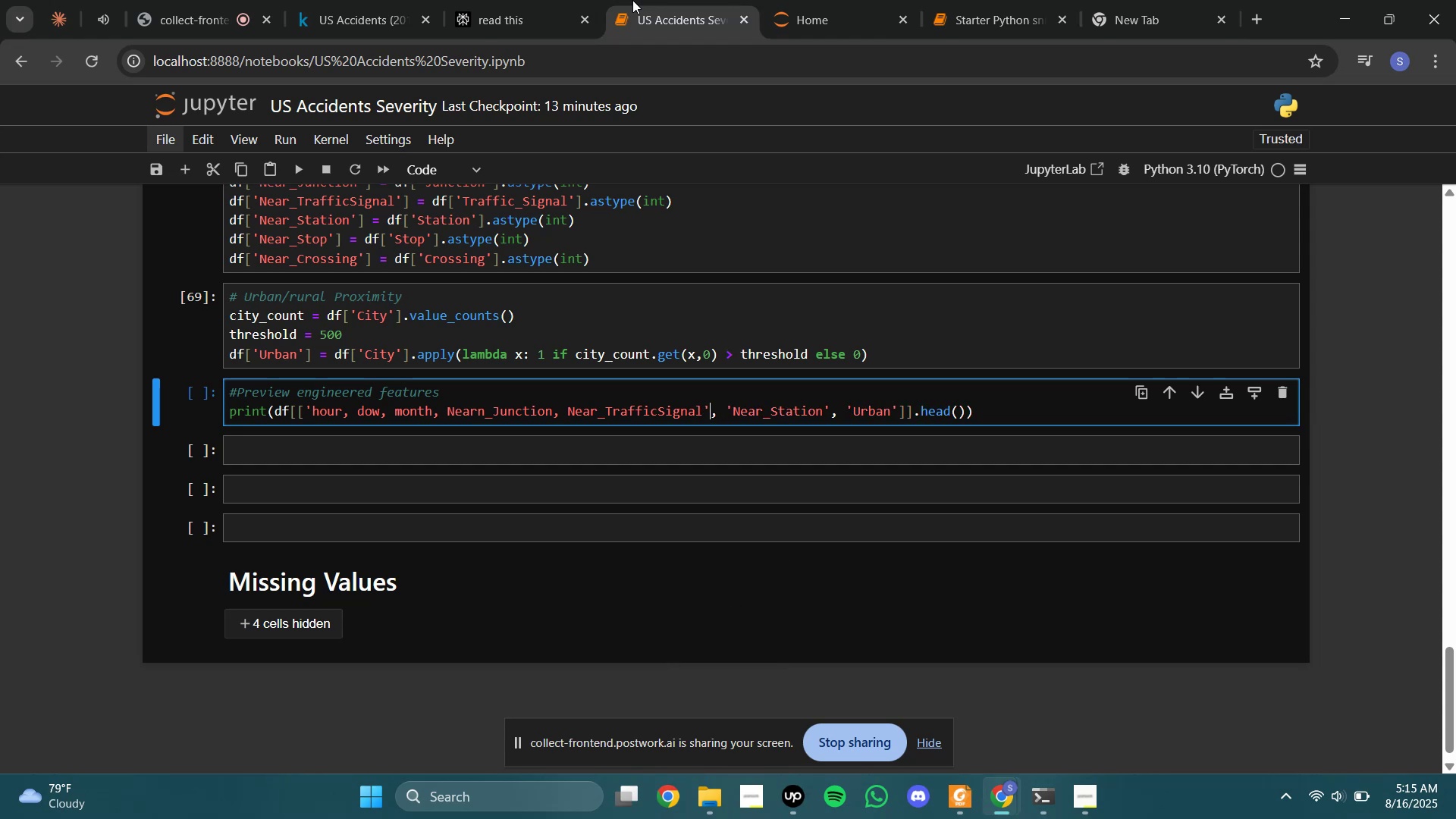 
hold_key(key=ArrowLeft, duration=1.07)
 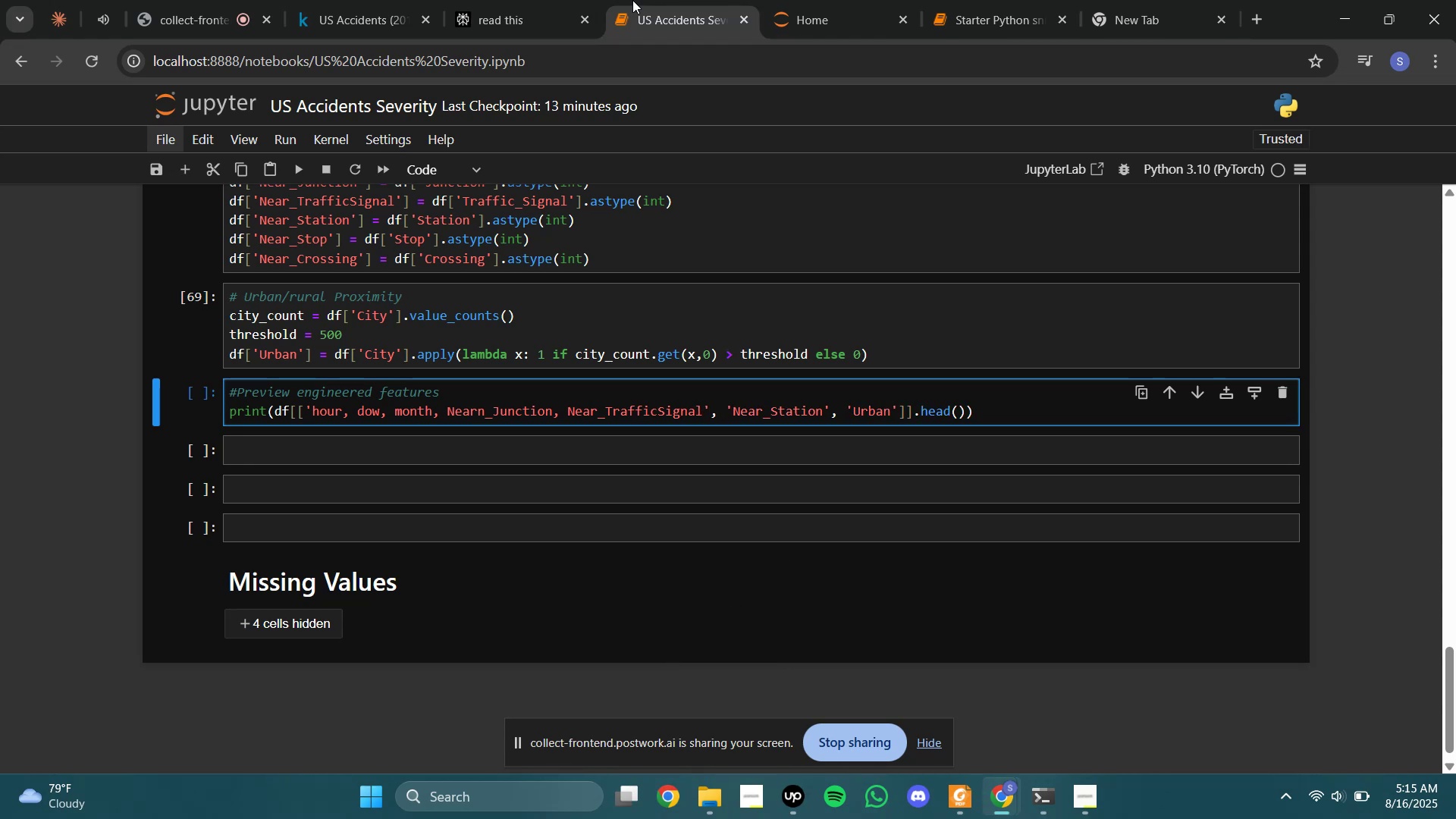 
key(Quote)
 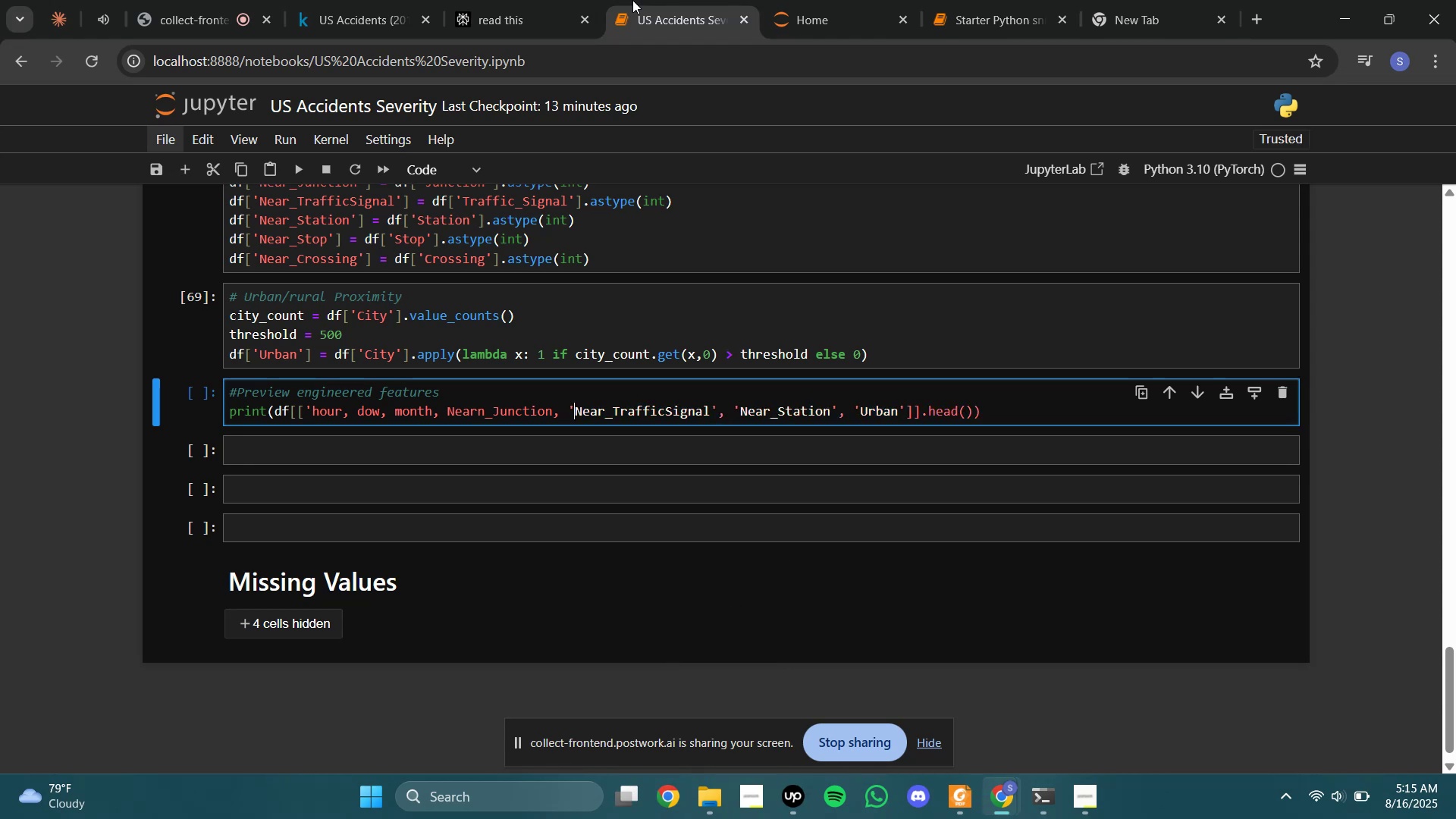 
key(ArrowLeft)
 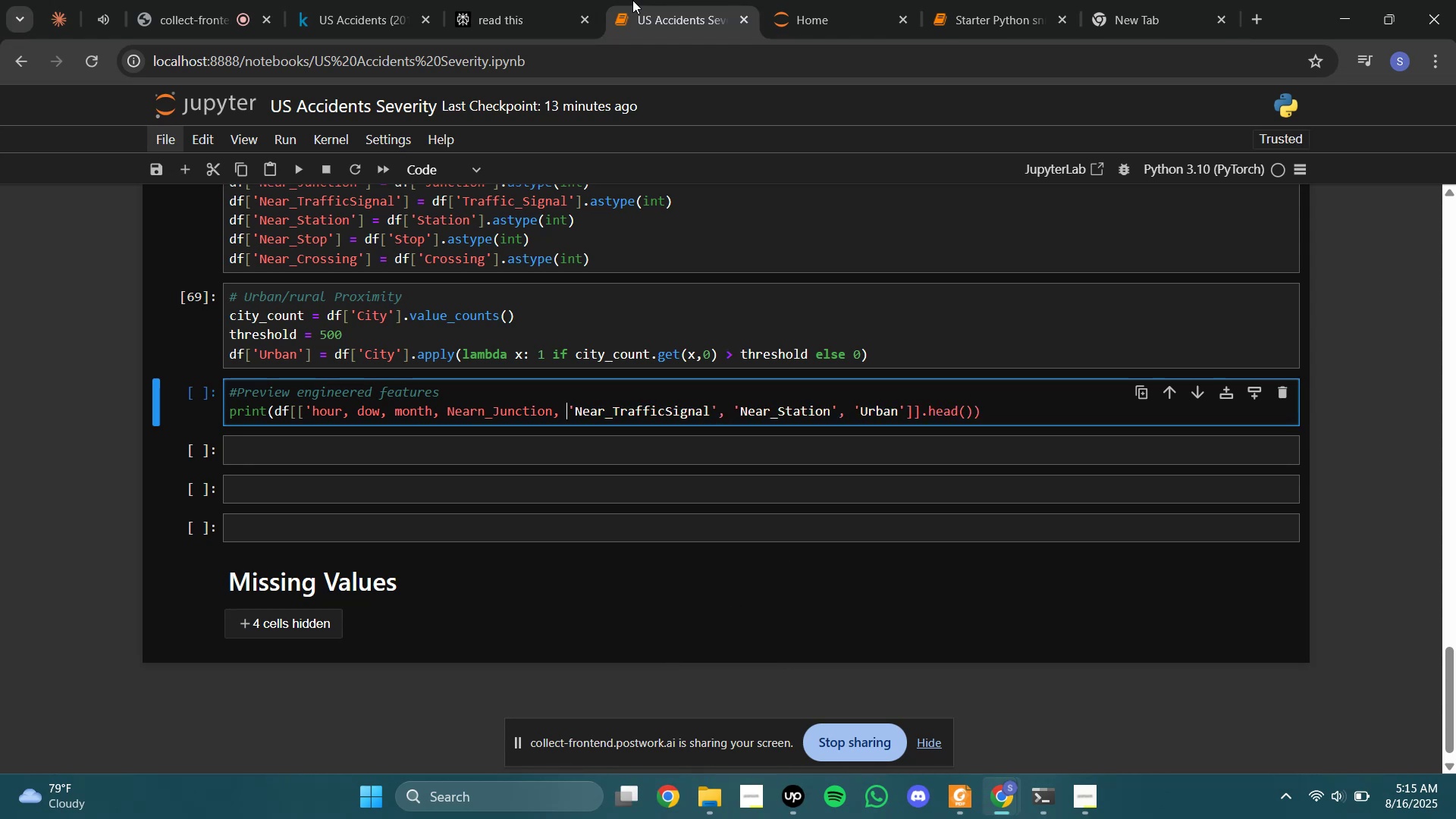 
key(ArrowLeft)
 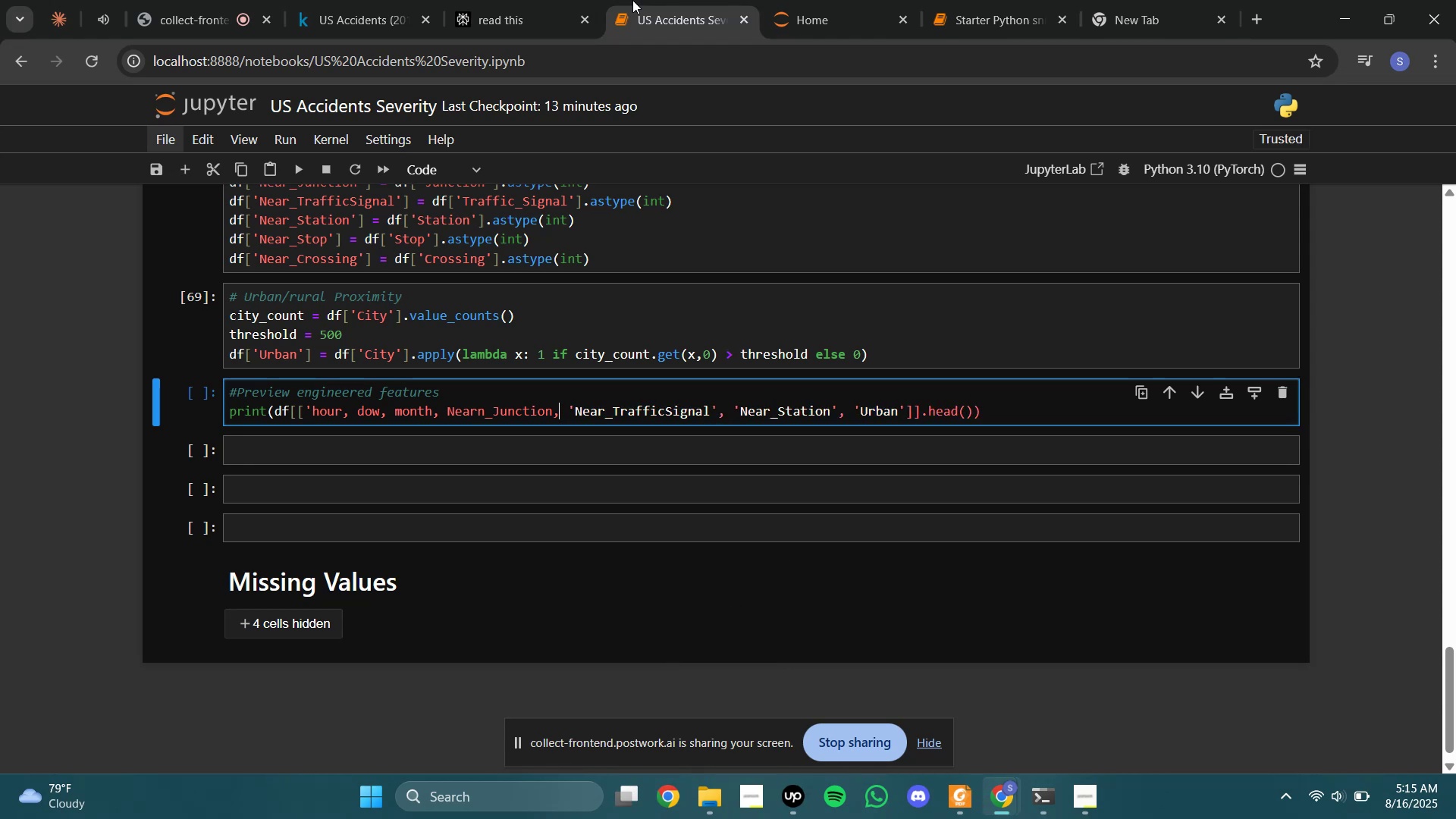 
key(ArrowLeft)
 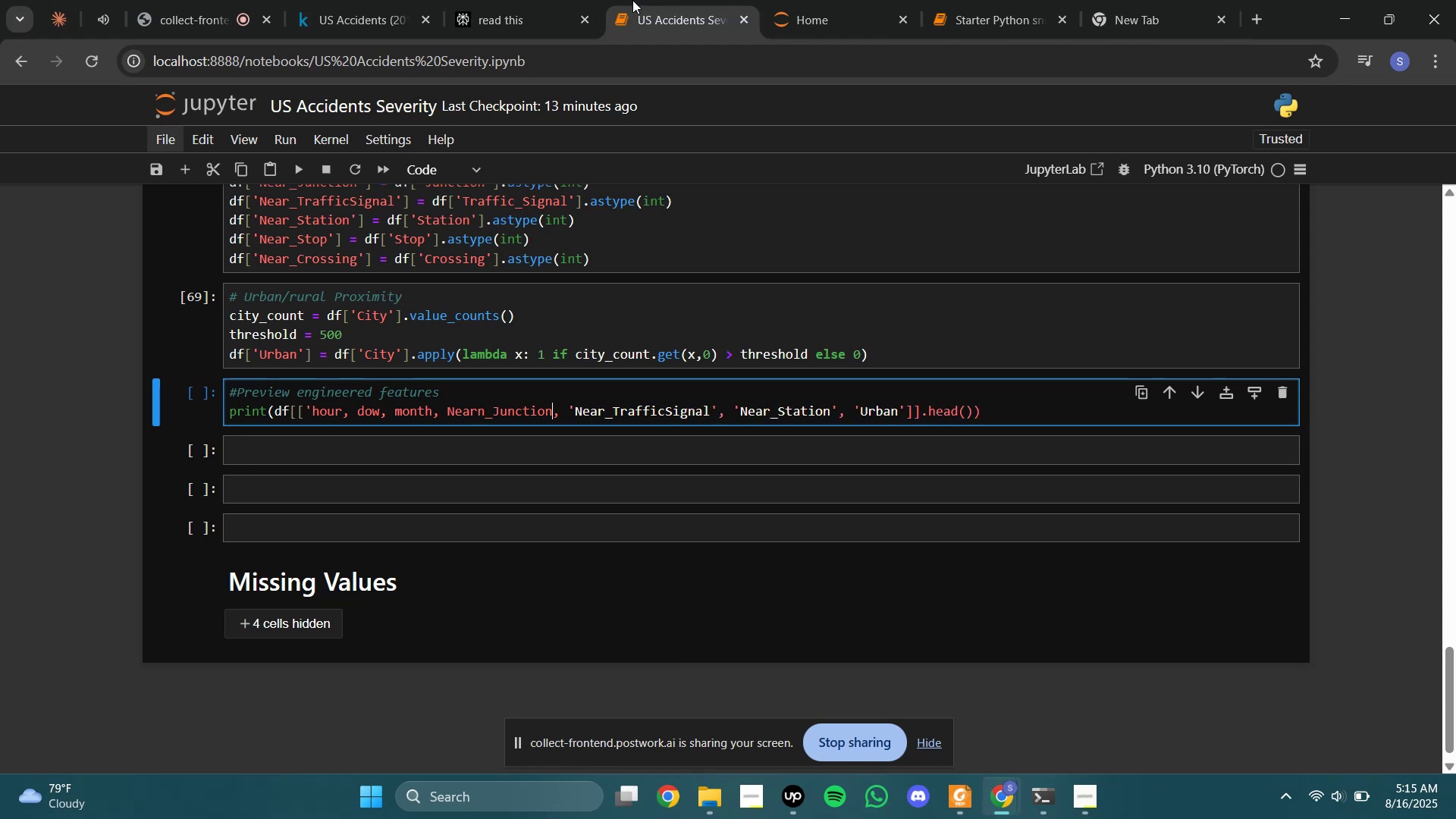 
key(Quote)
 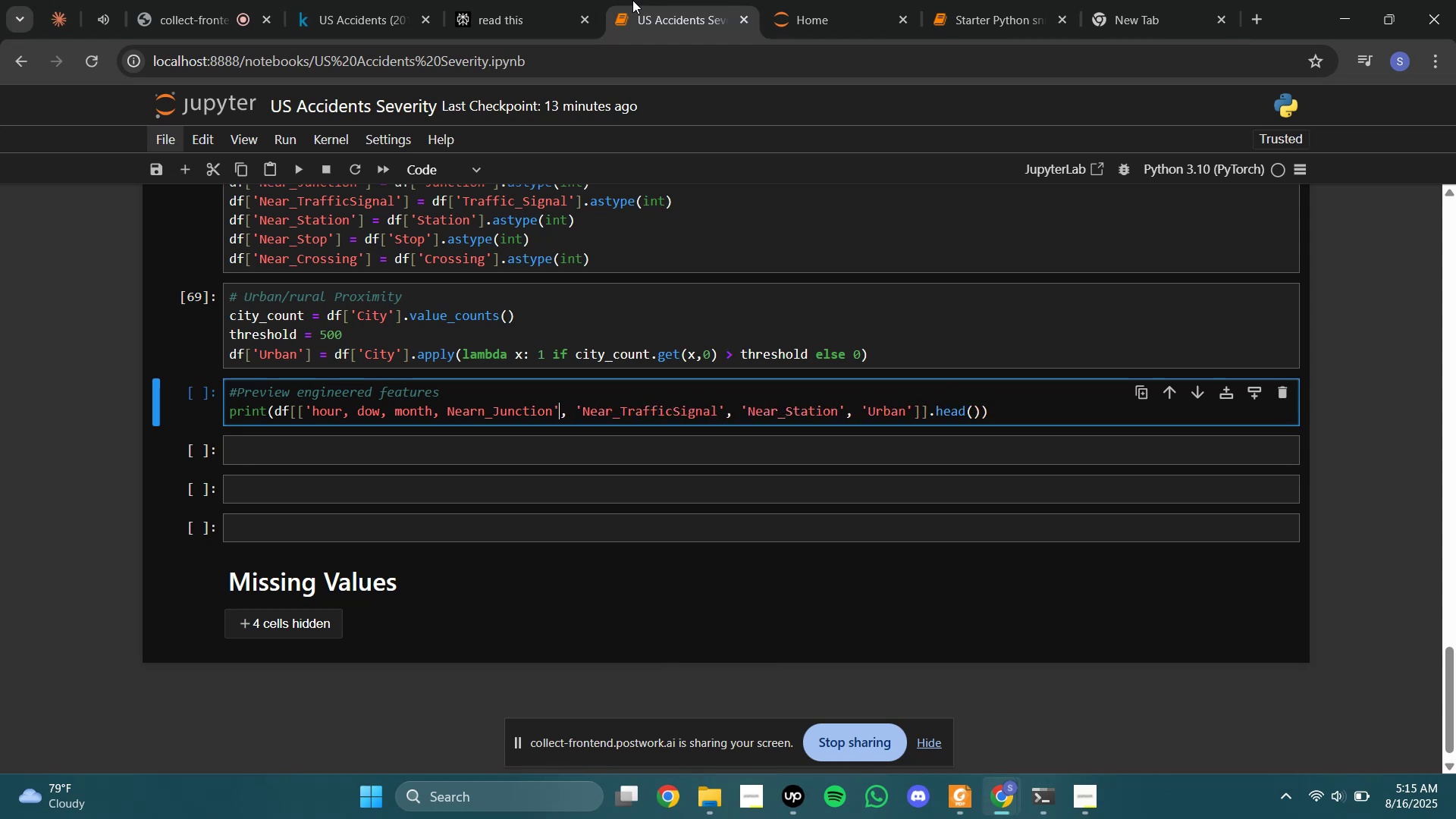 
hold_key(key=ArrowLeft, duration=0.95)
 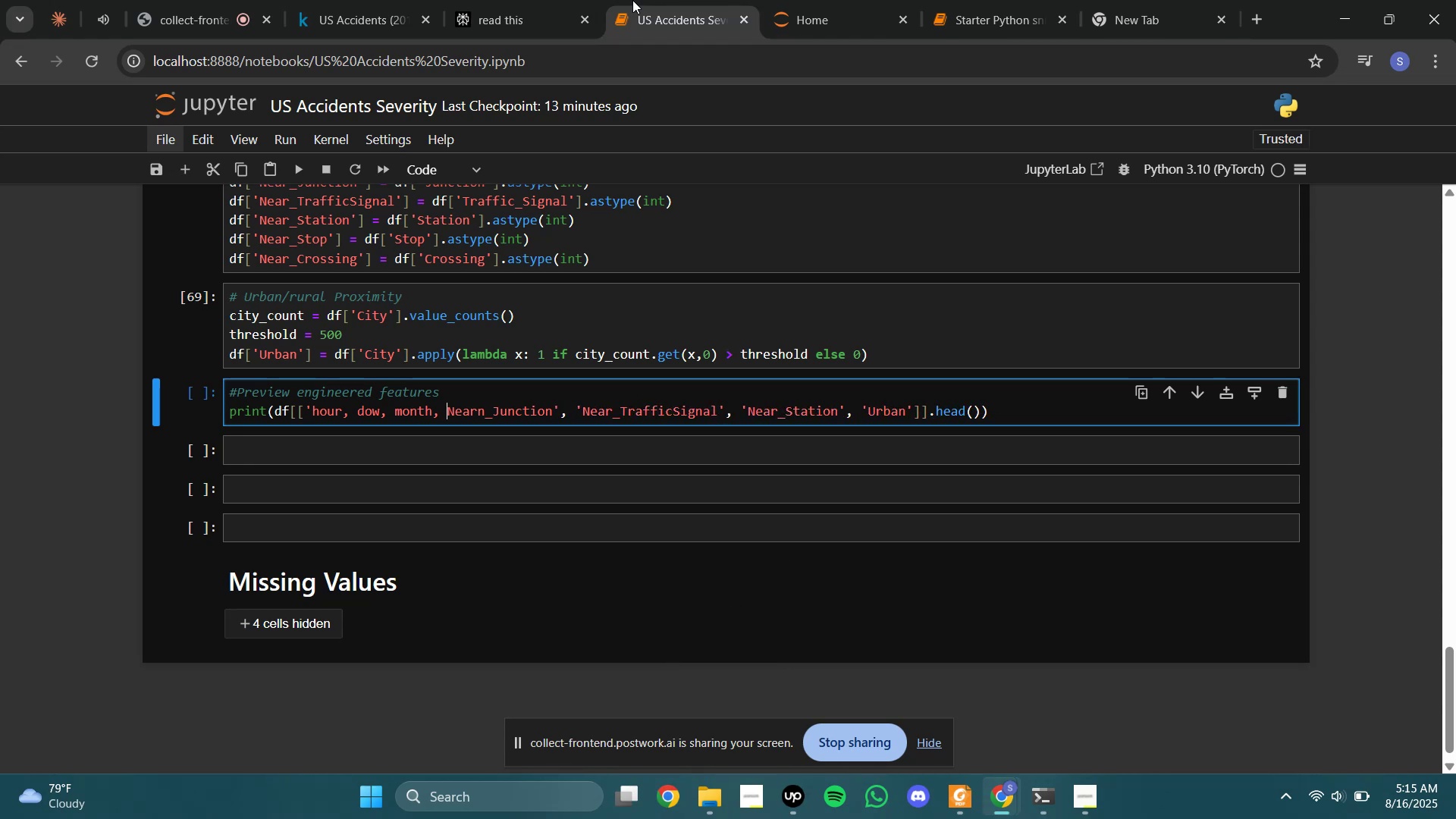 
key(ArrowRight)
 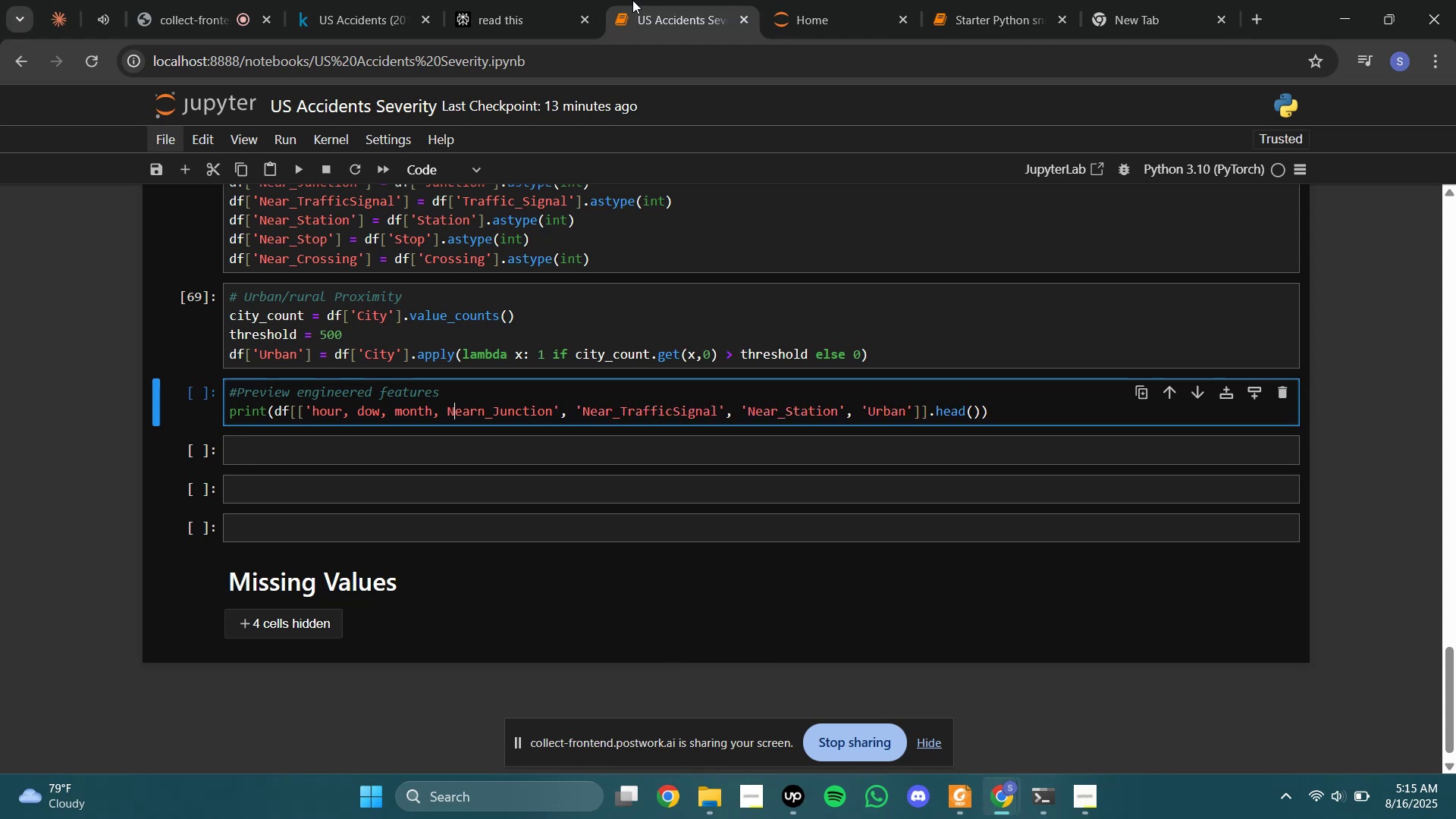 
key(ArrowRight)
 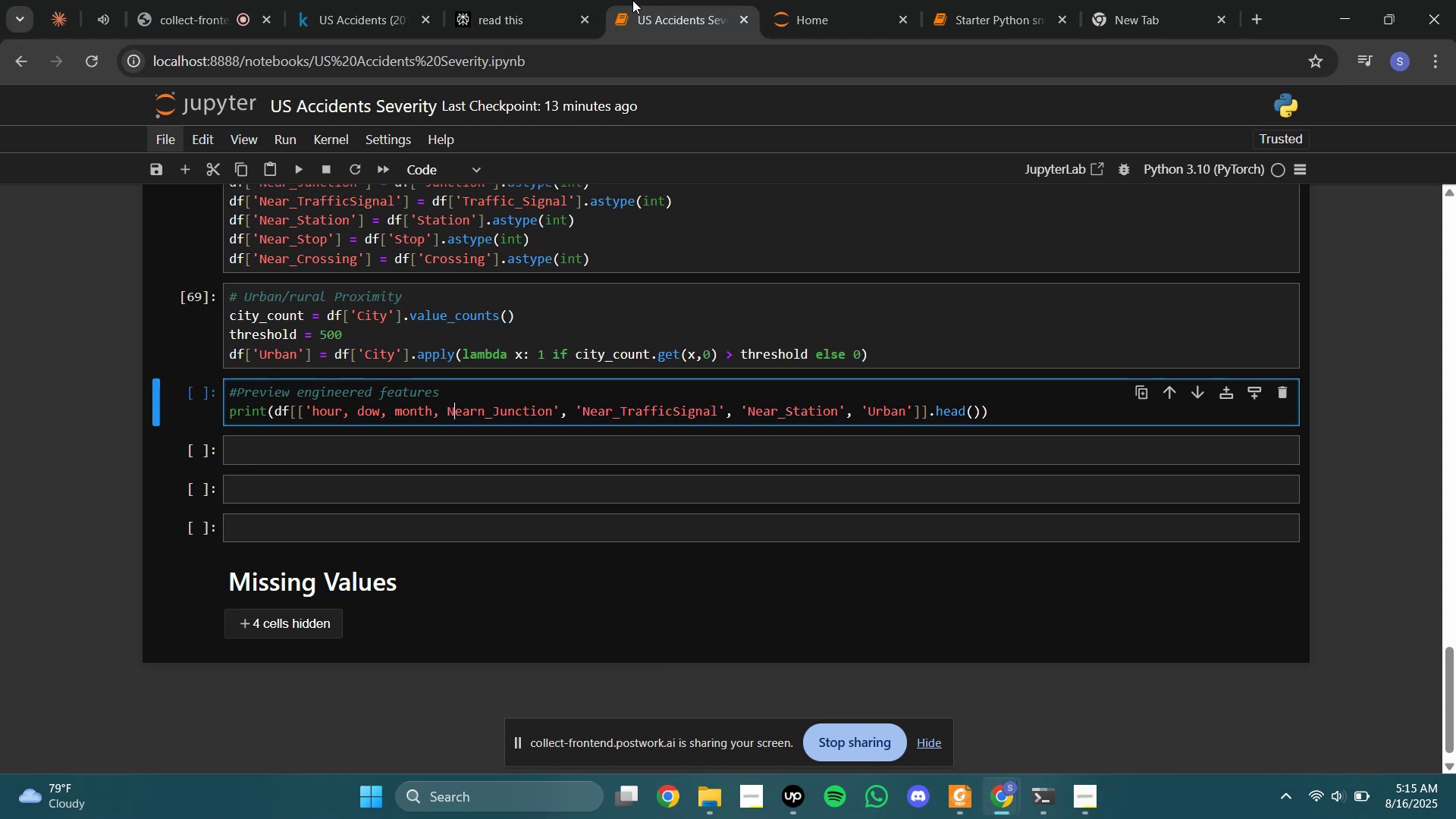 
key(ArrowRight)
 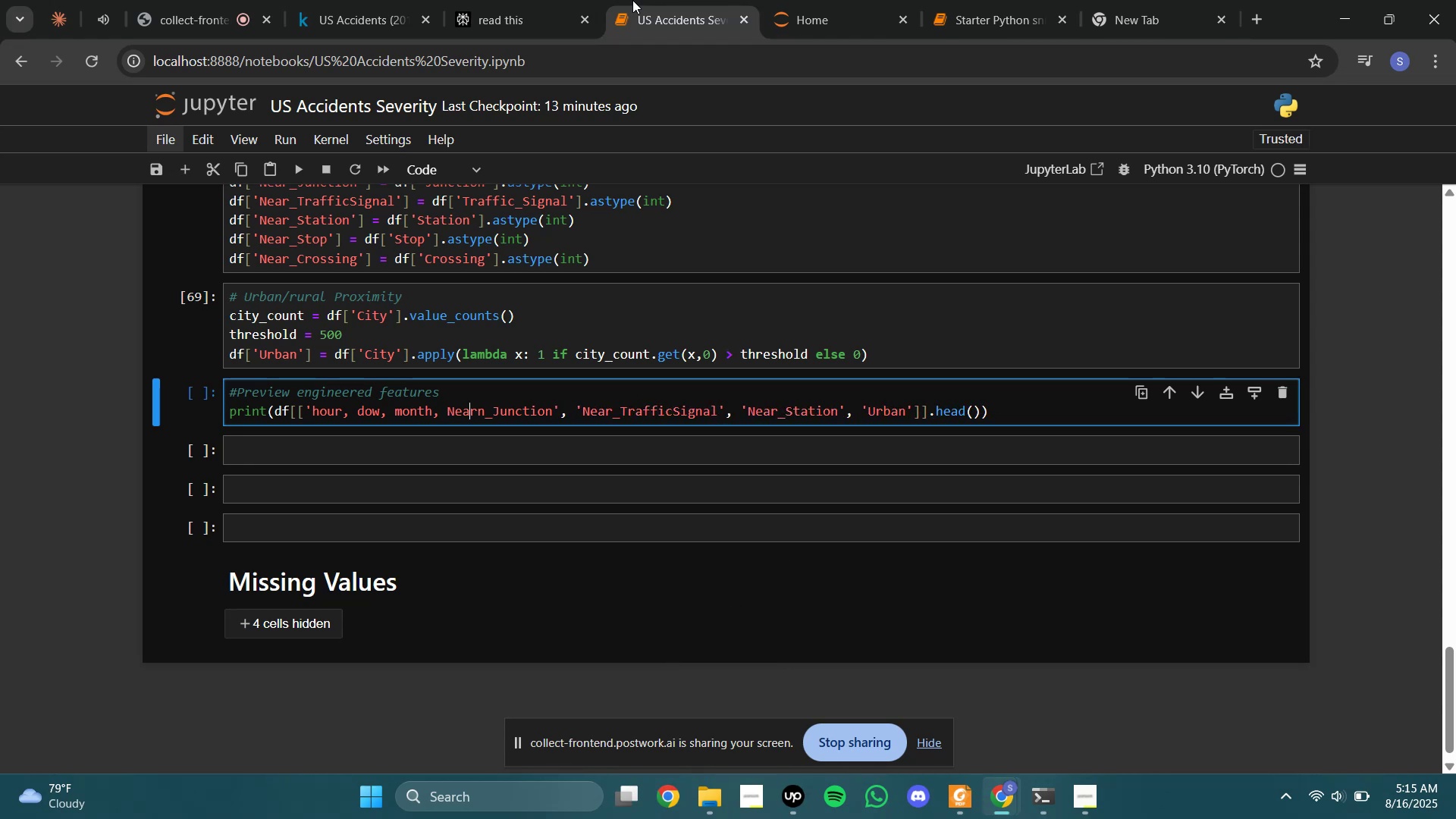 
key(ArrowRight)
 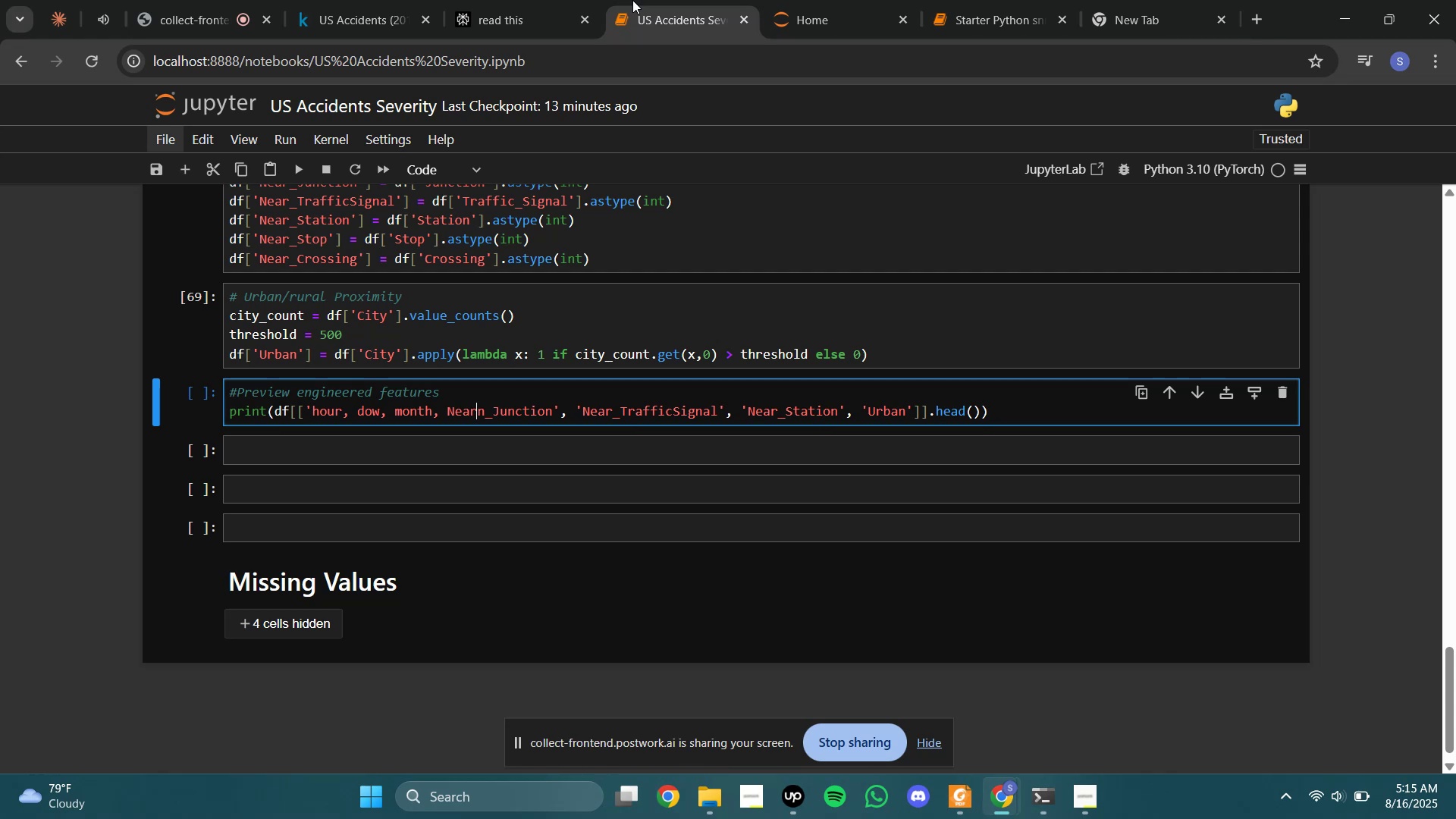 
key(ArrowRight)
 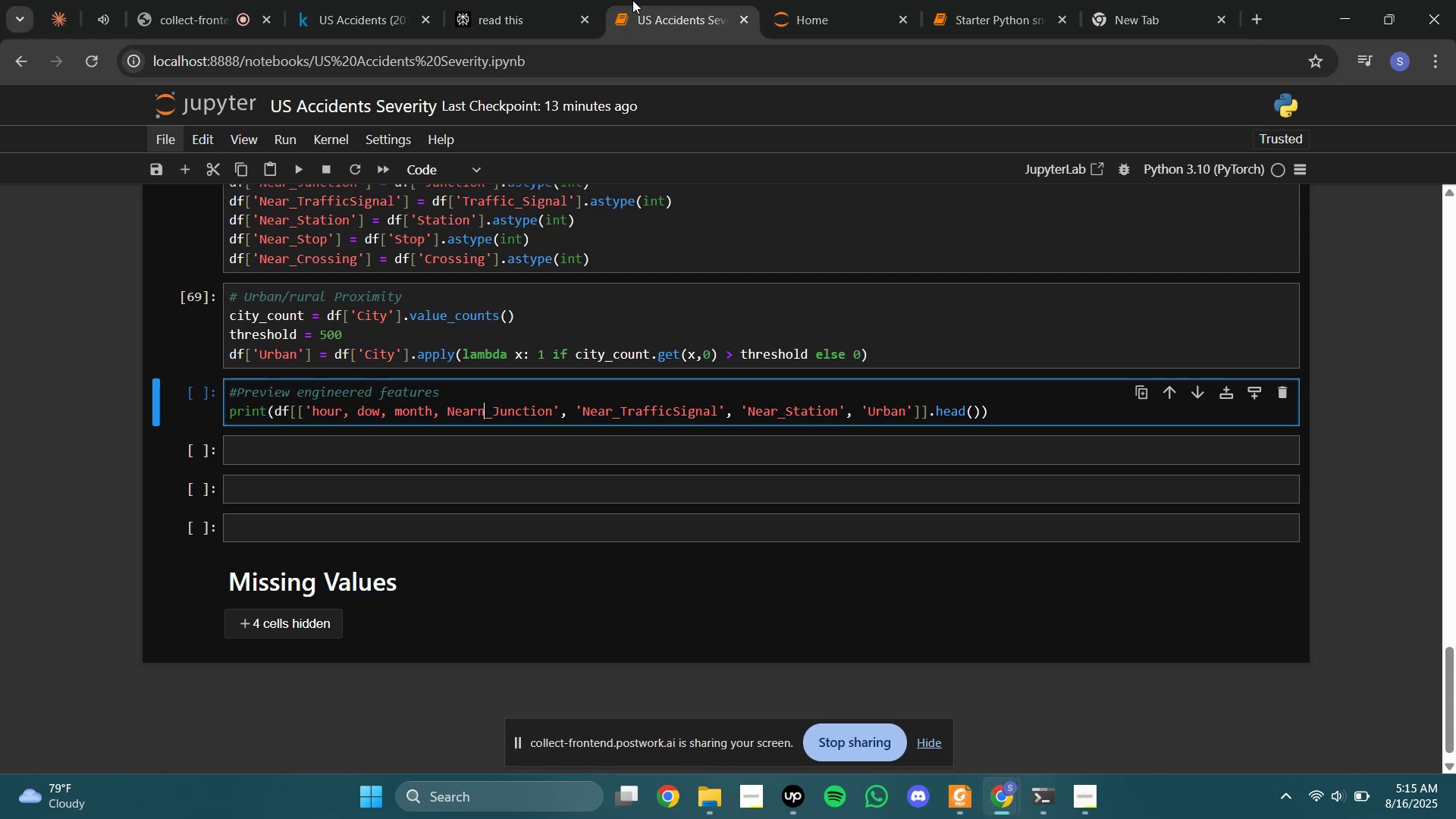 
key(Backspace)
 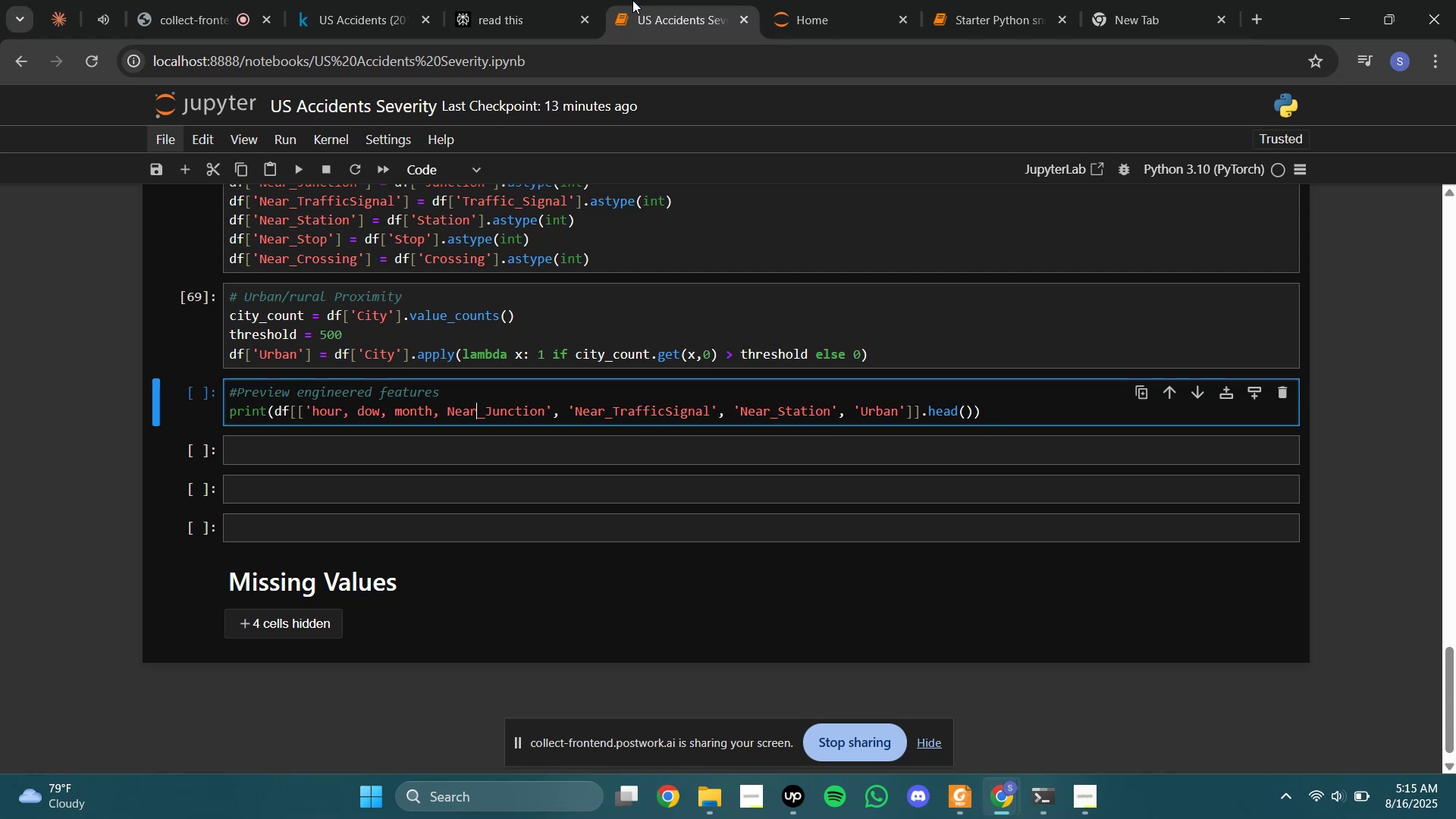 
key(ArrowLeft)
 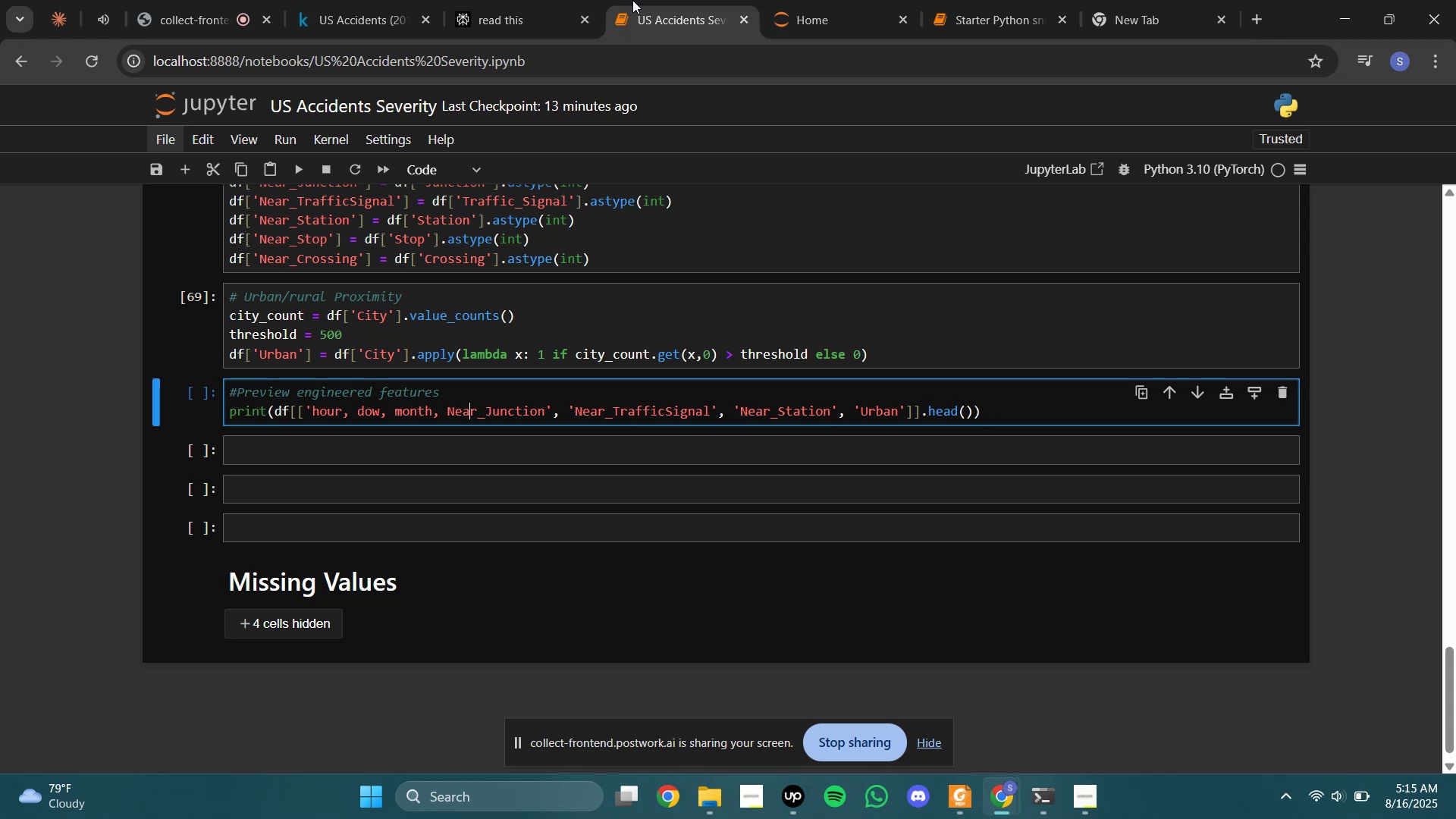 
key(ArrowLeft)
 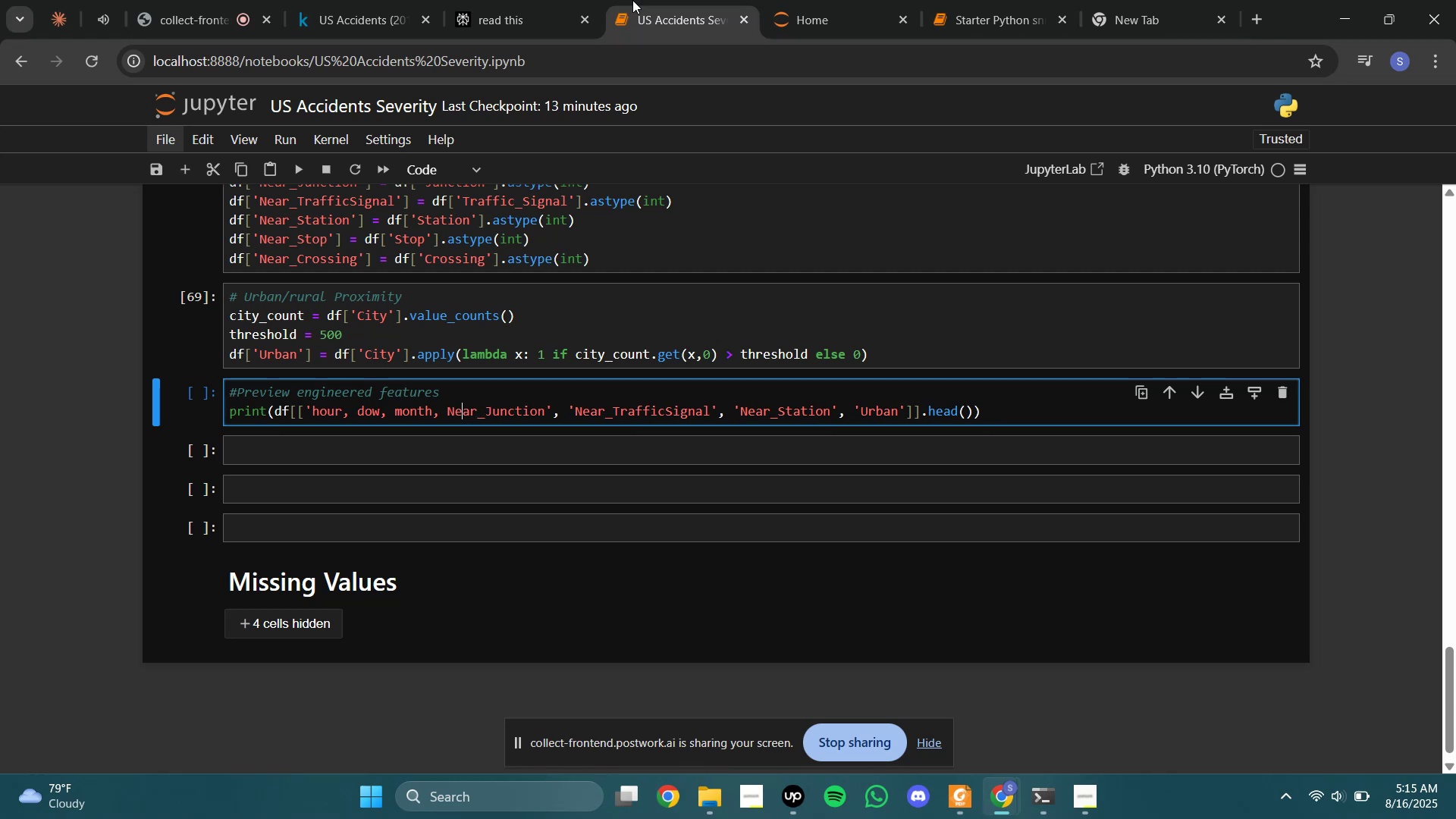 
key(ArrowLeft)
 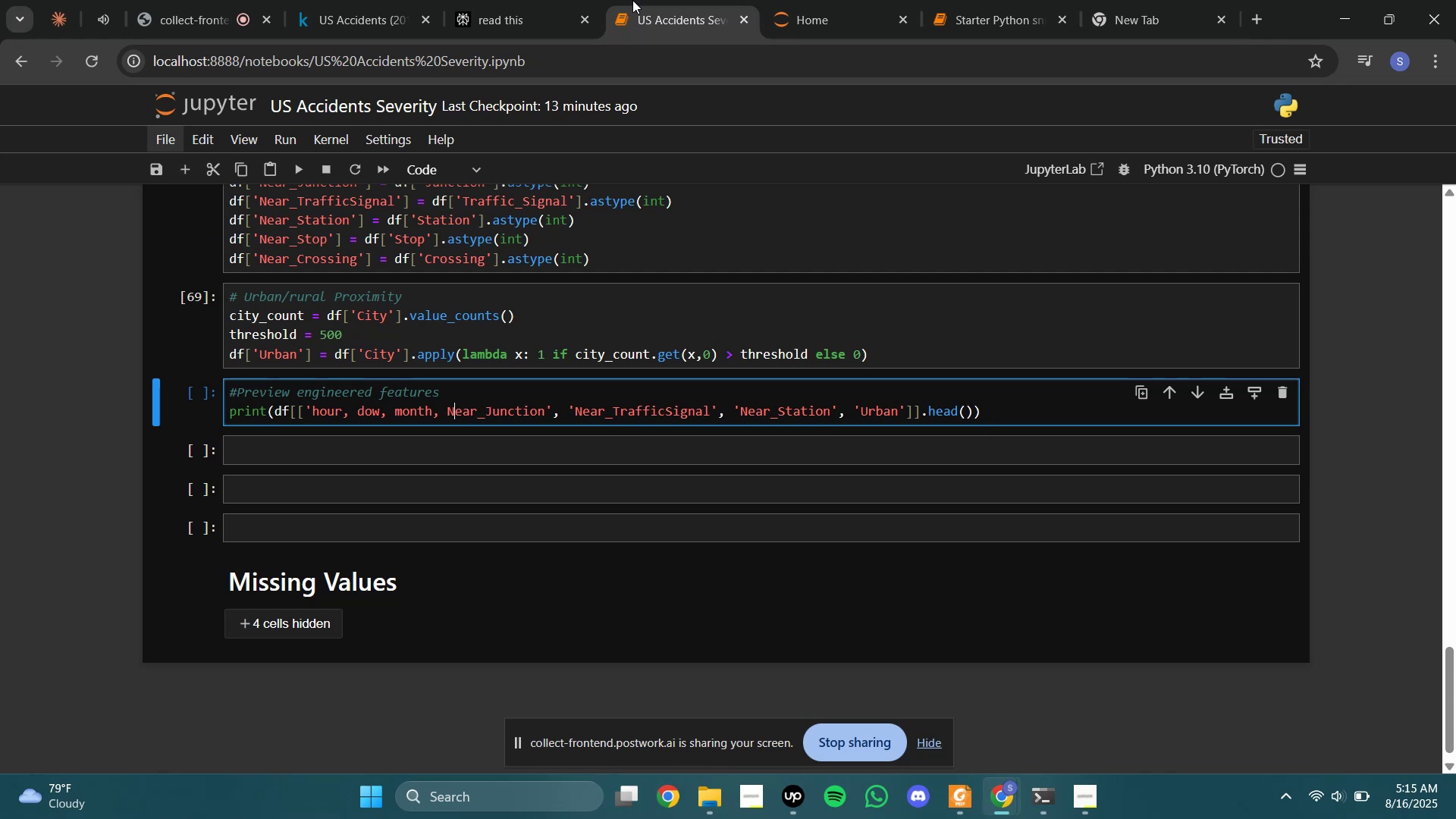 
key(ArrowLeft)
 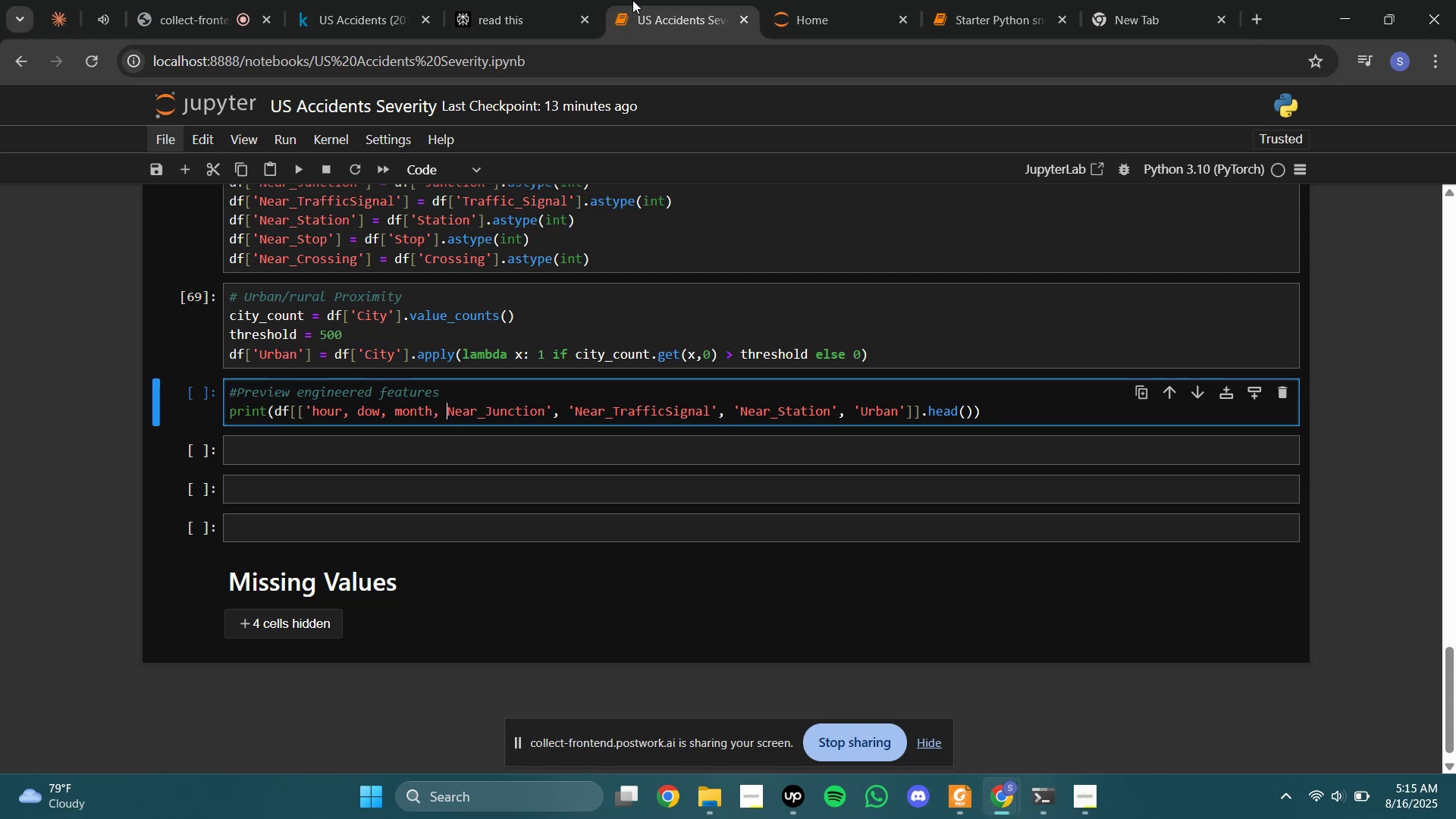 
key(Quote)
 